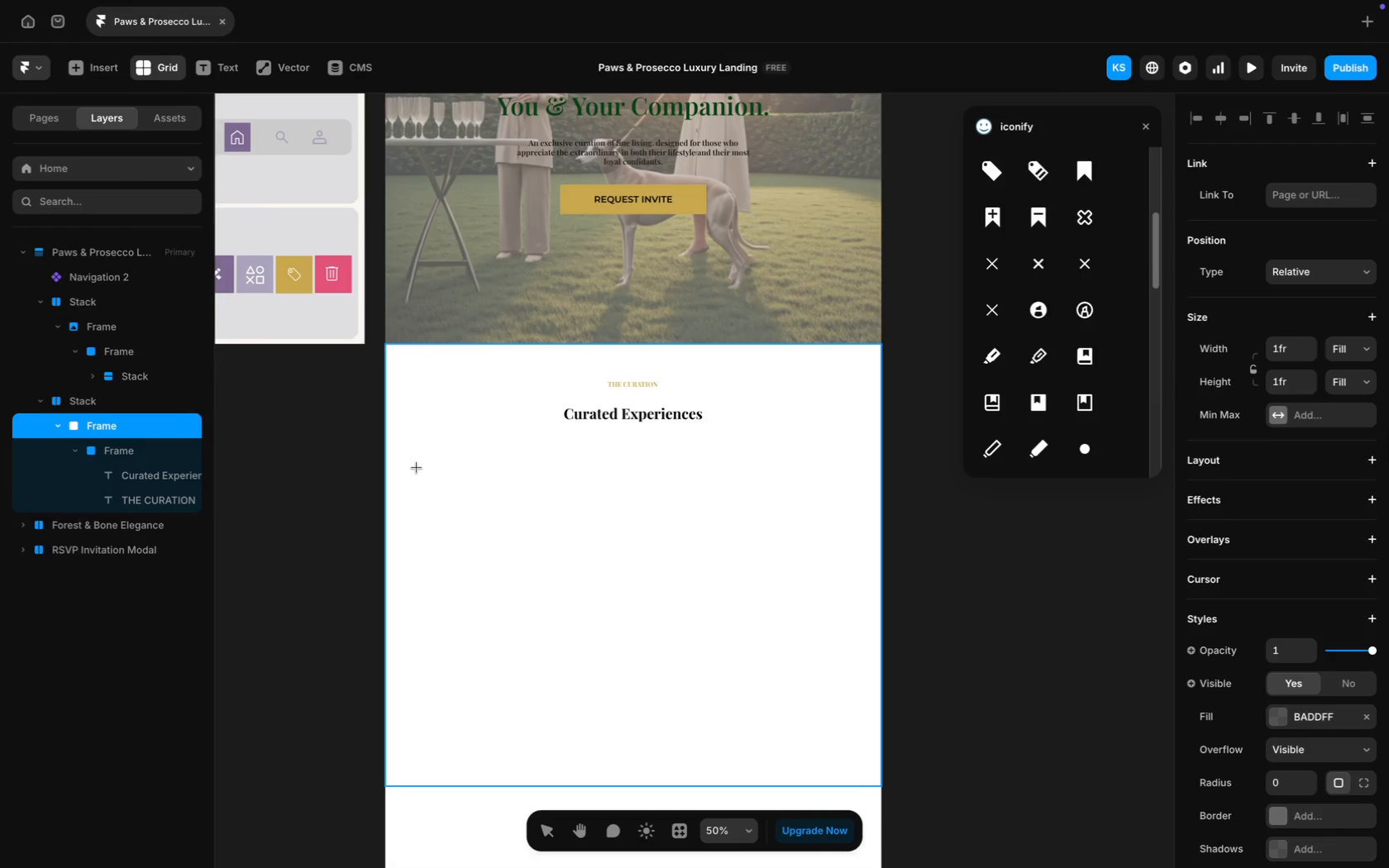 
scroll: coordinate [429, 455], scroll_direction: up, amount: 18.0
 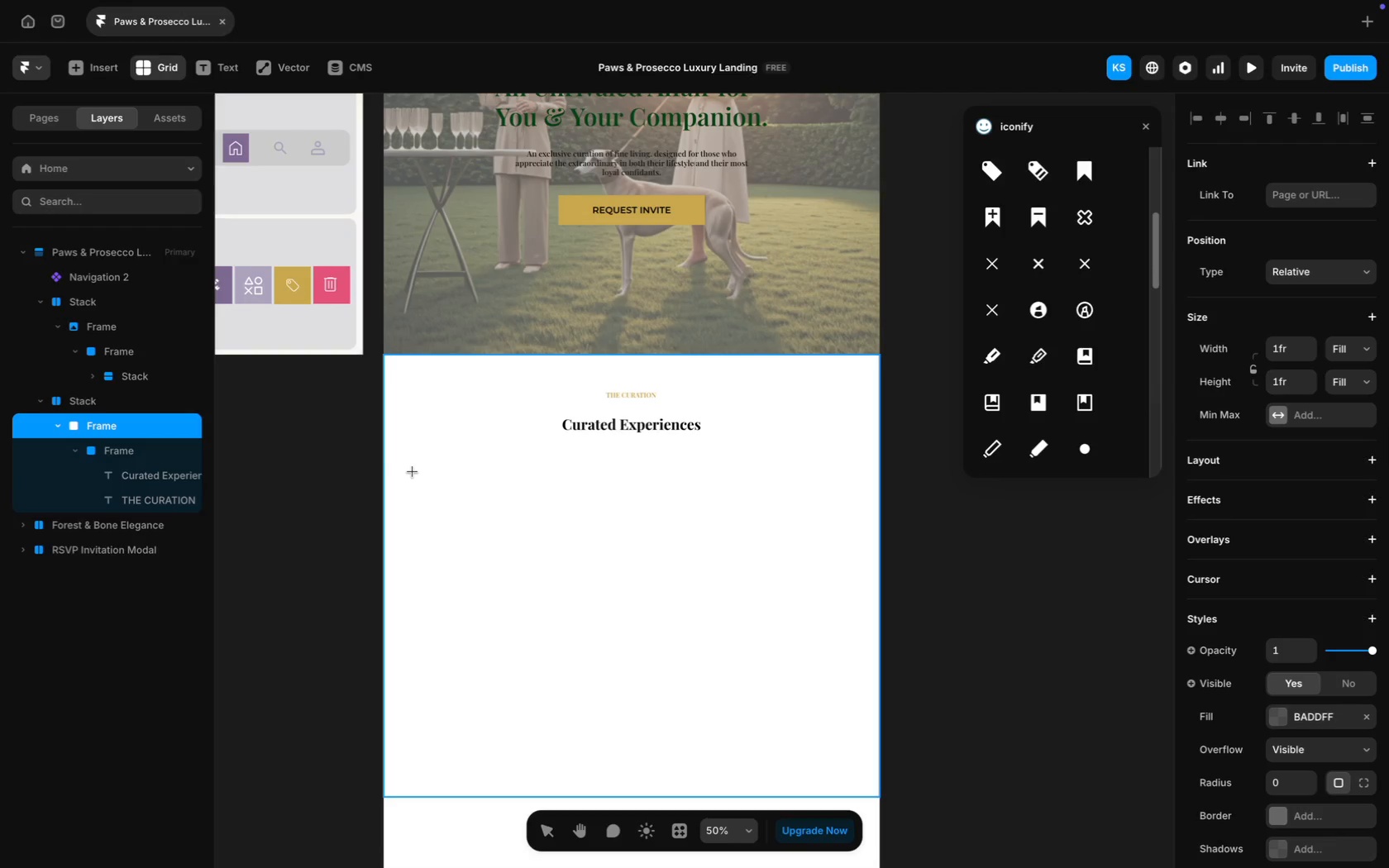 
wait(13.1)
 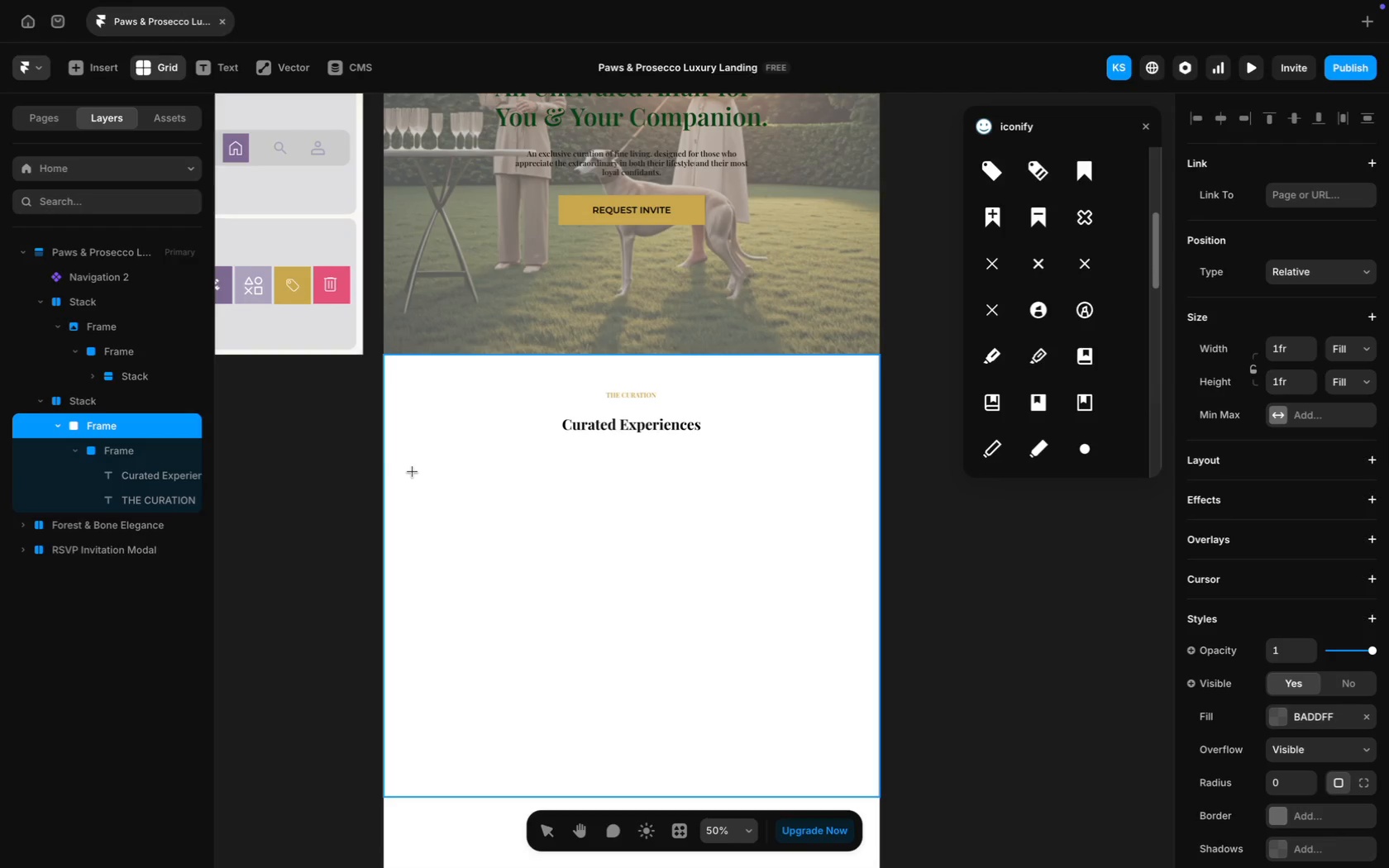 
left_click_drag(start_coordinate=[408, 466], to_coordinate=[857, 773])
 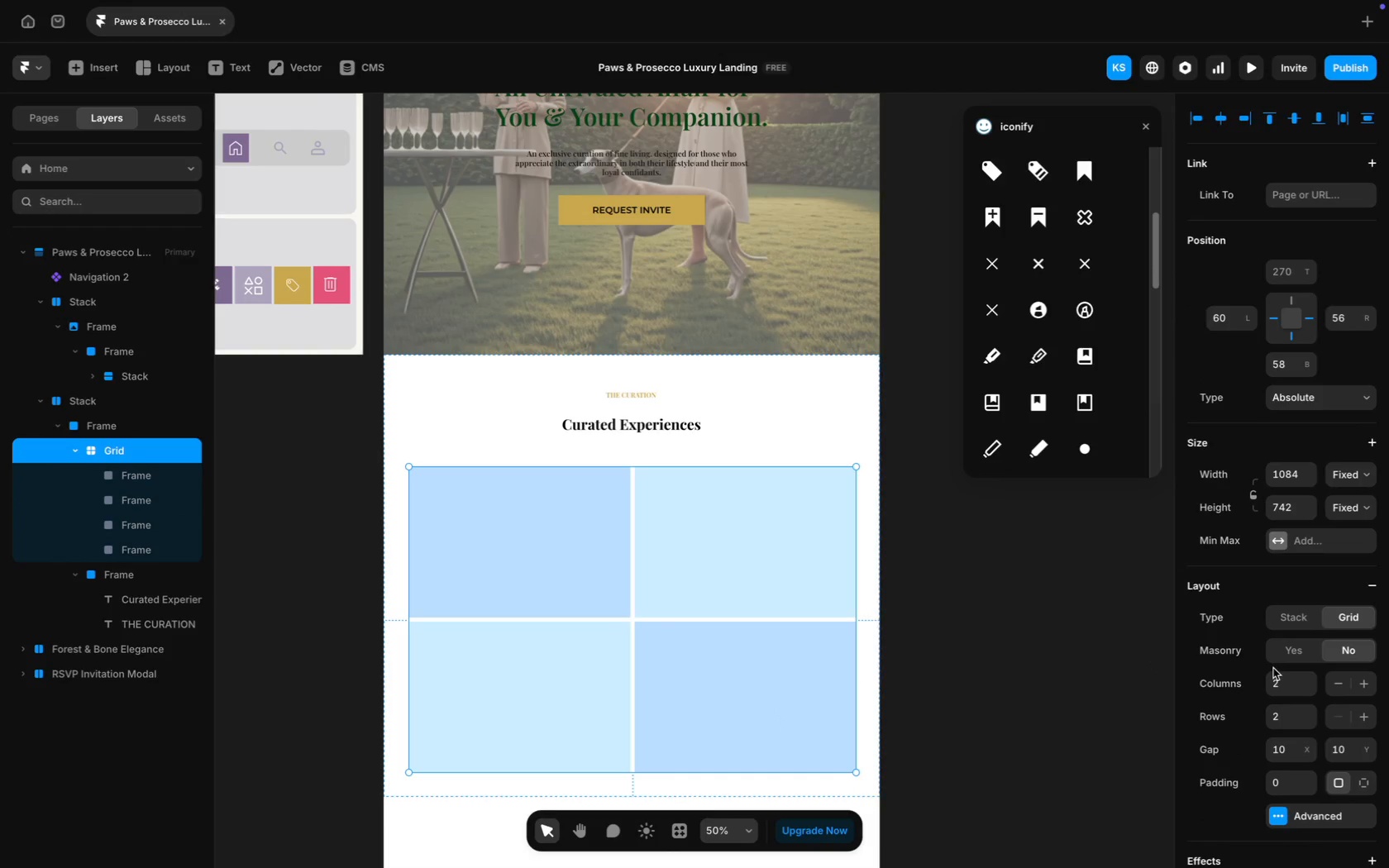 
left_click([1278, 677])
 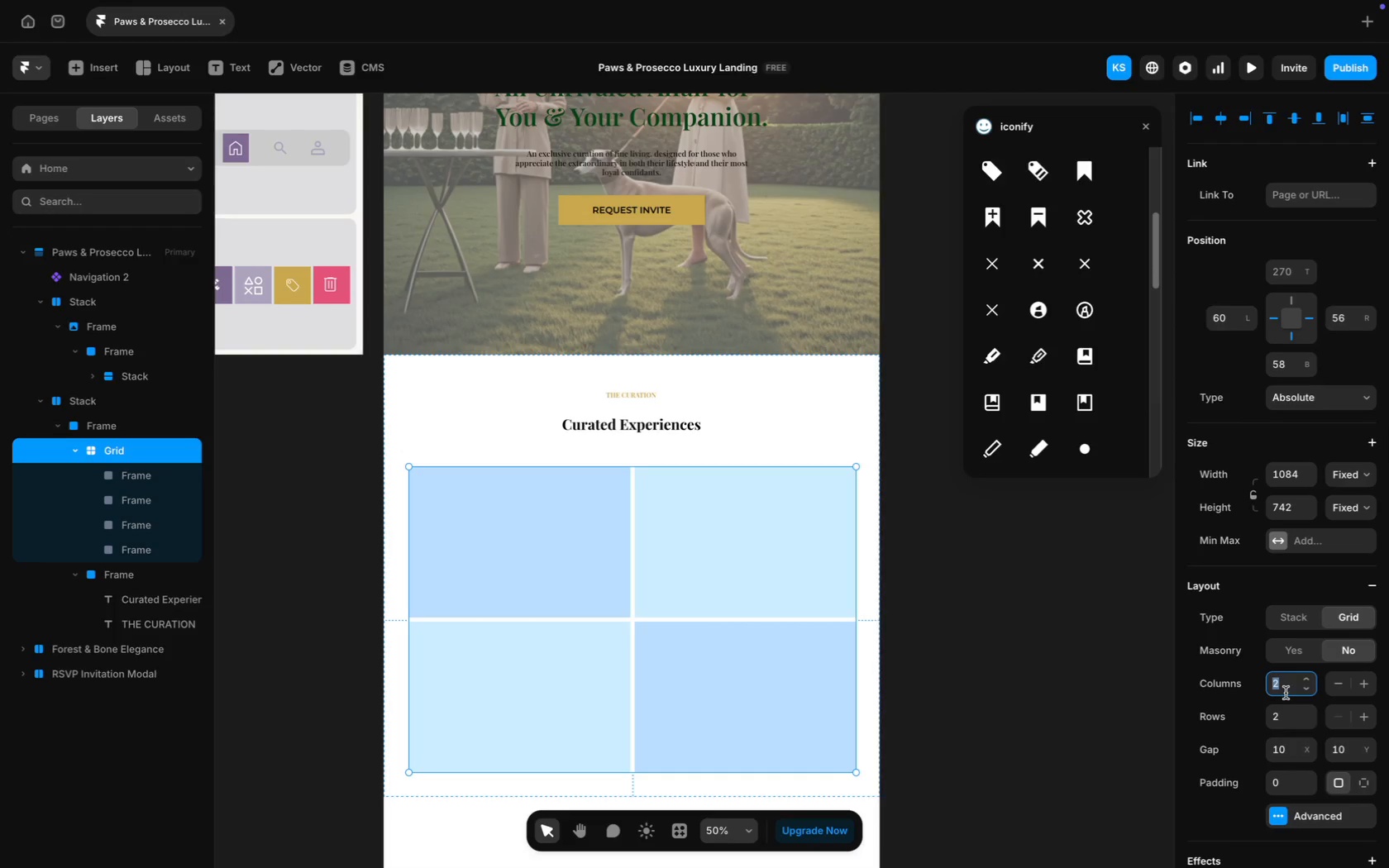 
wait(5.42)
 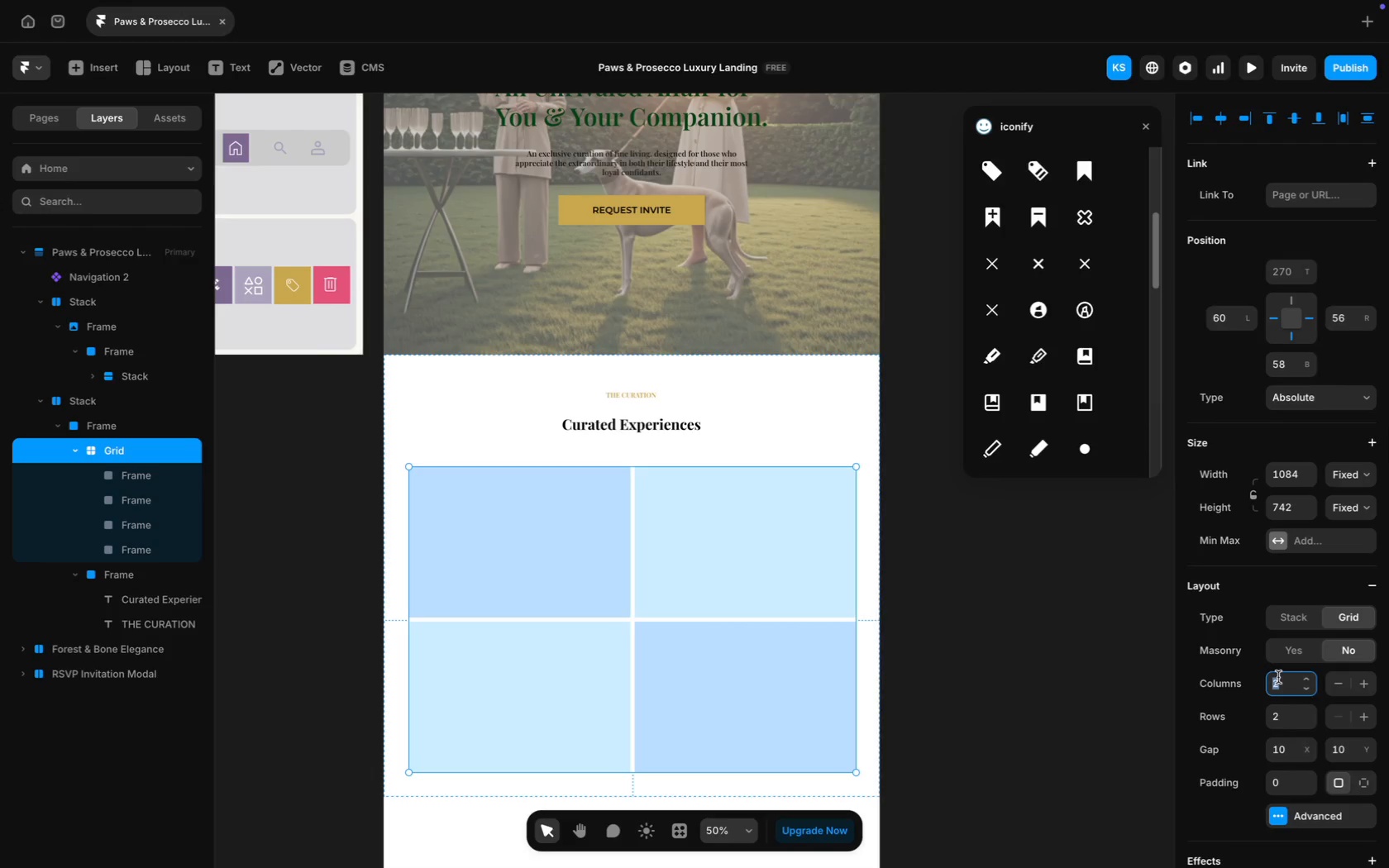 
key(Backspace)
 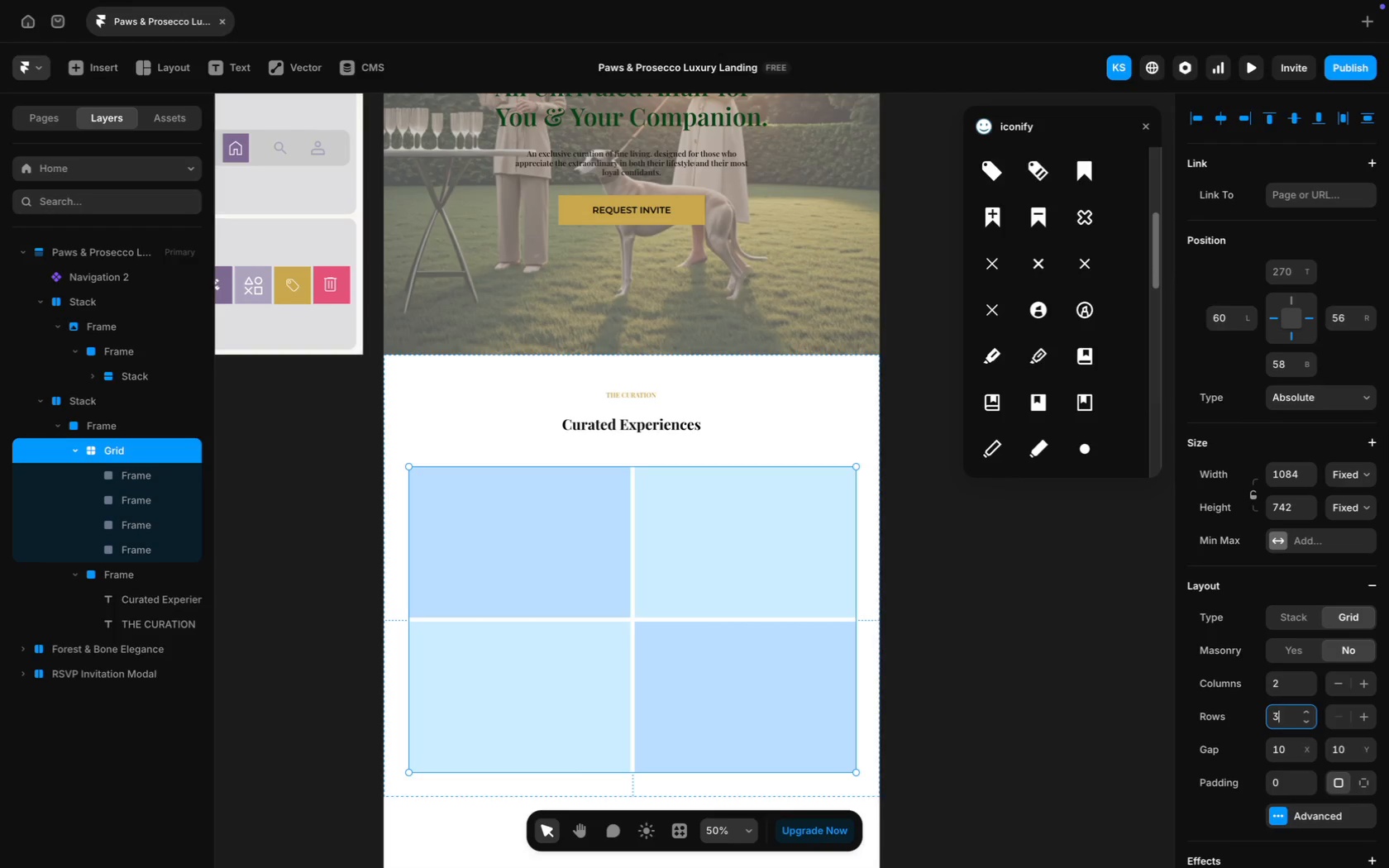 
key(3)
 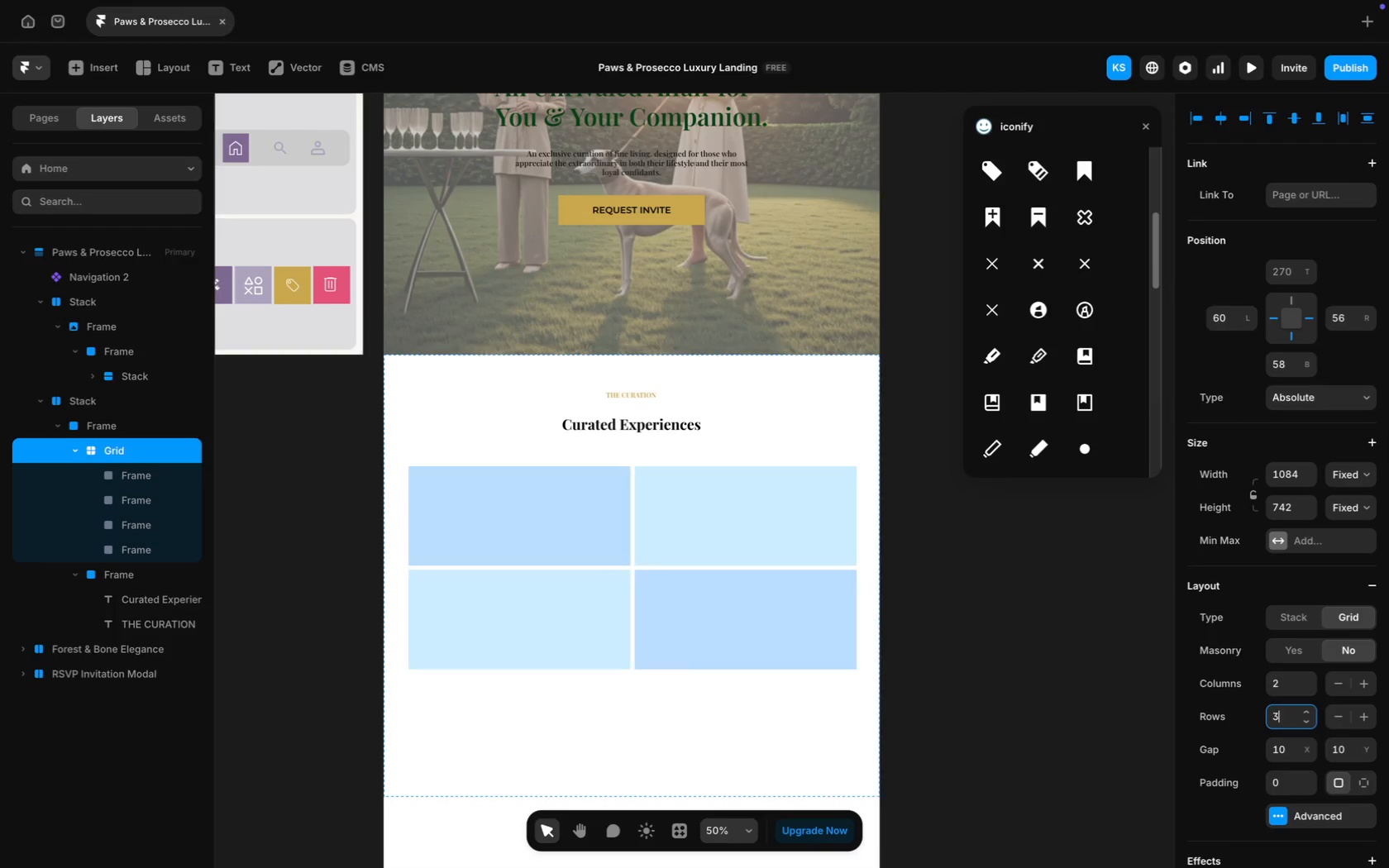 
key(Enter)
 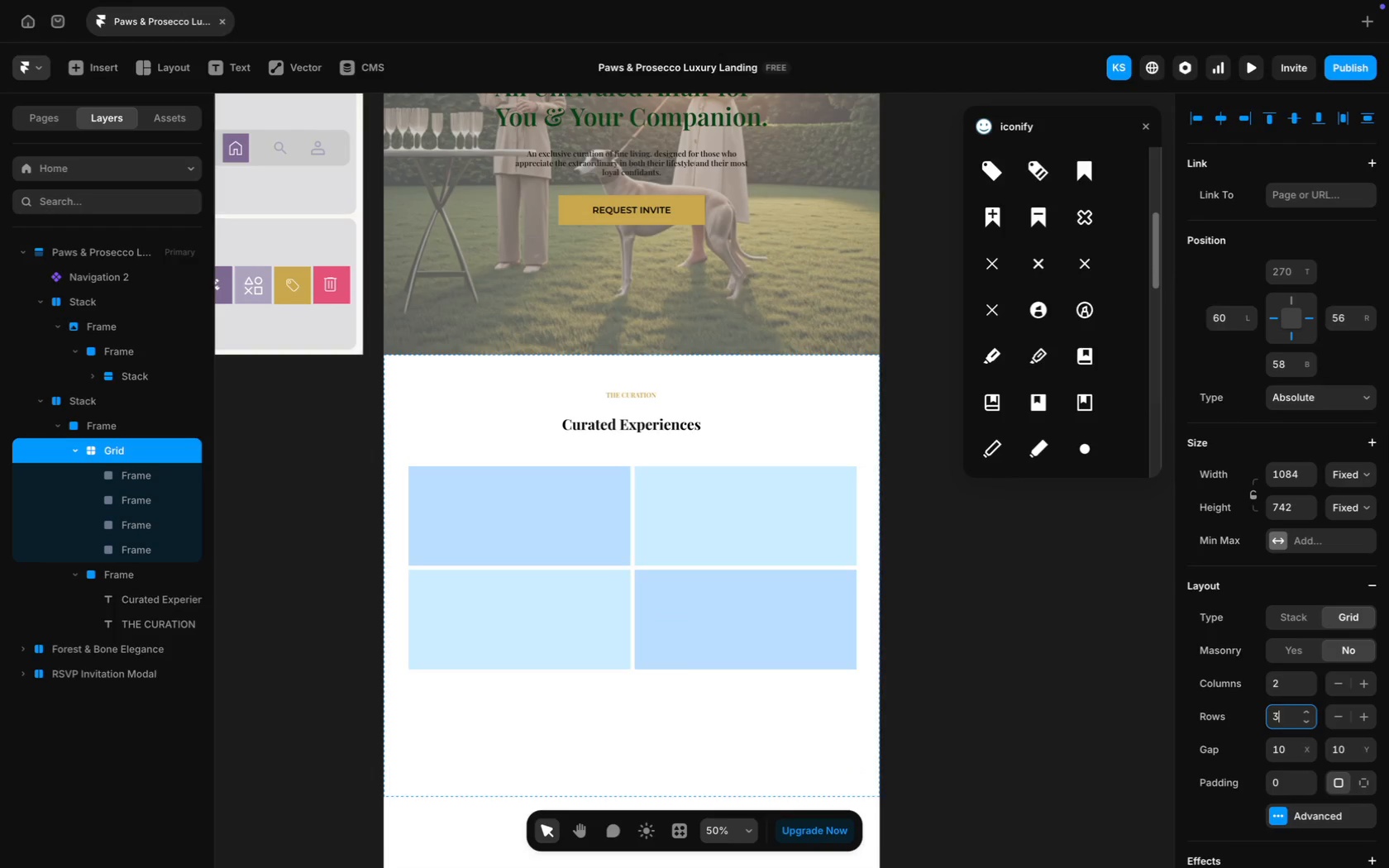 
key(Backspace)
 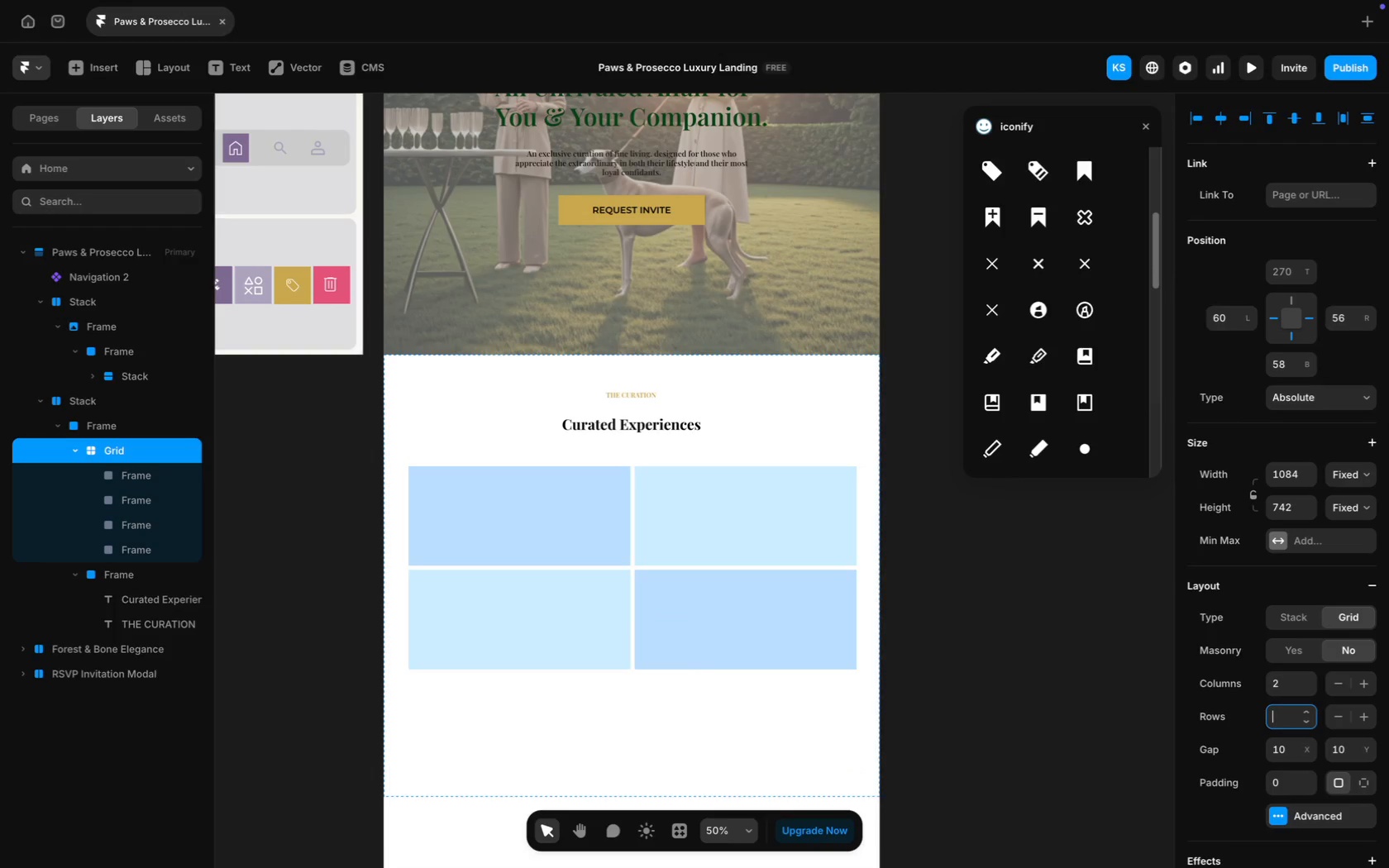 
key(2)
 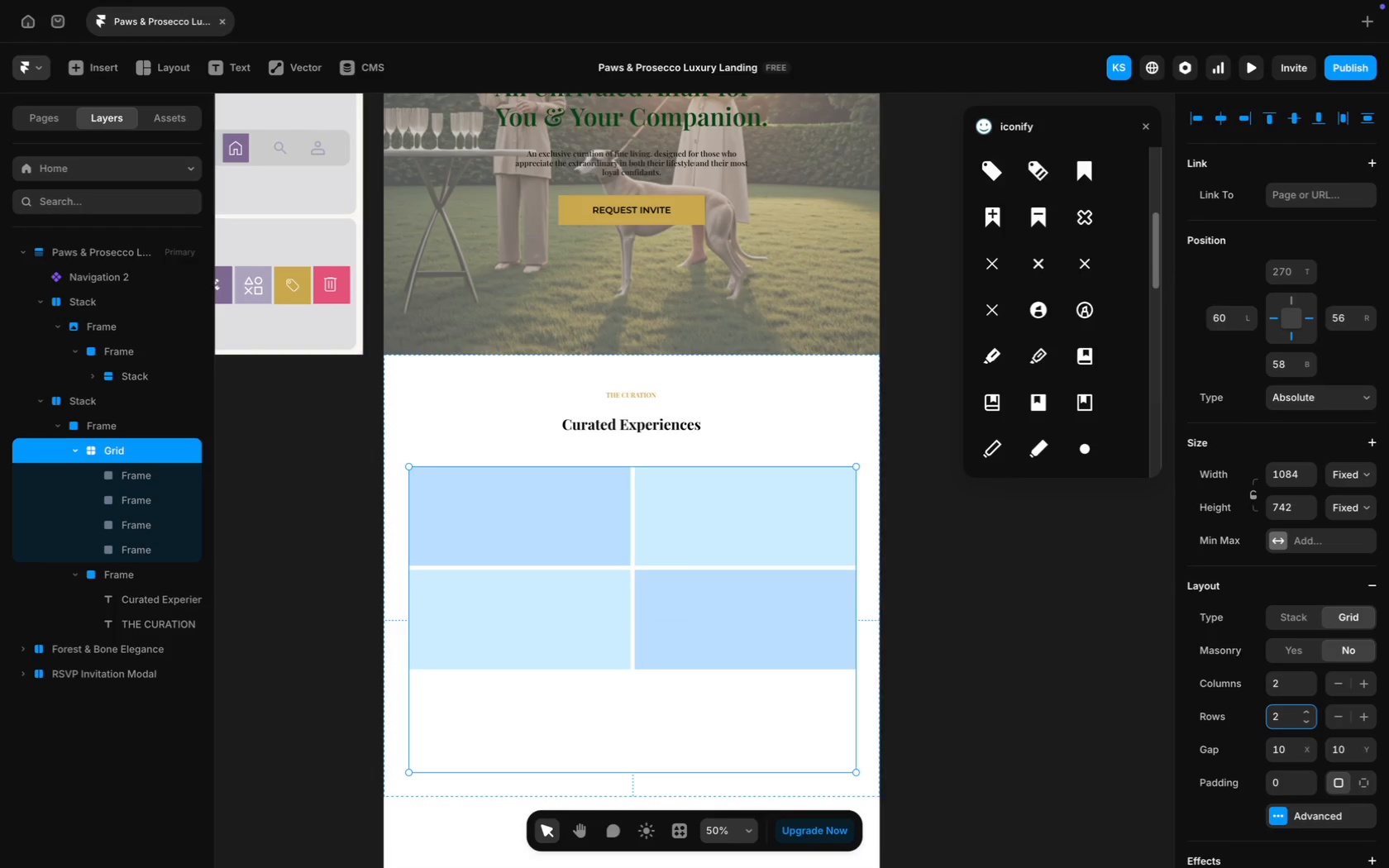 
key(Backspace)
 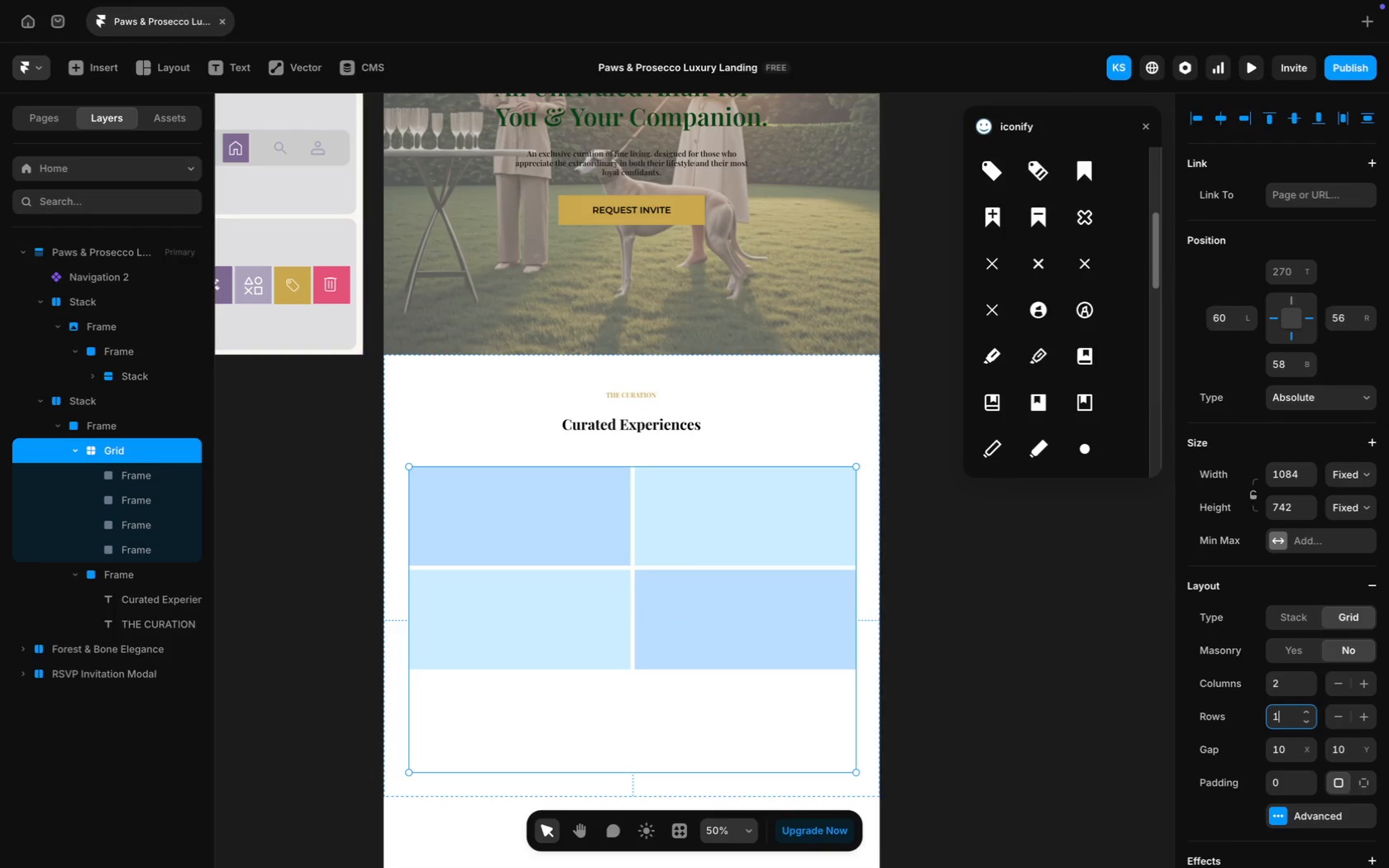 
key(1)
 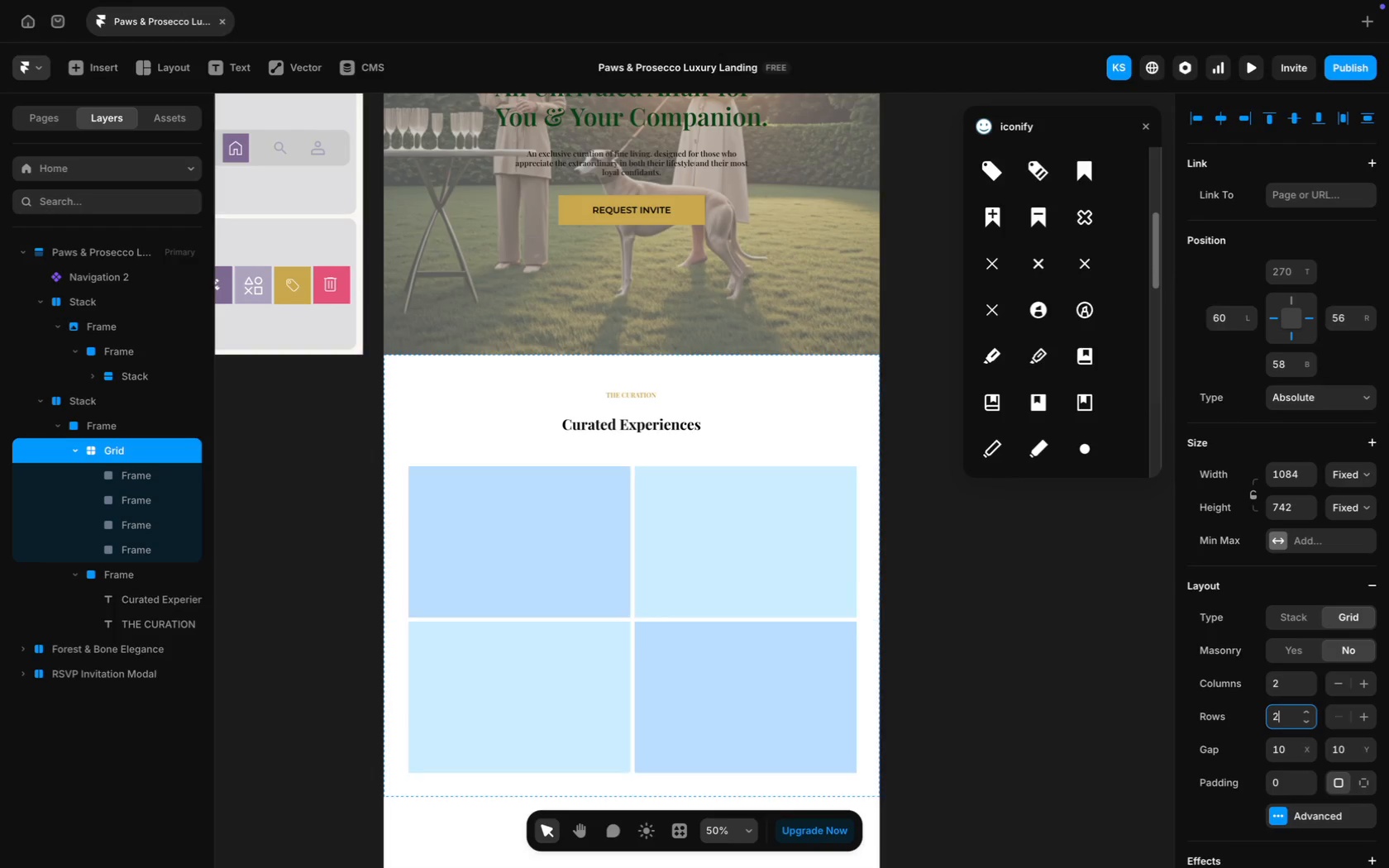 
key(Enter)
 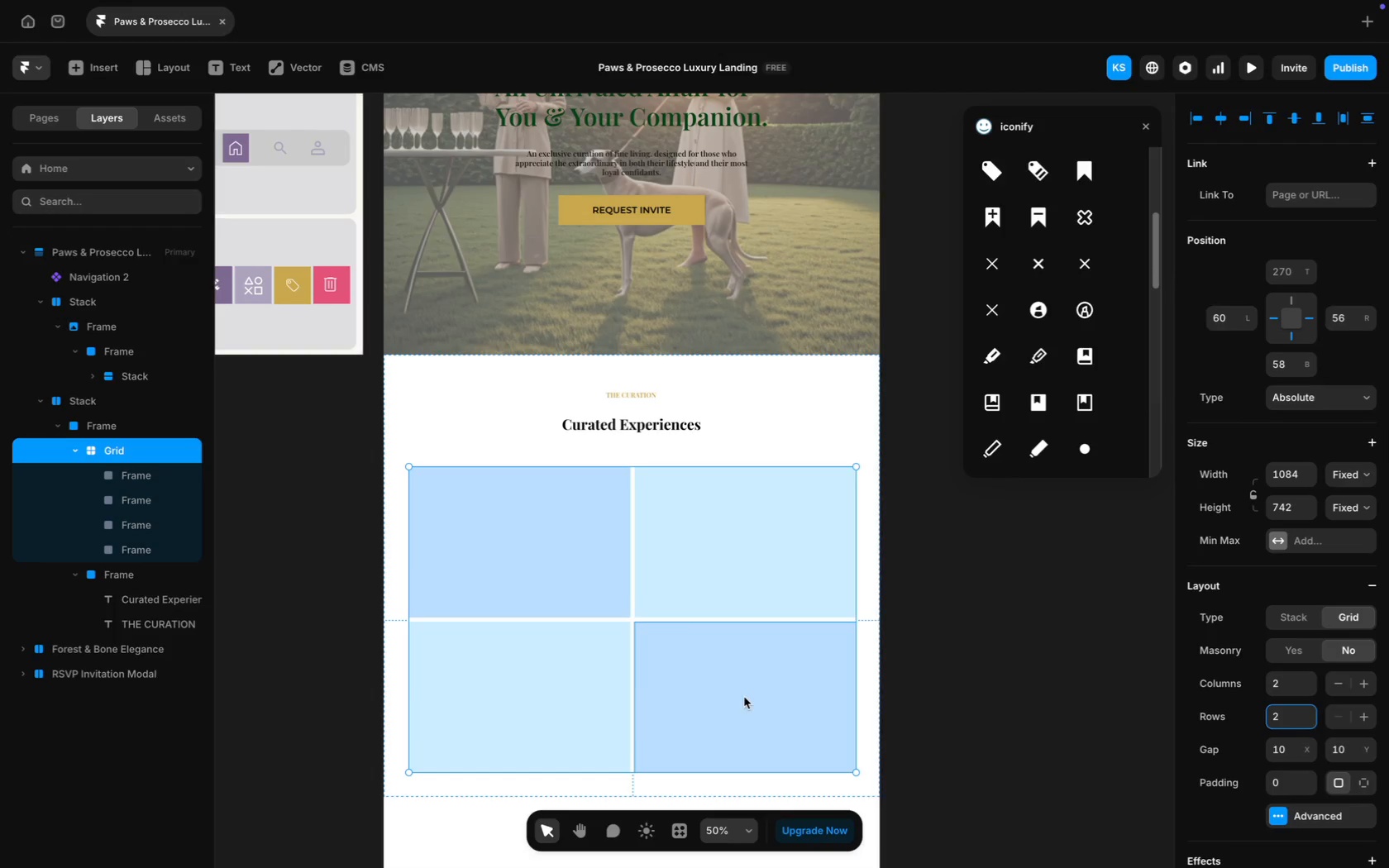 
left_click([744, 697])
 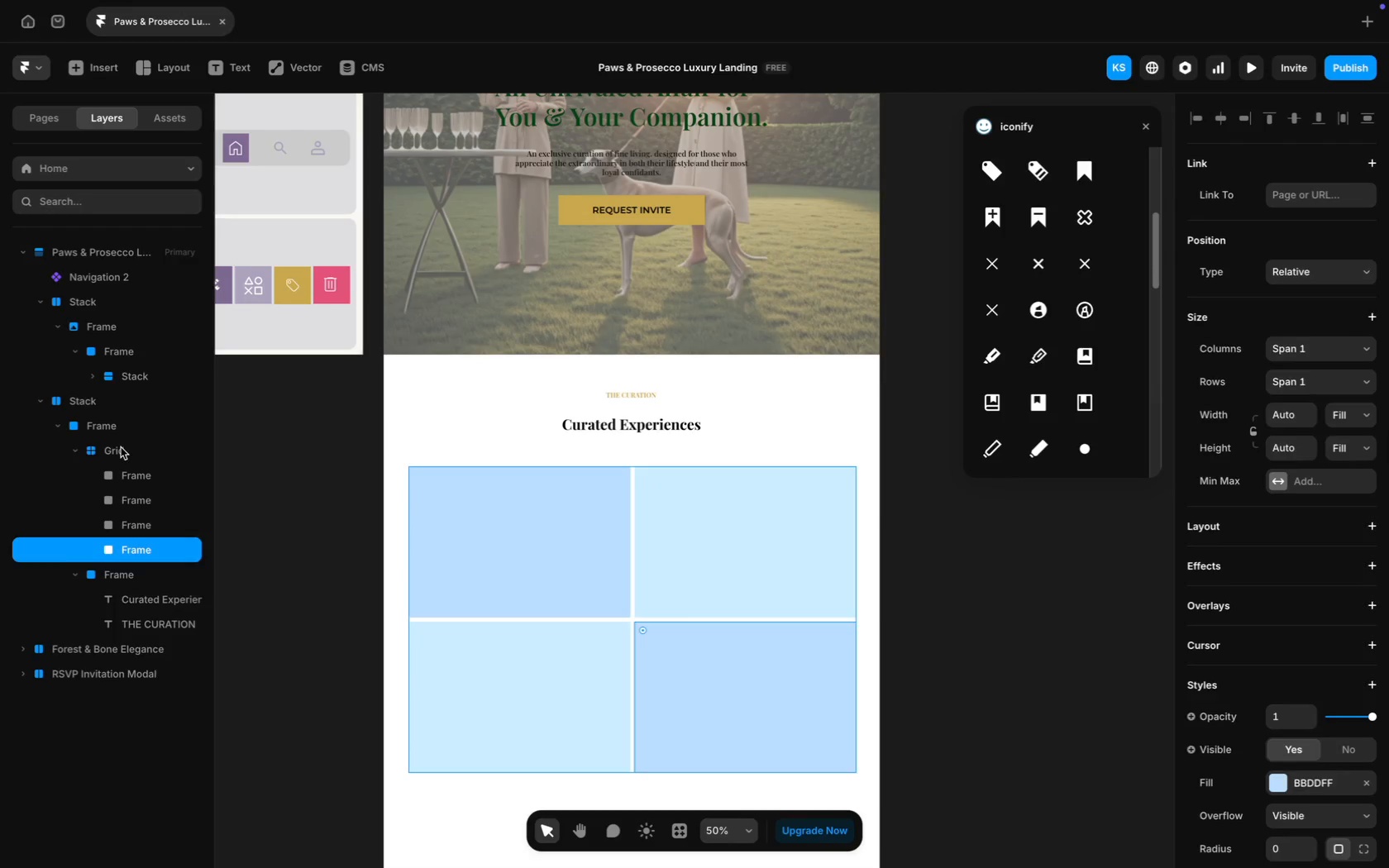 
scroll: coordinate [1259, 661], scroll_direction: down, amount: 11.0
 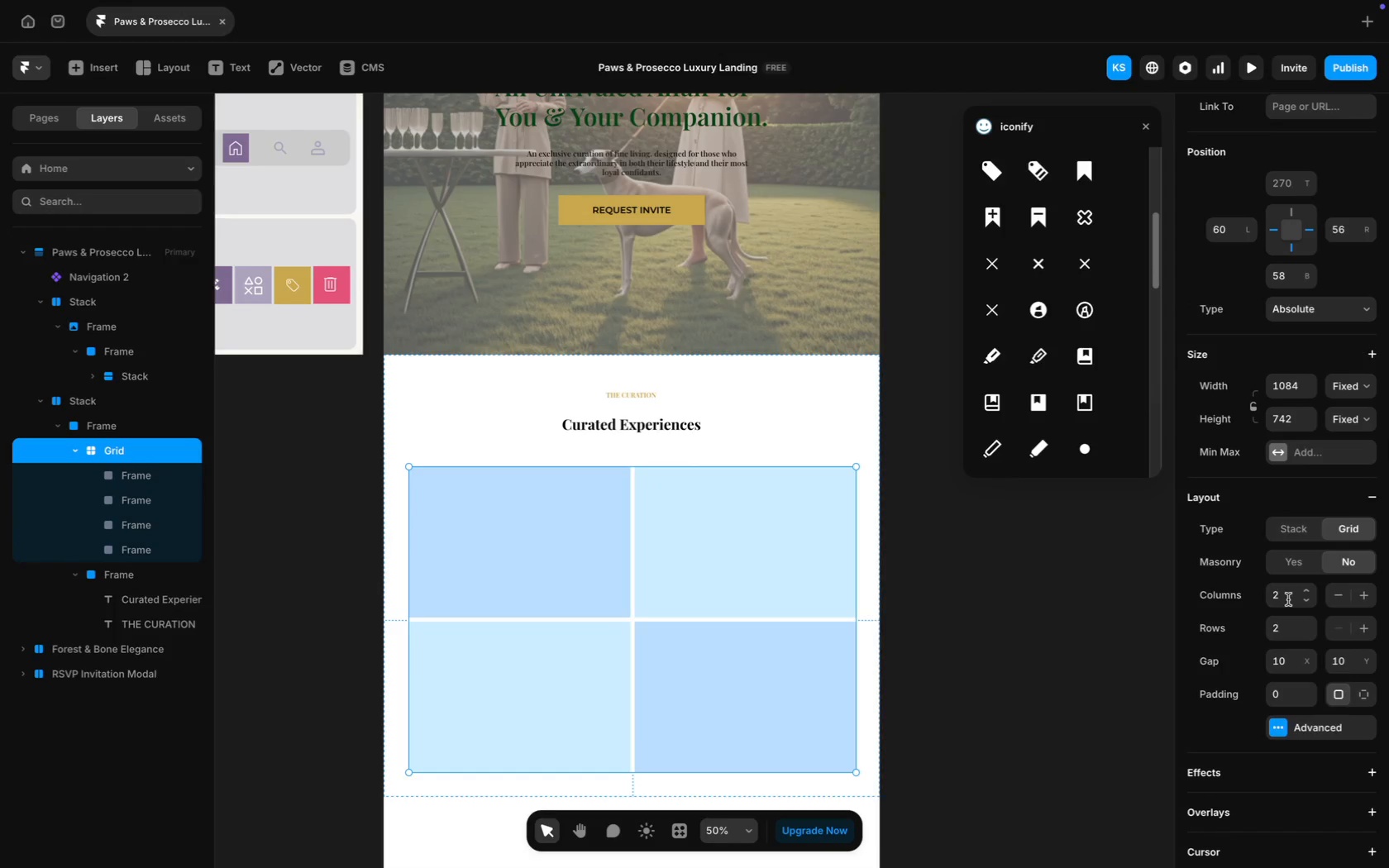 
left_click([1288, 599])
 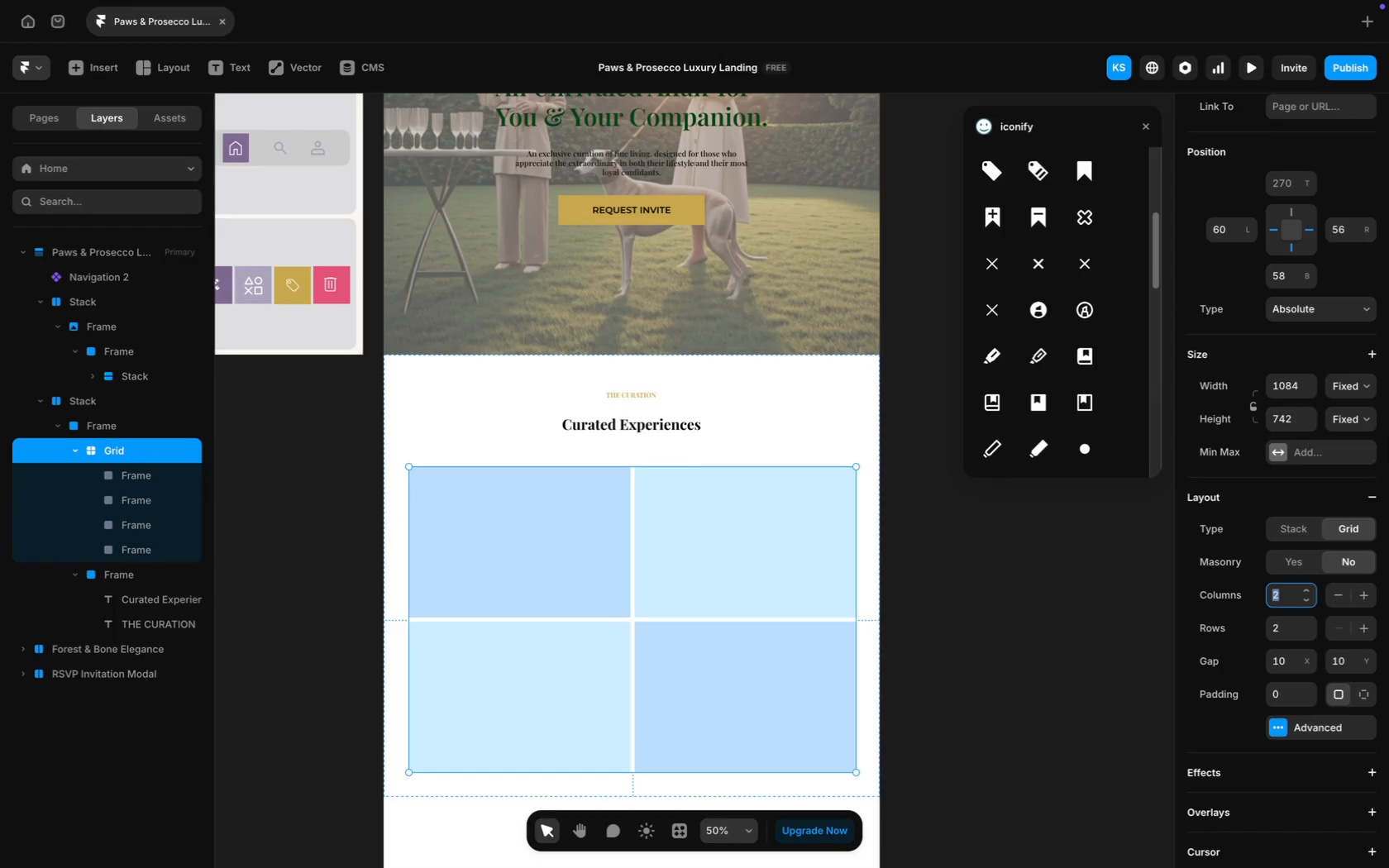 
key(Backspace)
 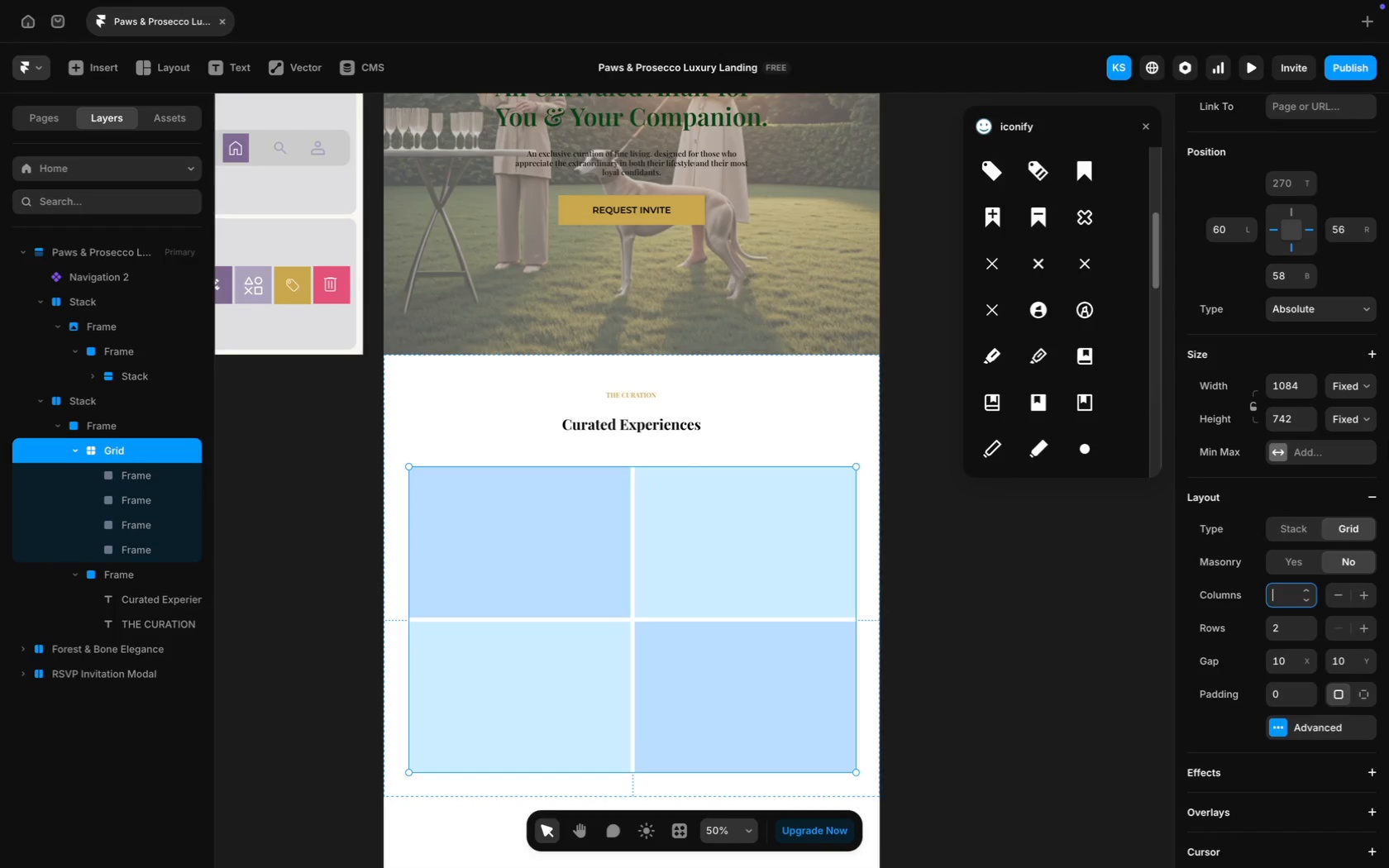 
key(1)
 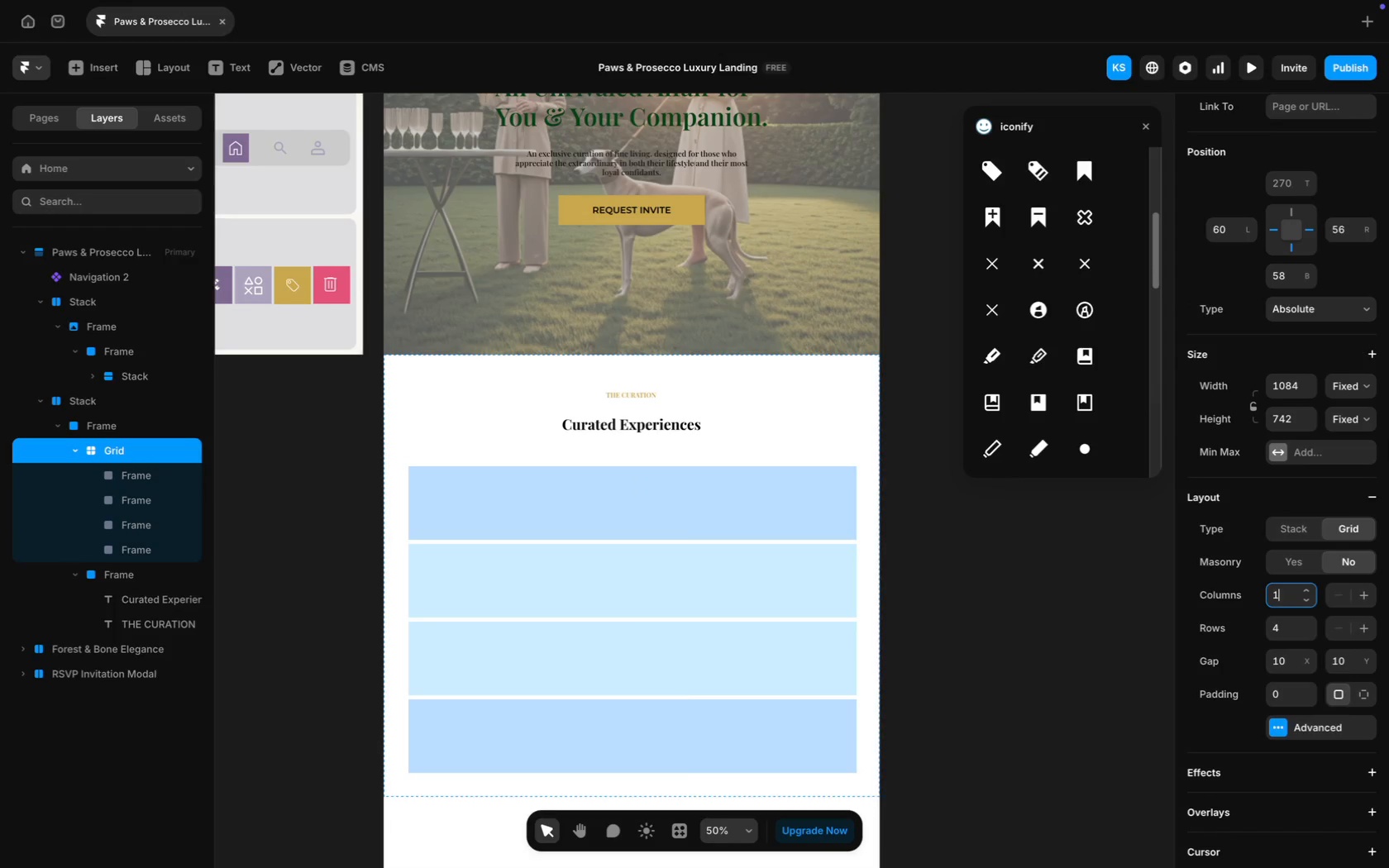 
key(Enter)
 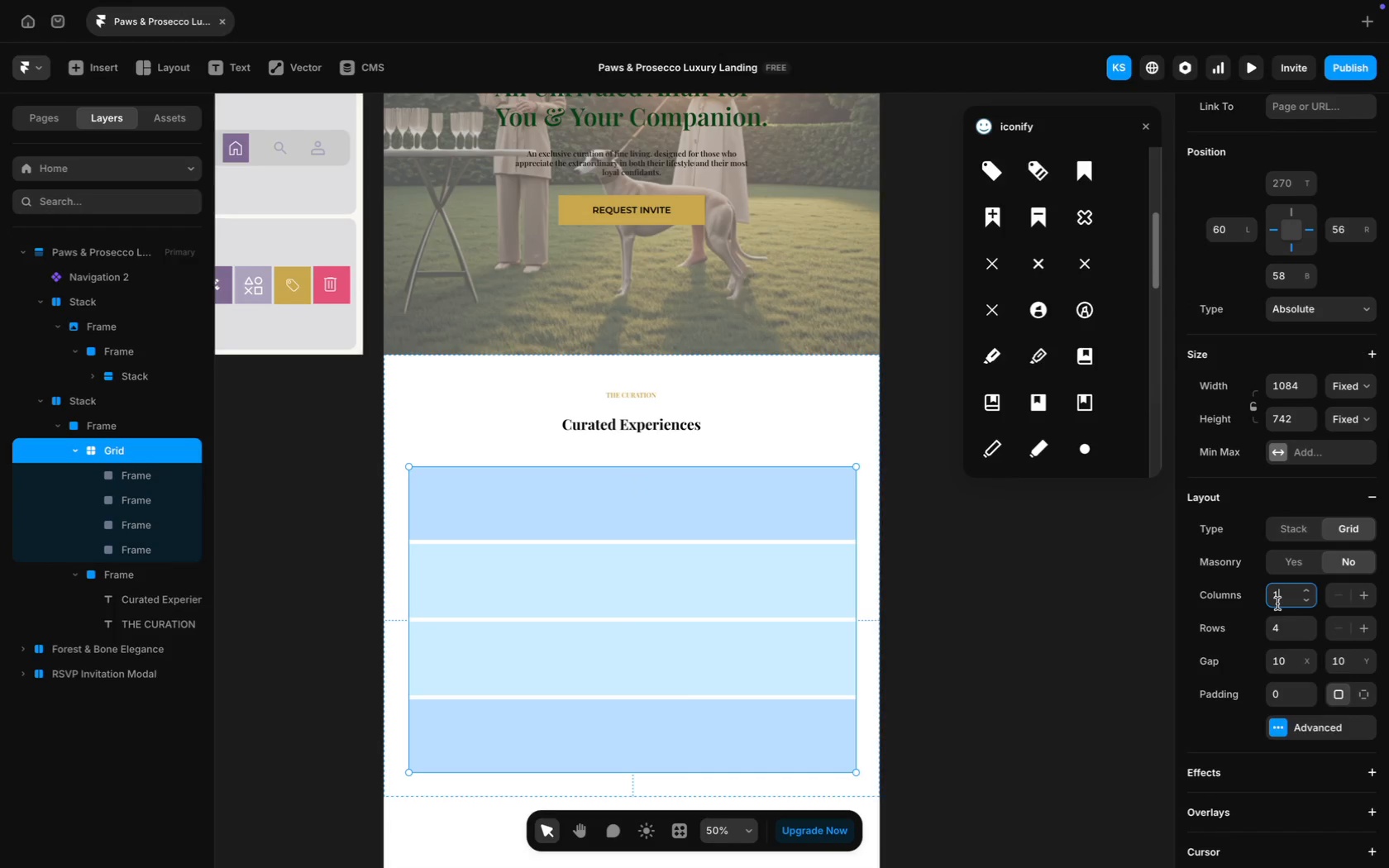 
key(Backspace)
 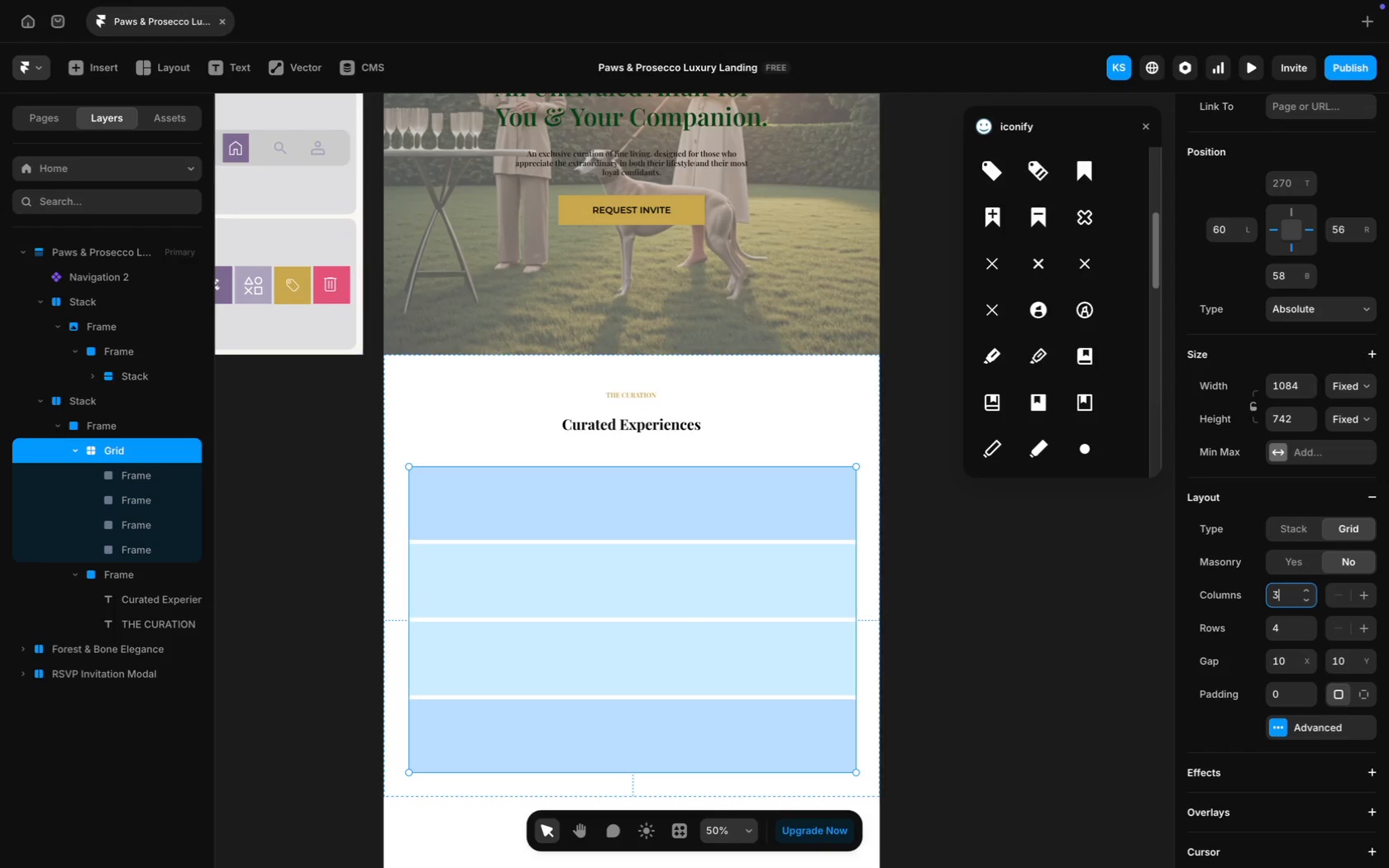 
key(3)
 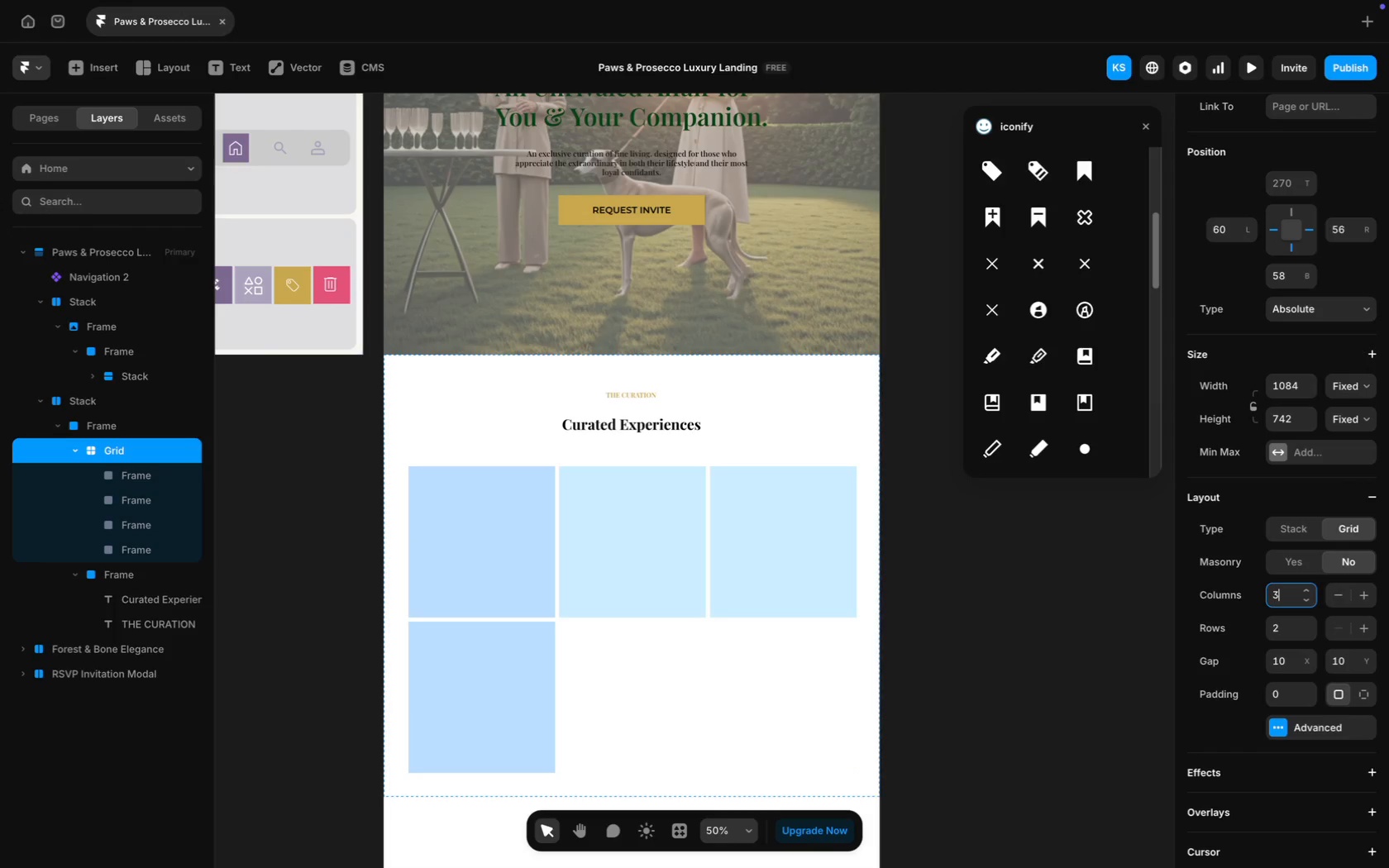 
key(Enter)
 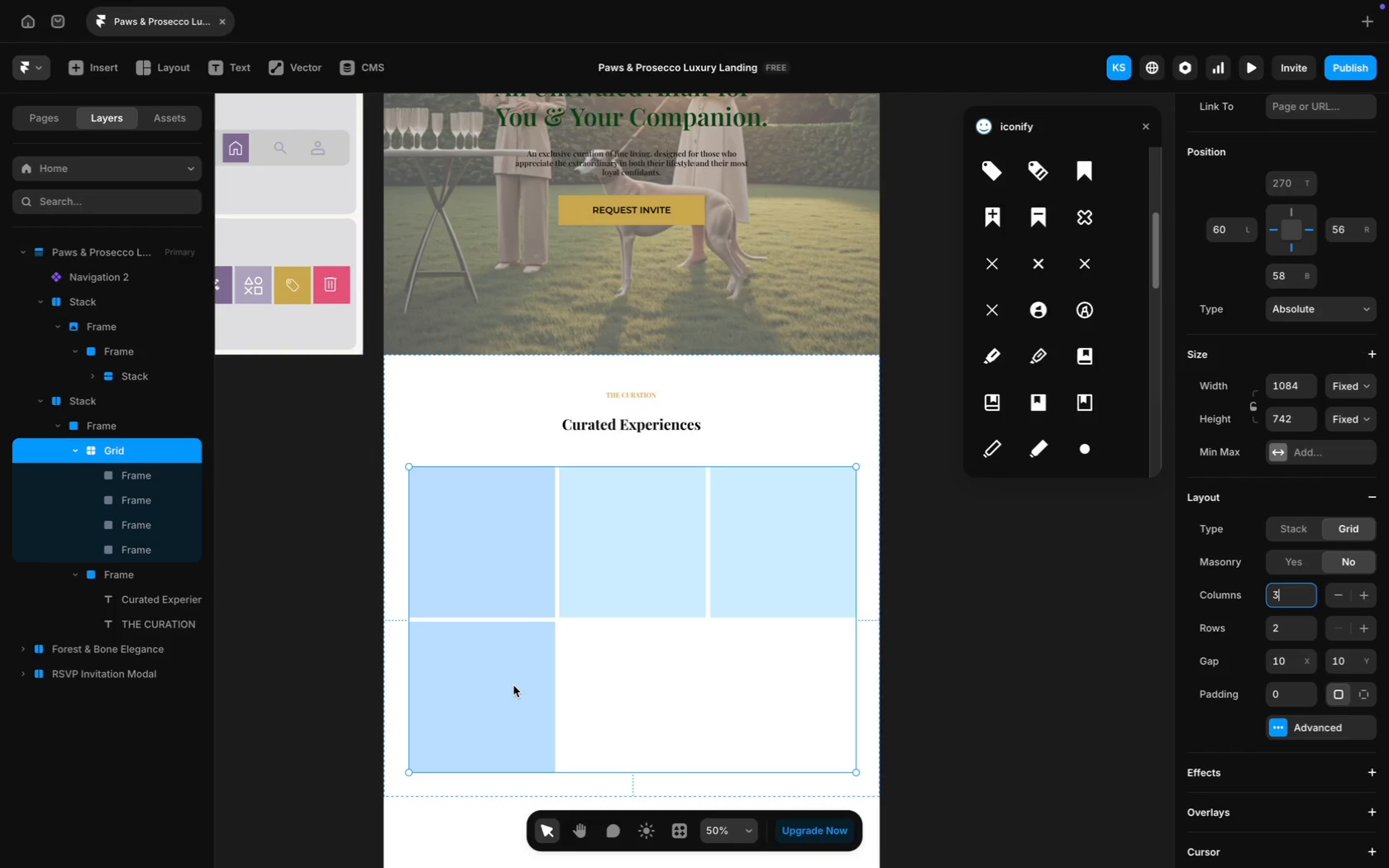 
left_click([512, 685])
 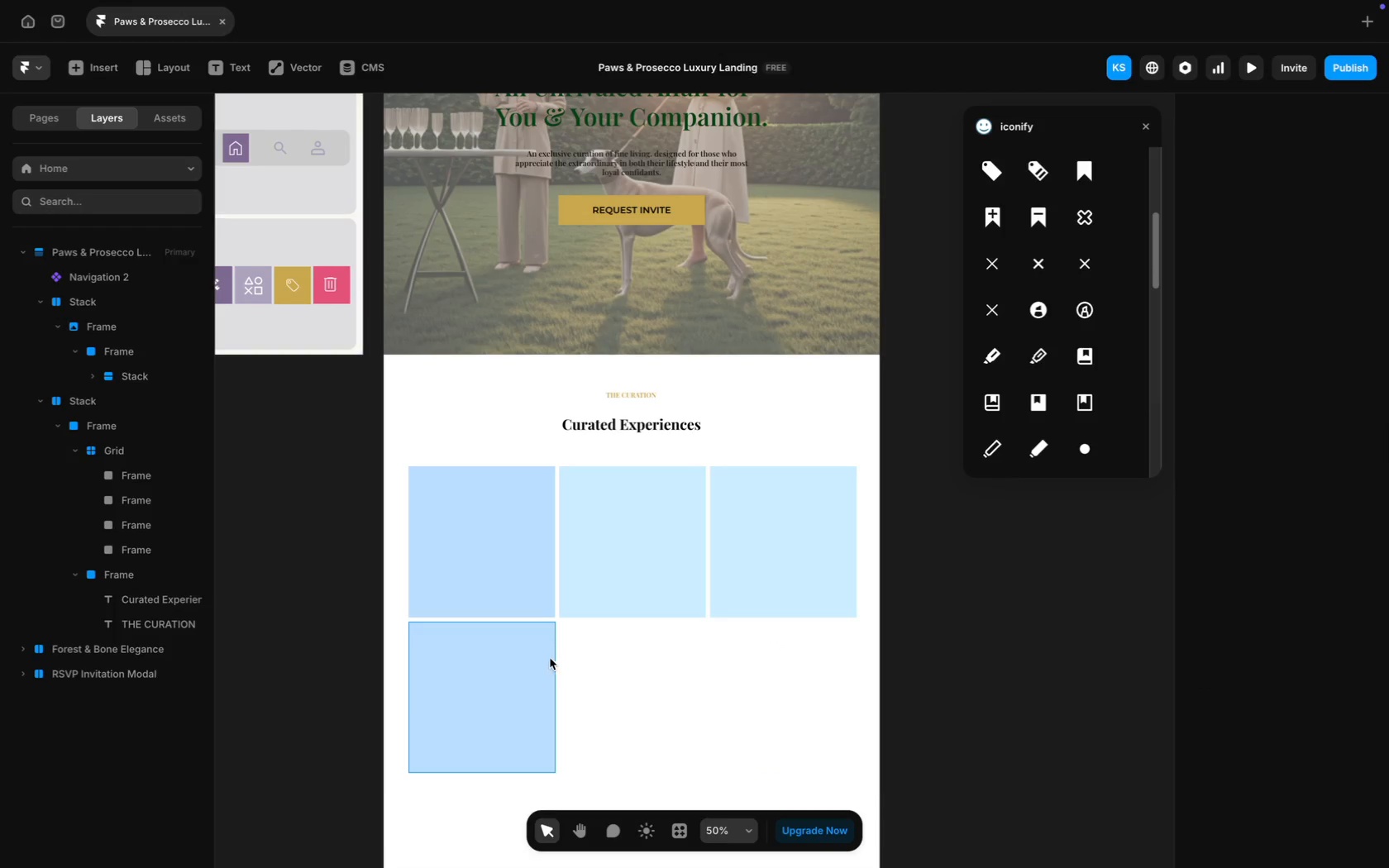 
key(Backspace)
 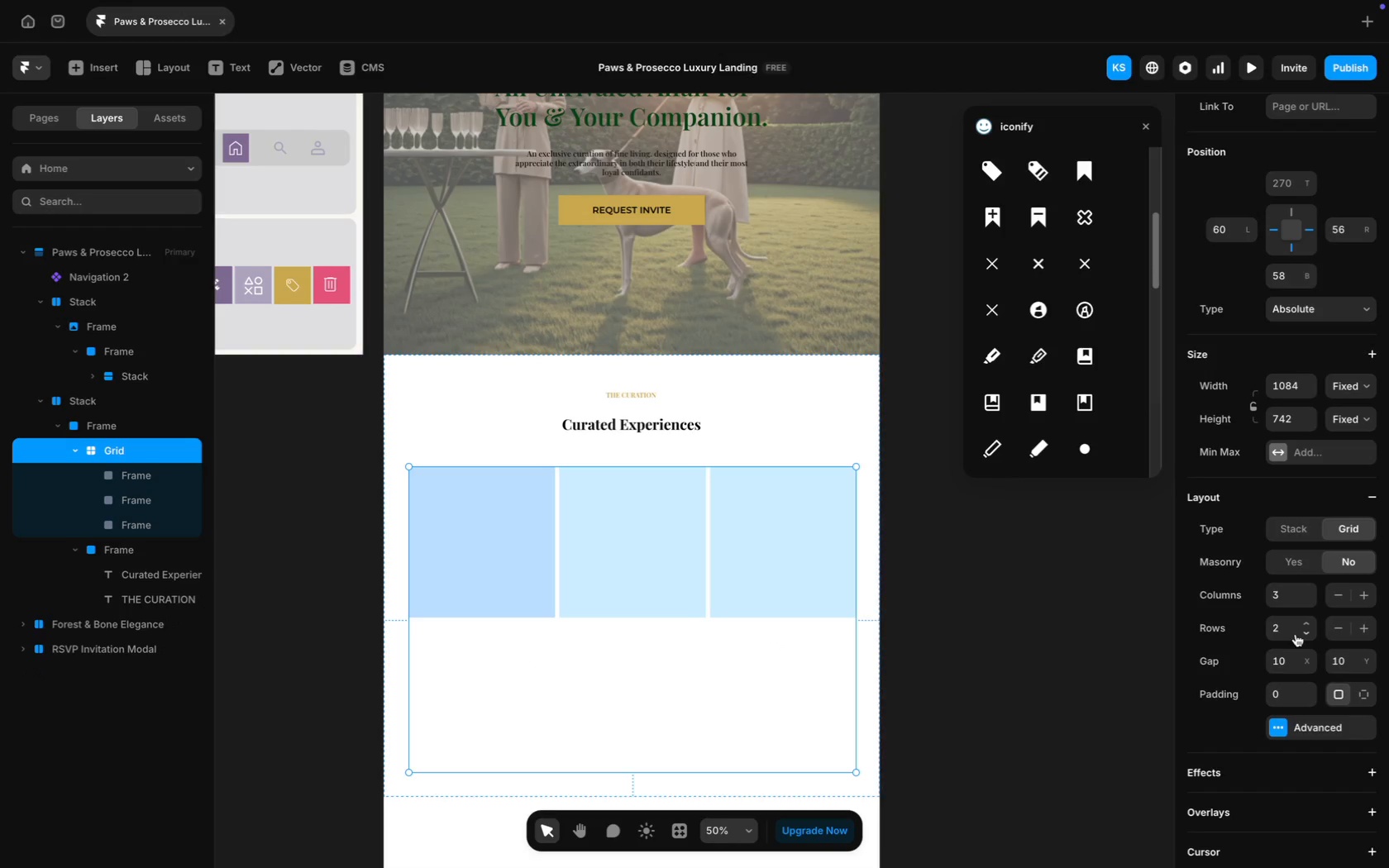 
wait(5.31)
 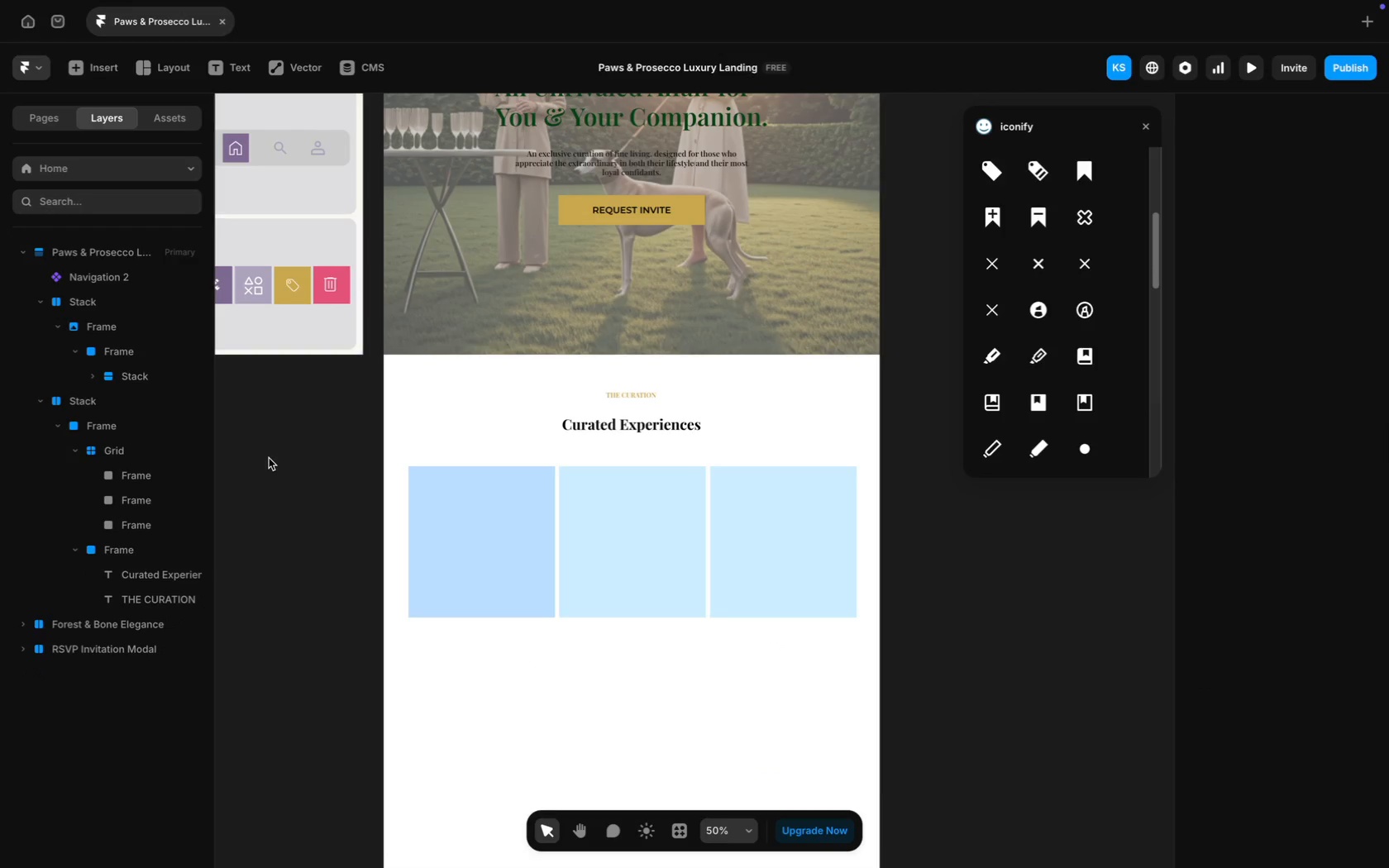 
key(Backspace)
 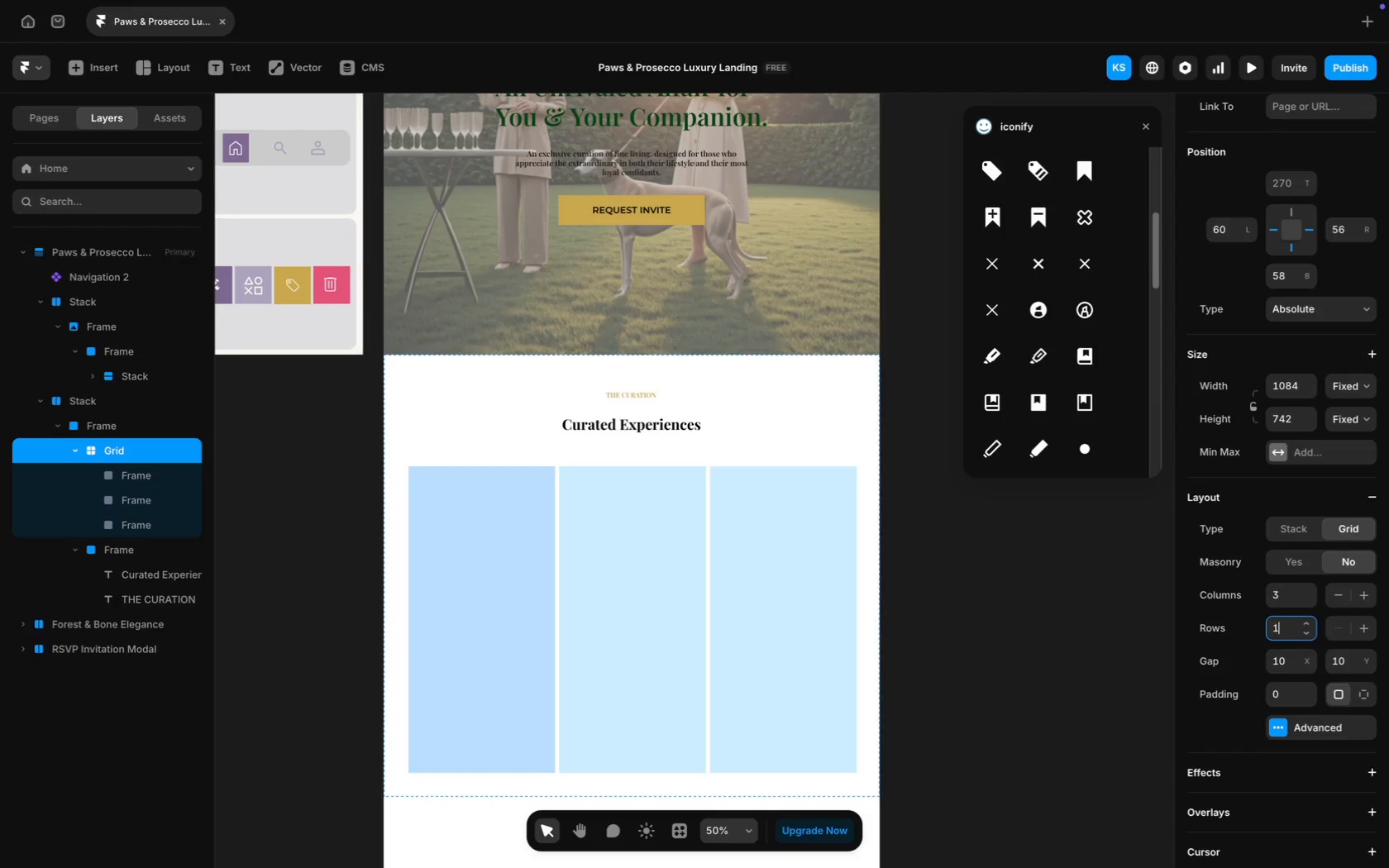 
key(1)
 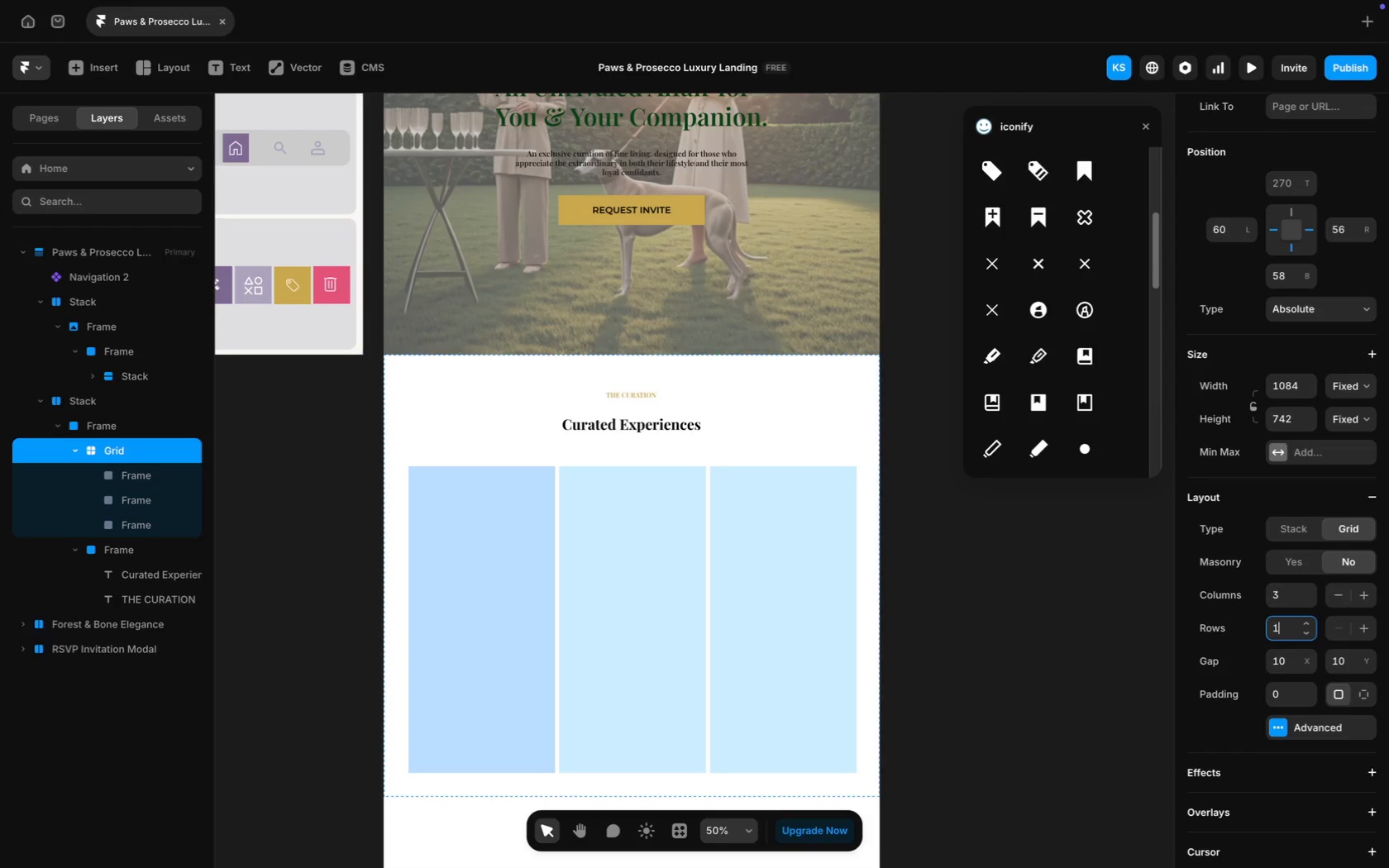 
key(Enter)
 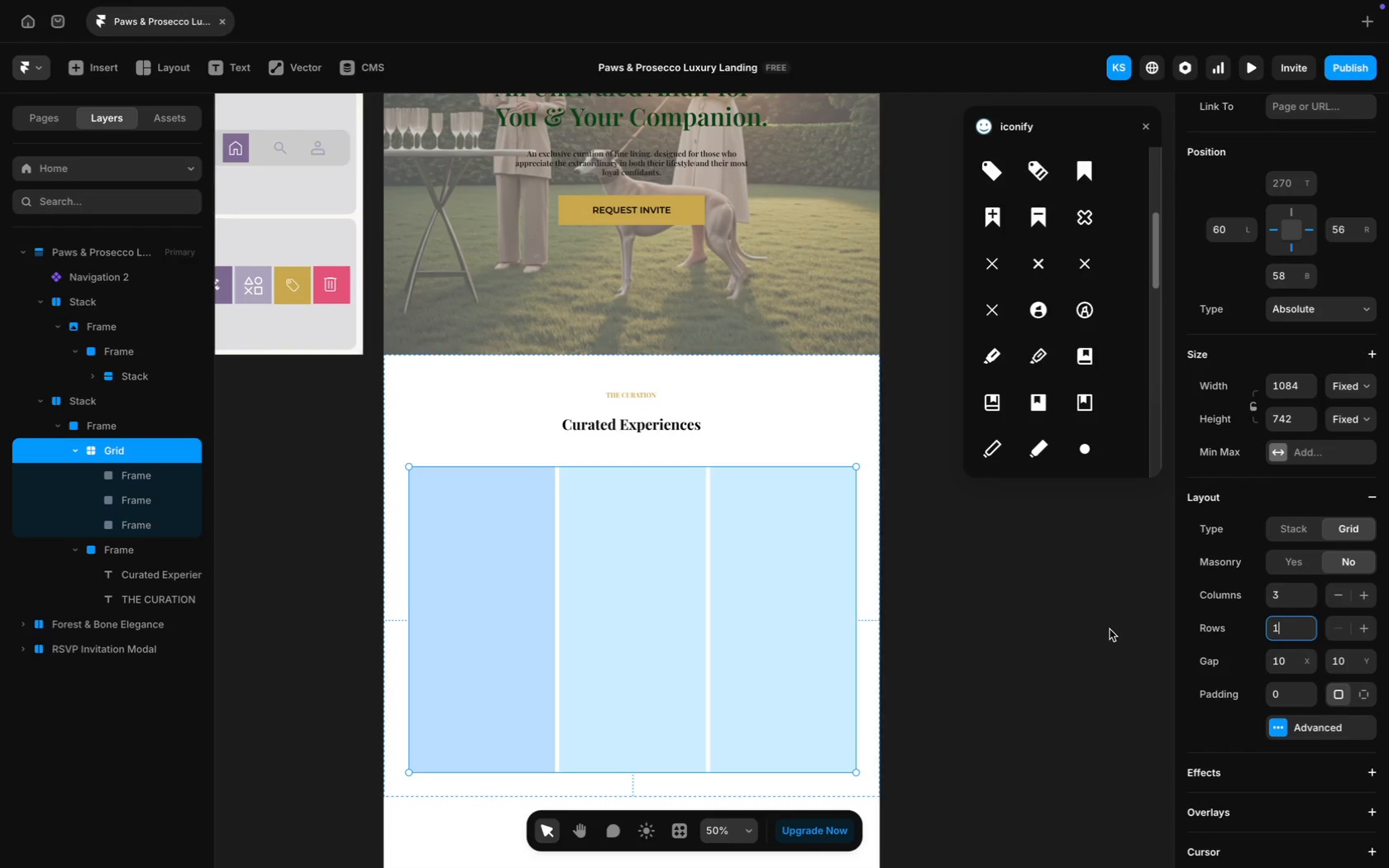 
wait(30.95)
 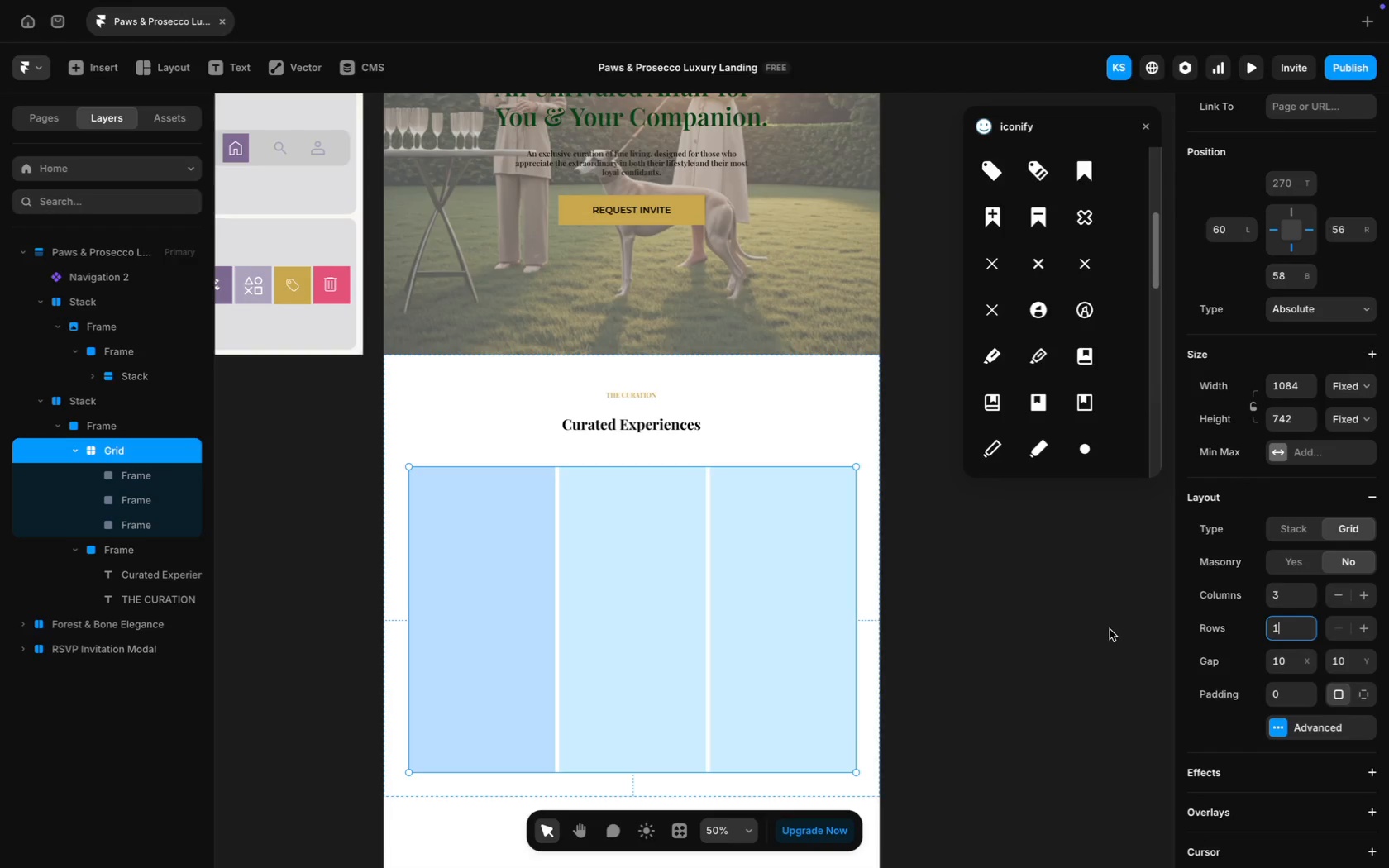 
left_click([613, 571])
 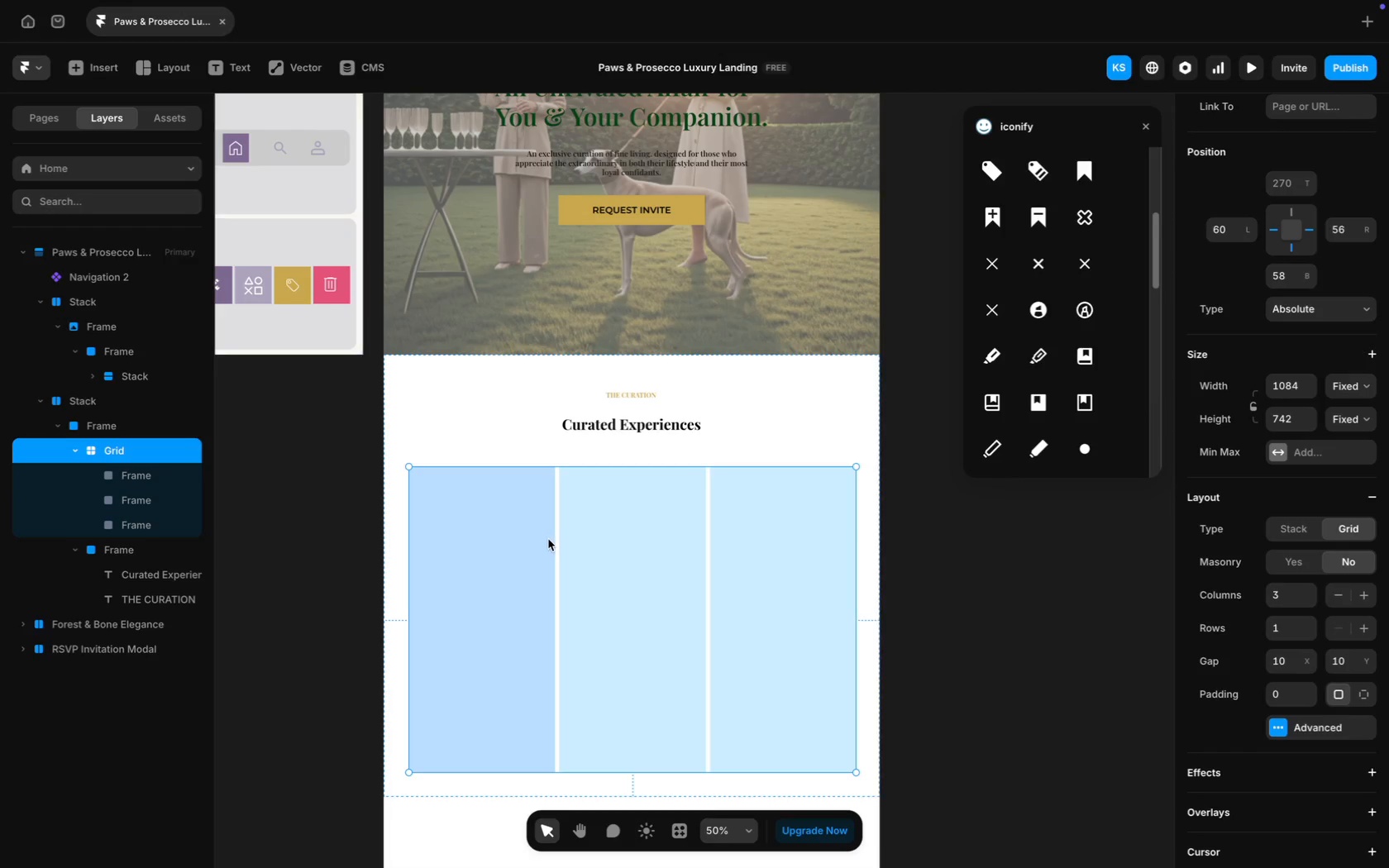 
left_click([559, 540])
 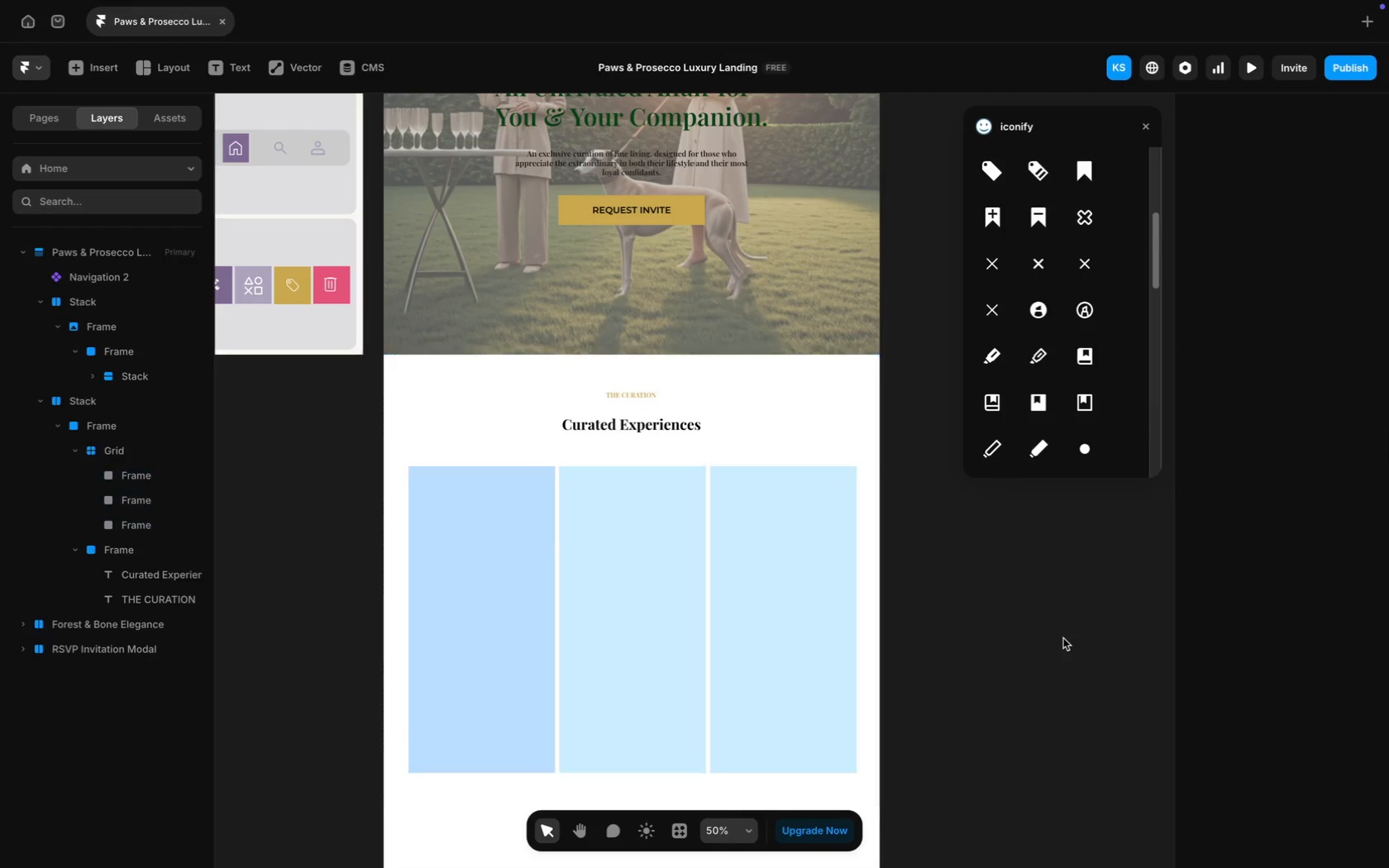 
wait(8.27)
 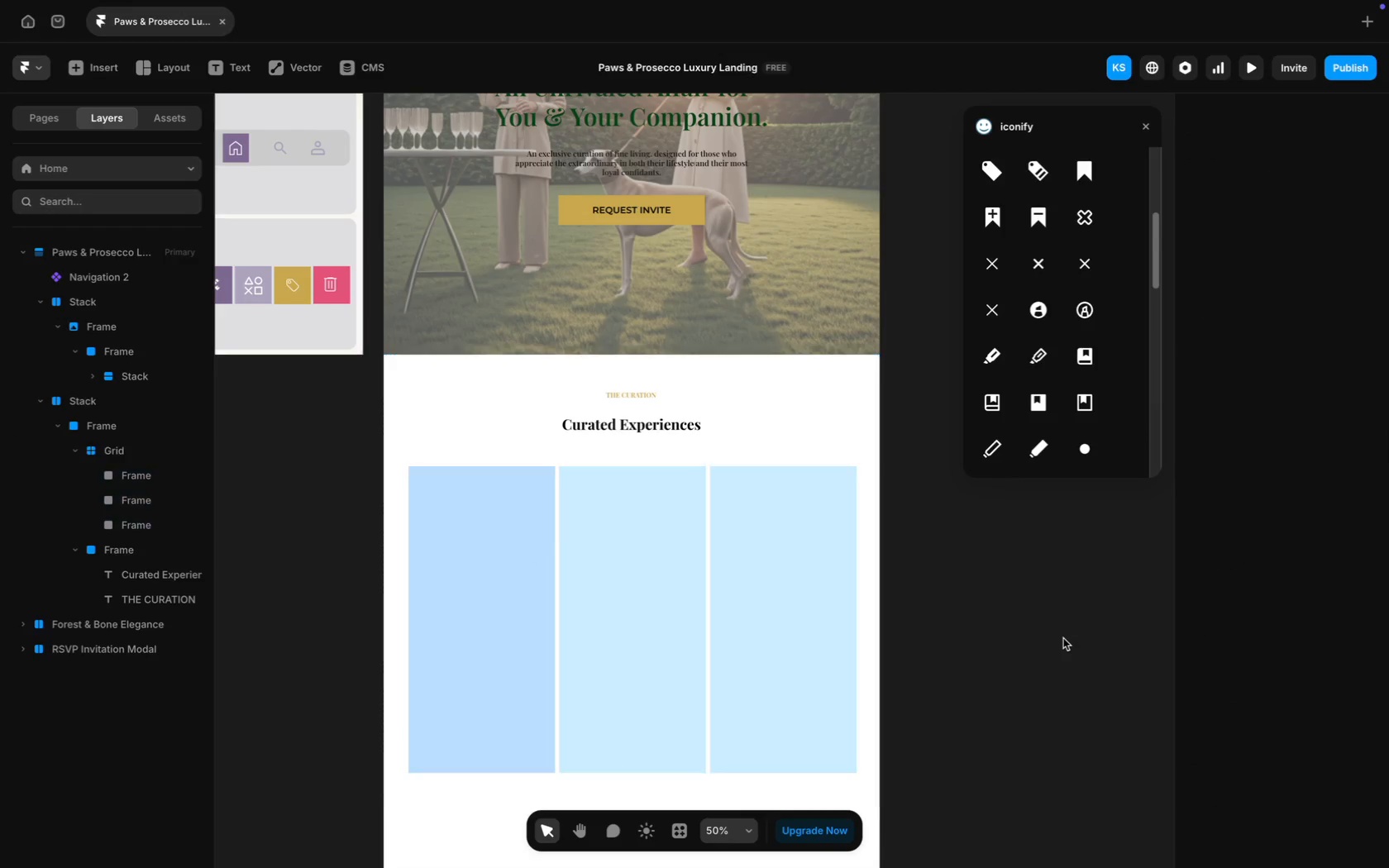 
mouse_move([122, 449])
 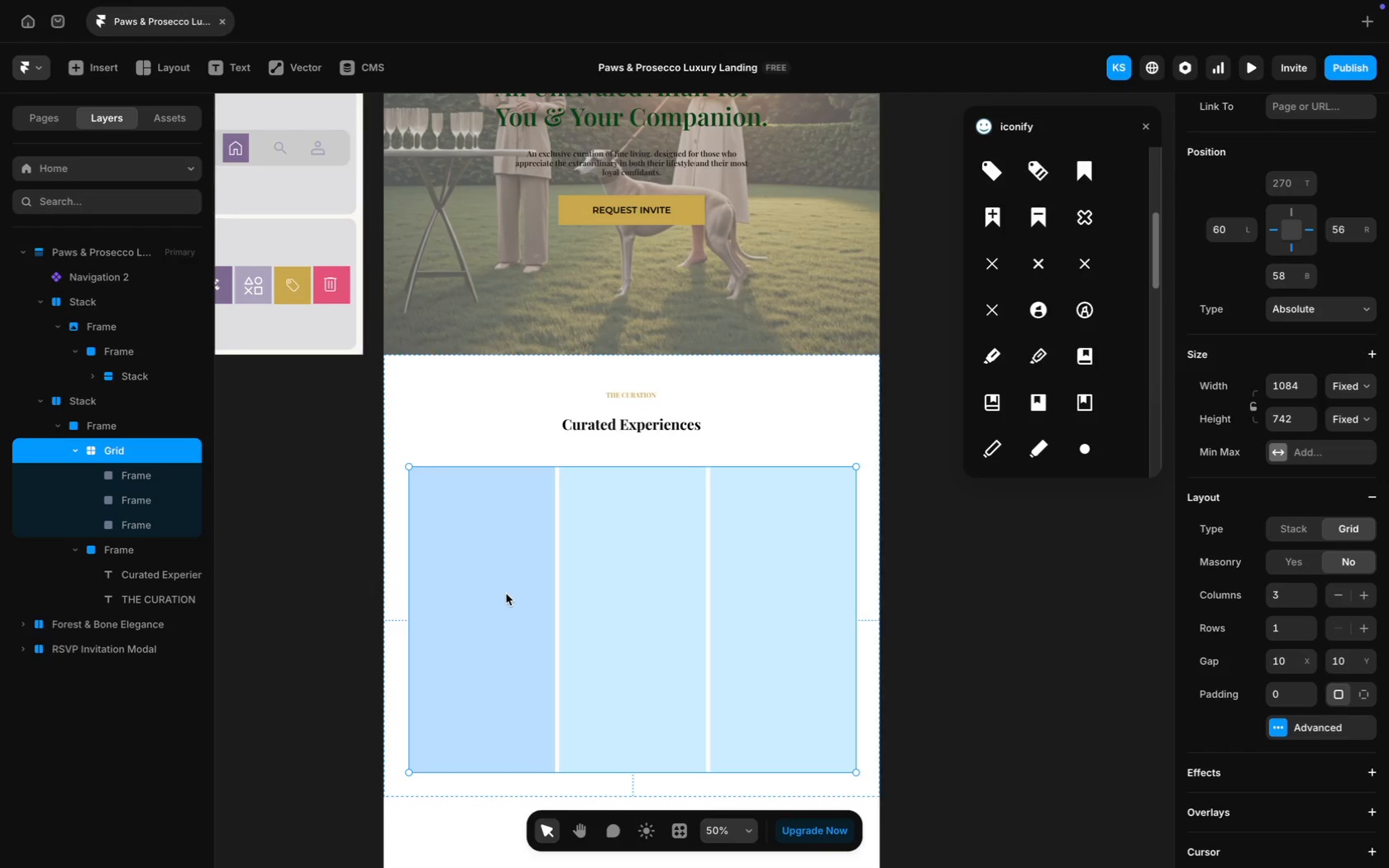 
hold_key(key=ShiftLeft, duration=2.24)
double_click([800, 621])
 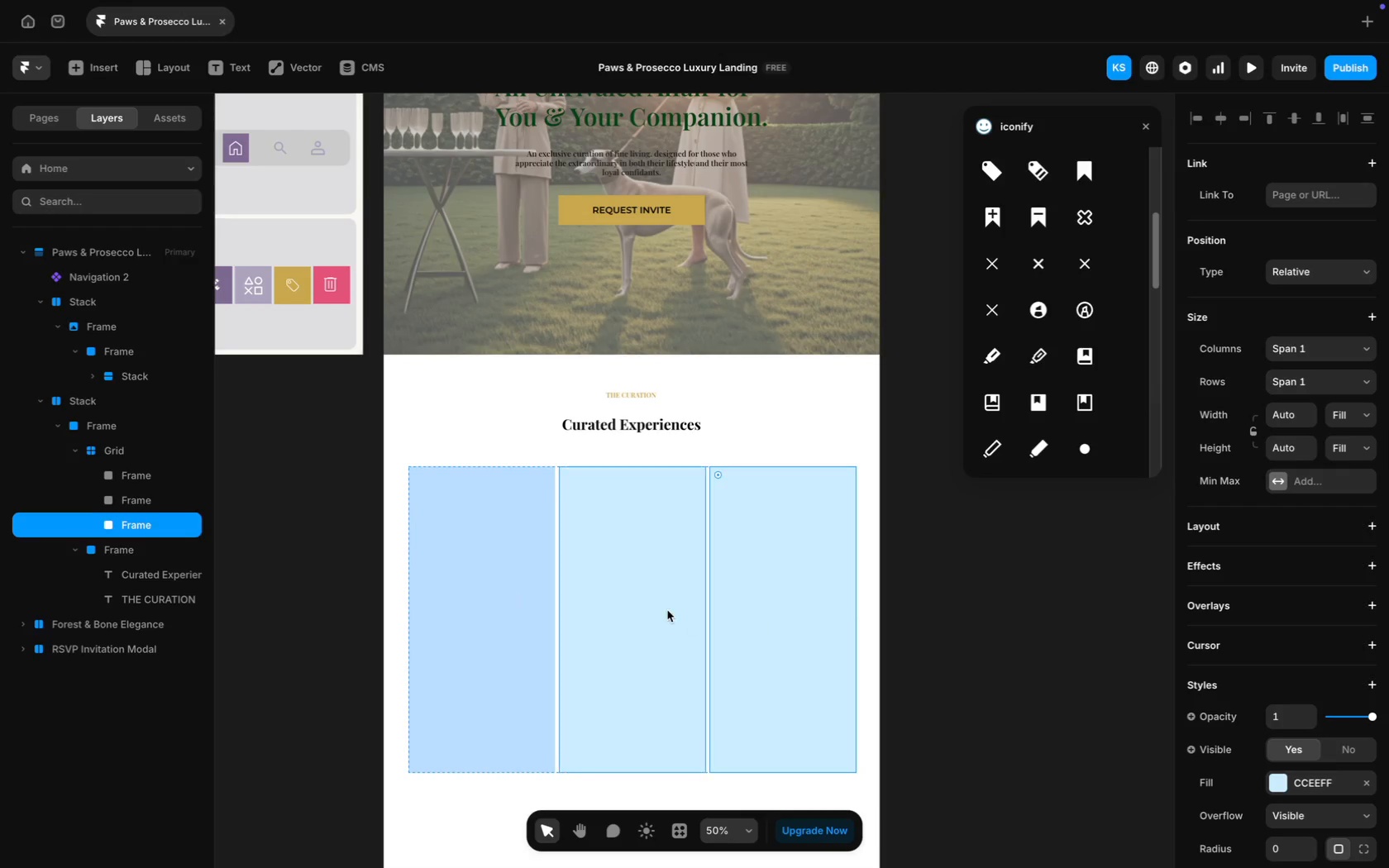 
left_click([666, 609])
 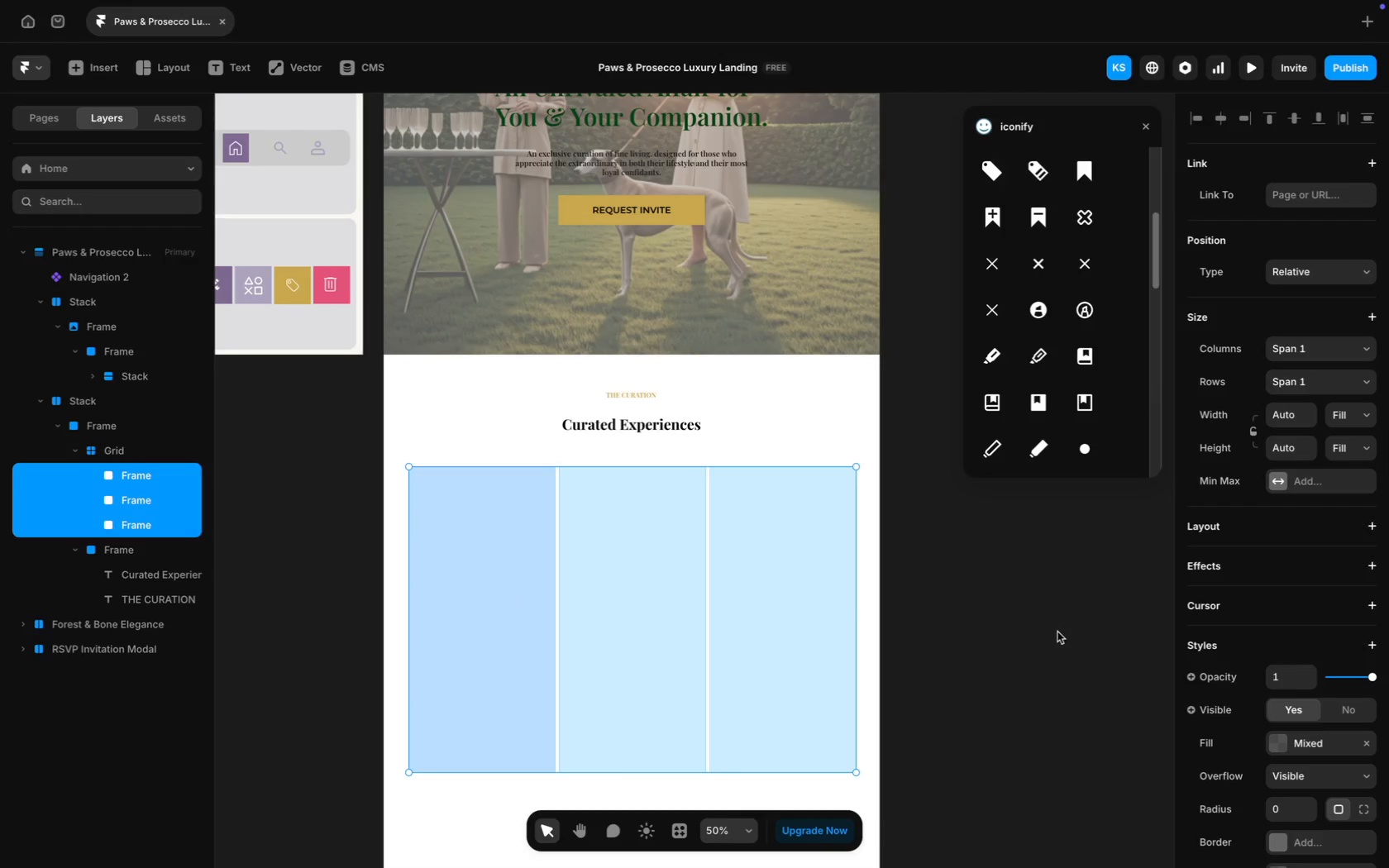 
scroll: coordinate [1305, 653], scroll_direction: down, amount: 38.0
 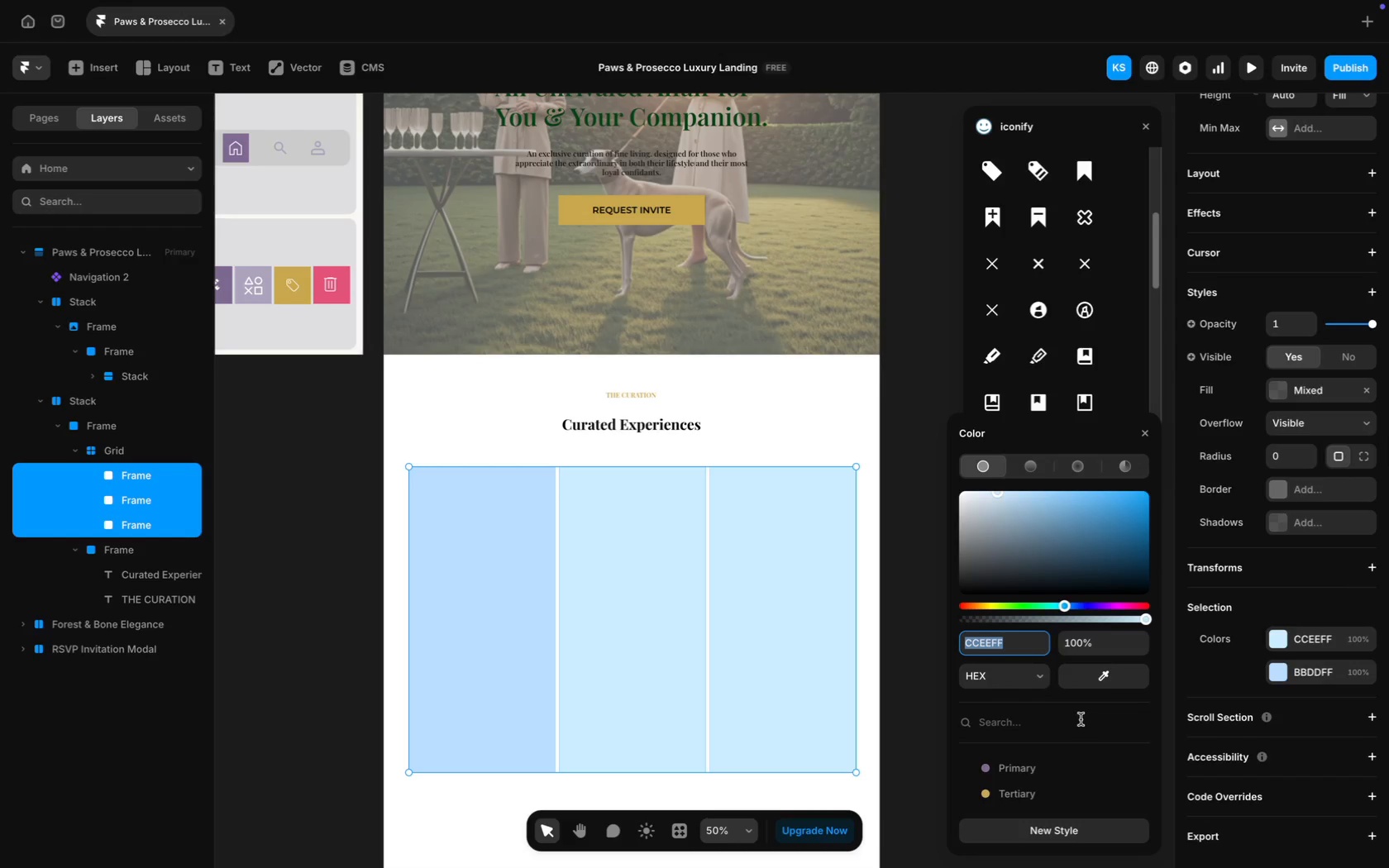 
left_click_drag(start_coordinate=[1145, 621], to_coordinate=[938, 618])
 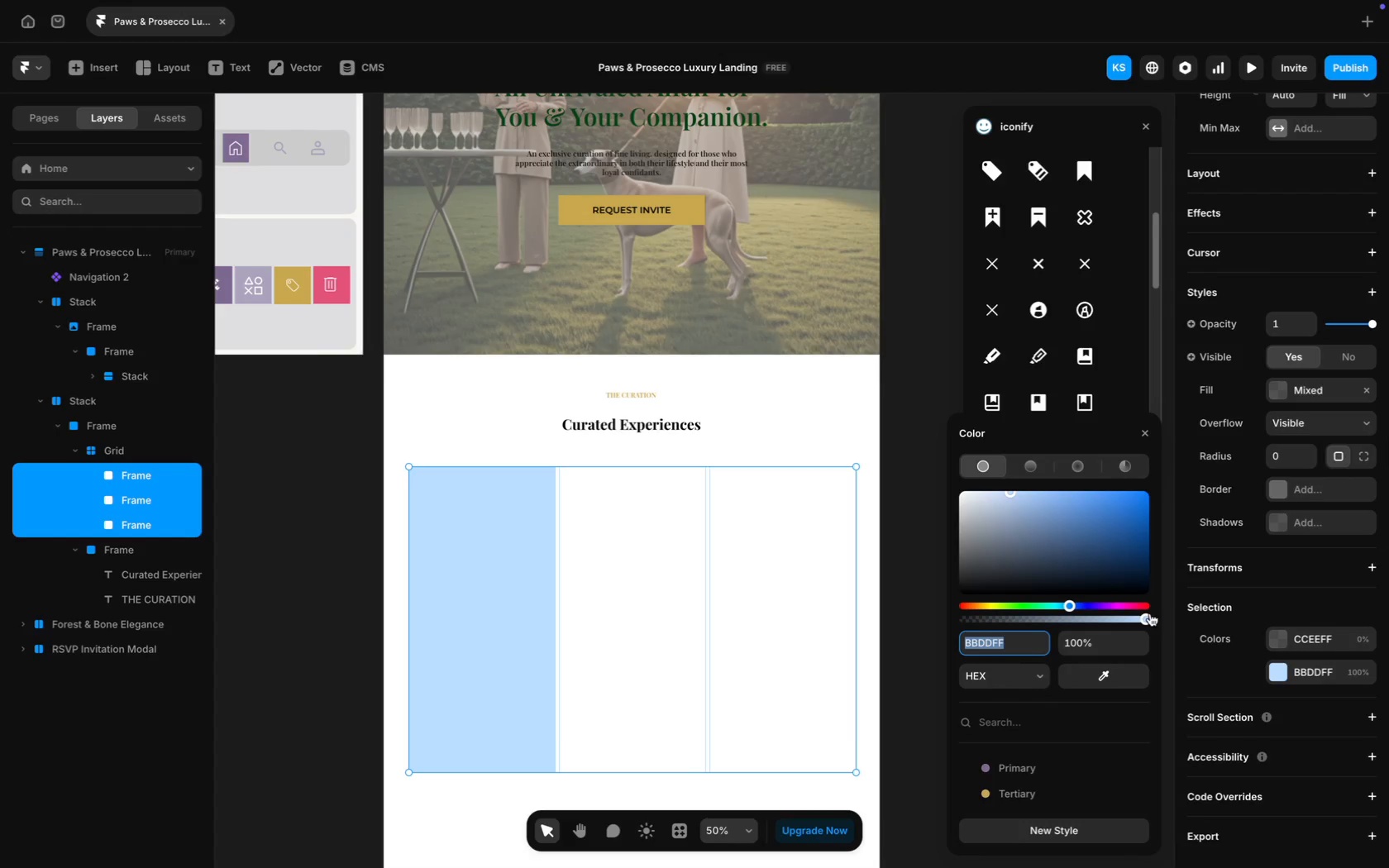 
left_click_drag(start_coordinate=[1146, 618], to_coordinate=[908, 607])
 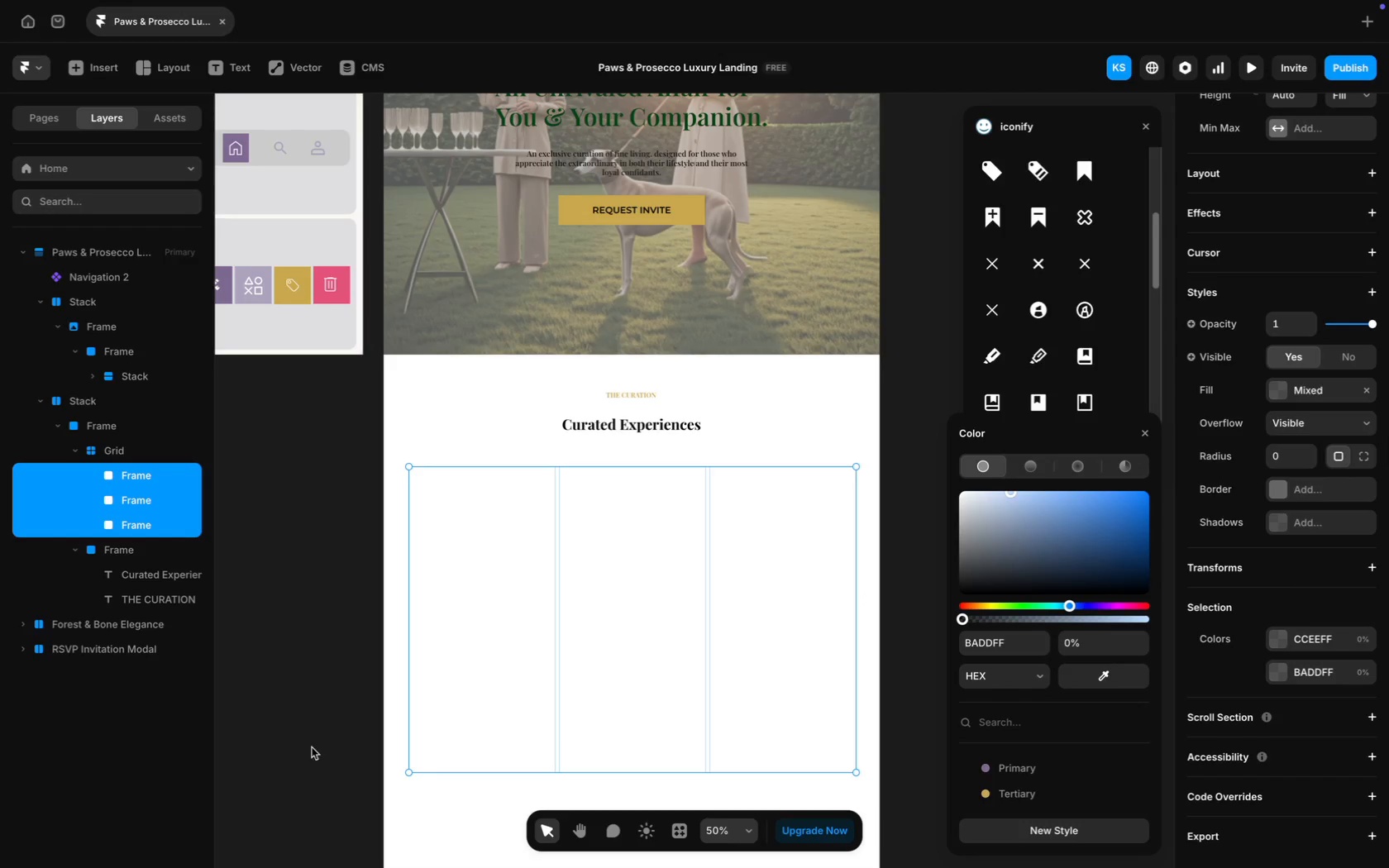 
left_click([307, 753])
 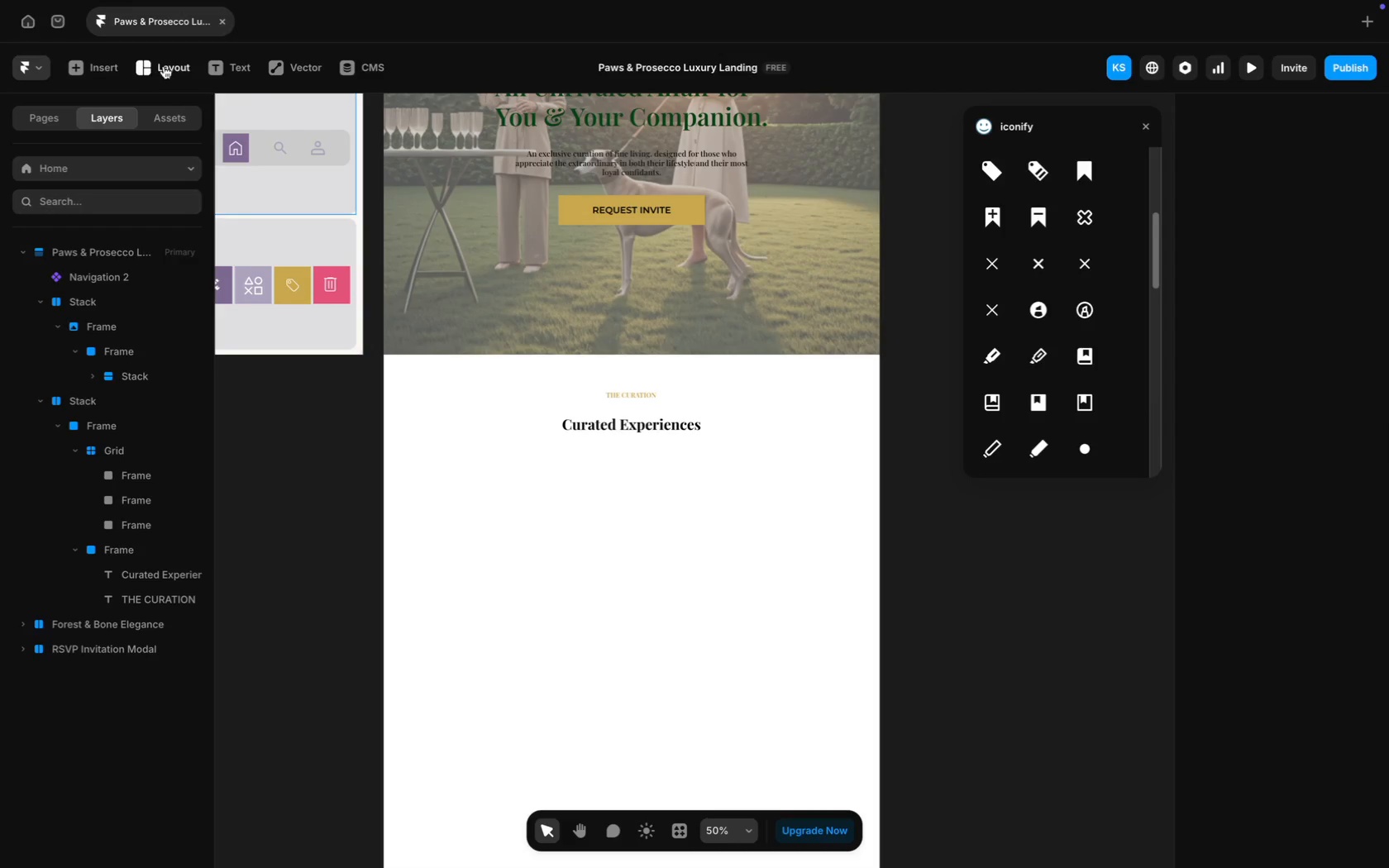 
wait(5.78)
 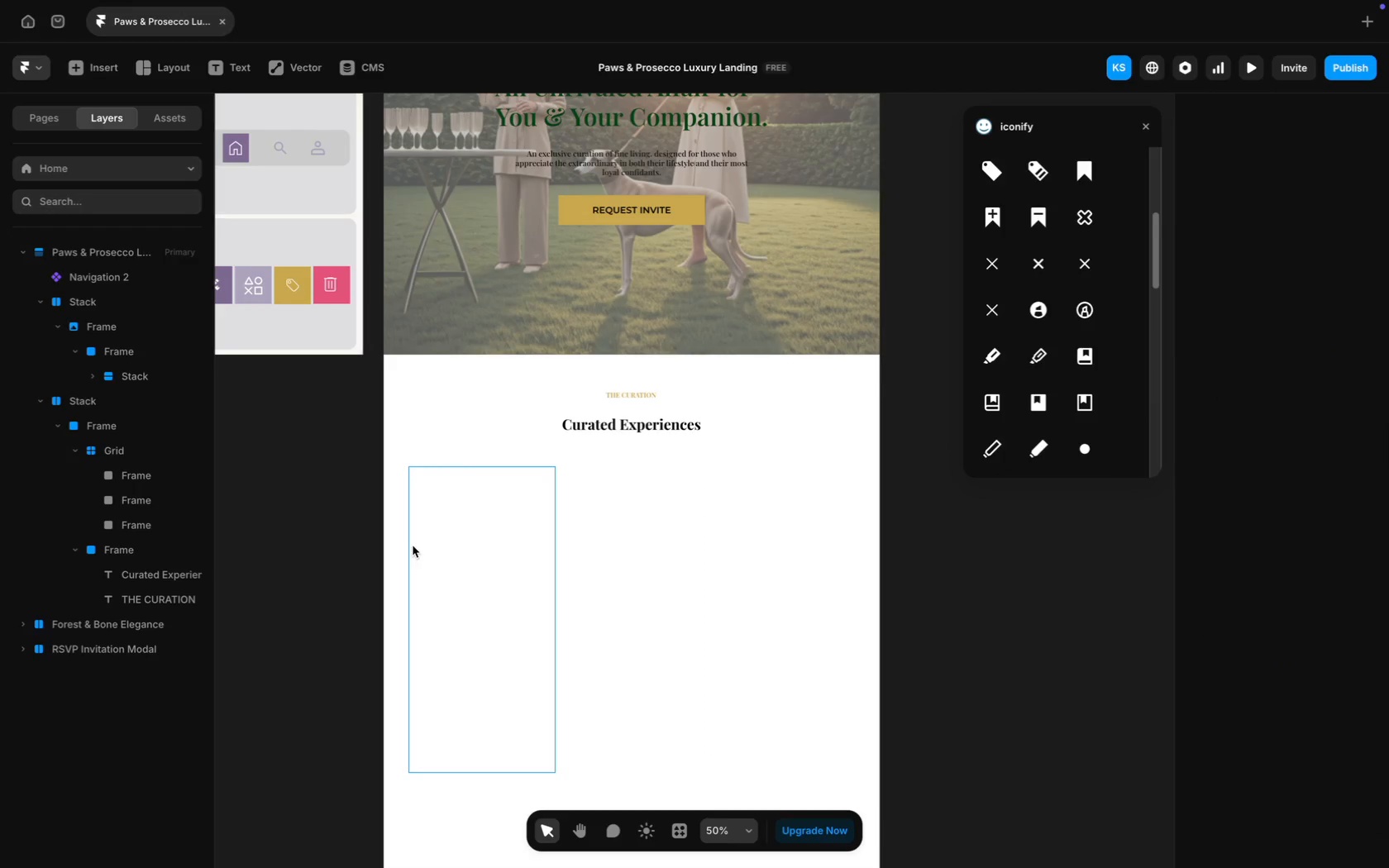 
left_click([178, 68])
 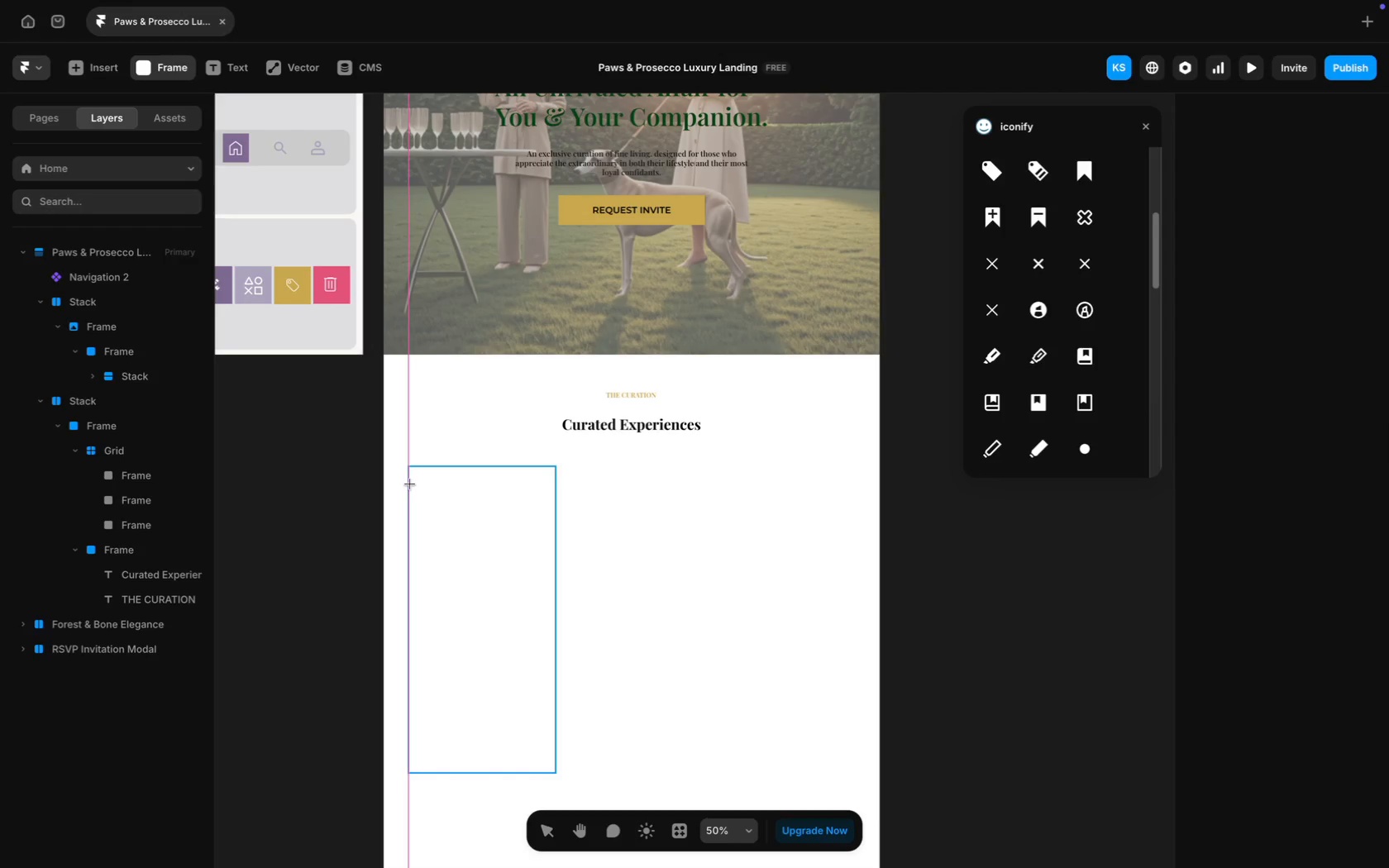 
wait(13.99)
 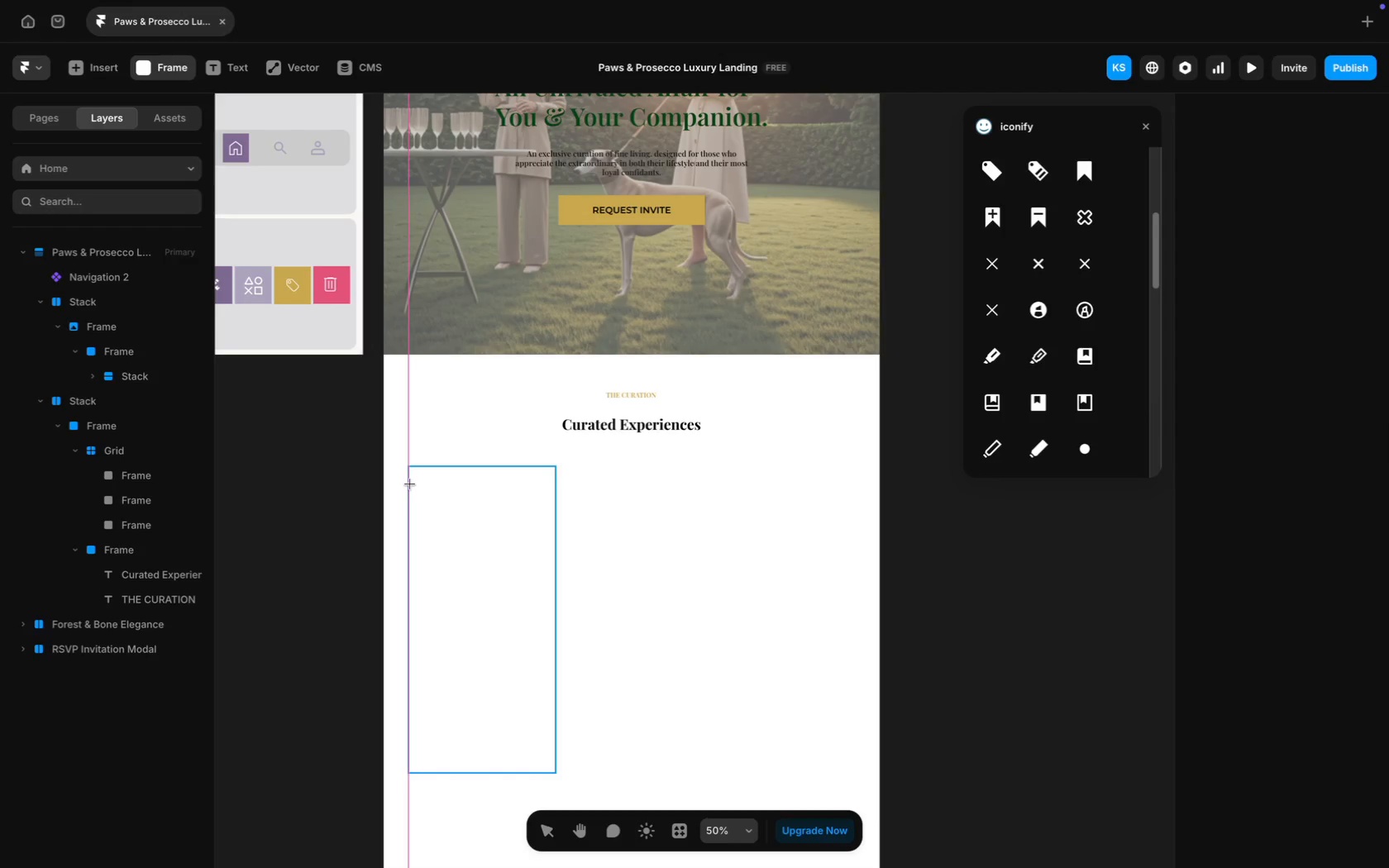 
left_click_drag(start_coordinate=[409, 467], to_coordinate=[554, 745])
 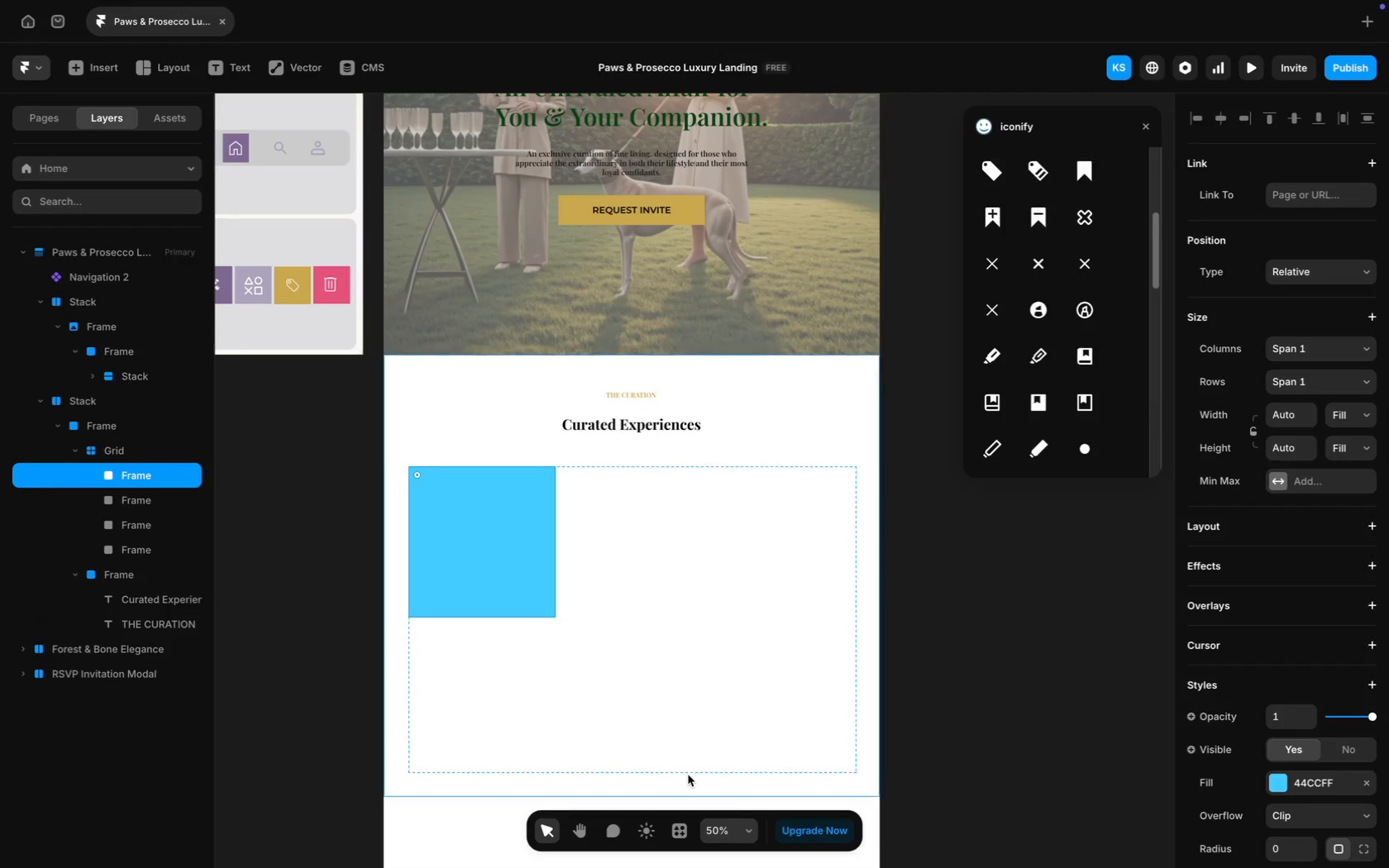 
scroll: coordinate [652, 670], scroll_direction: down, amount: 20.0
 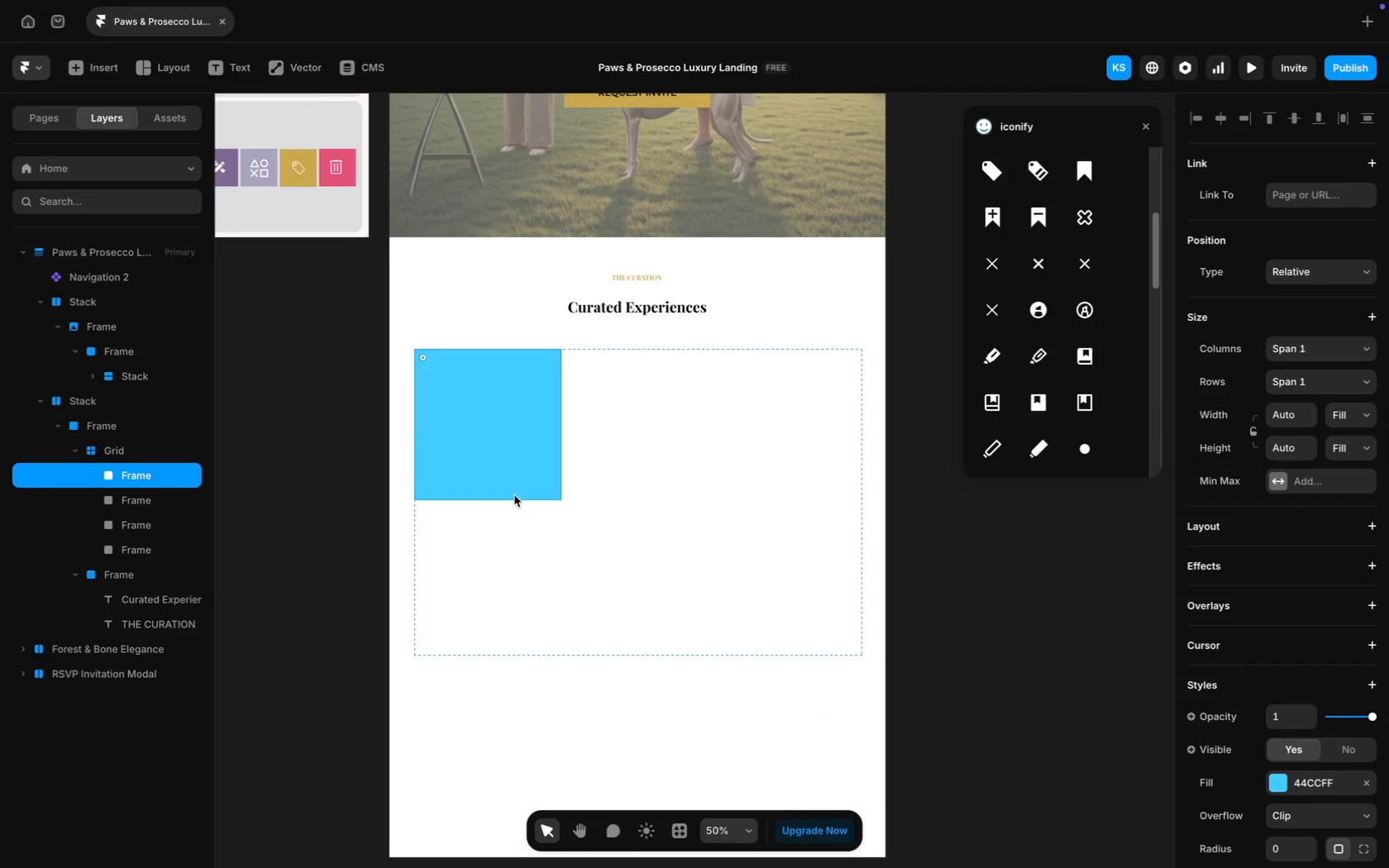 
key(Meta+Z)
 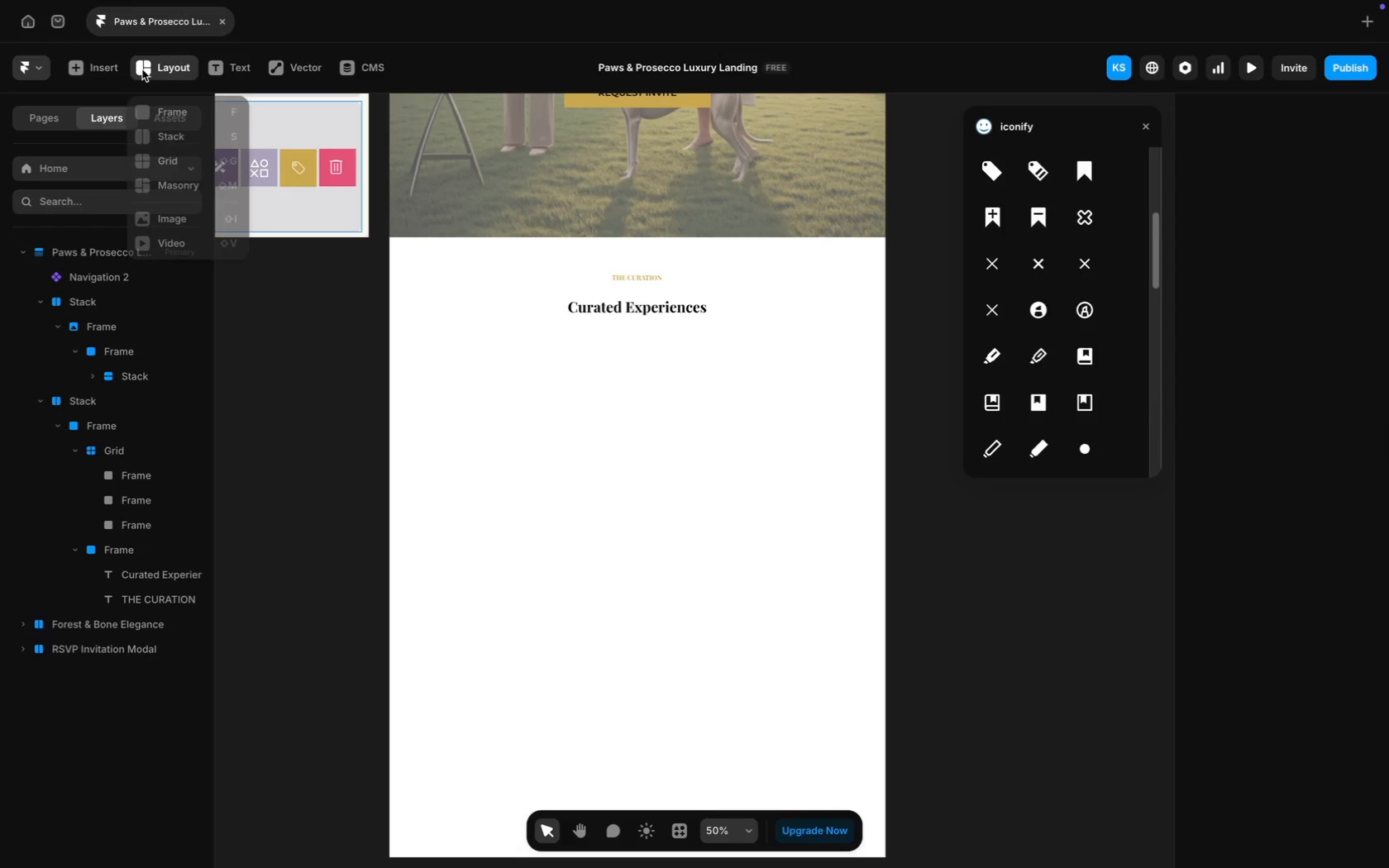 
left_click([170, 109])
 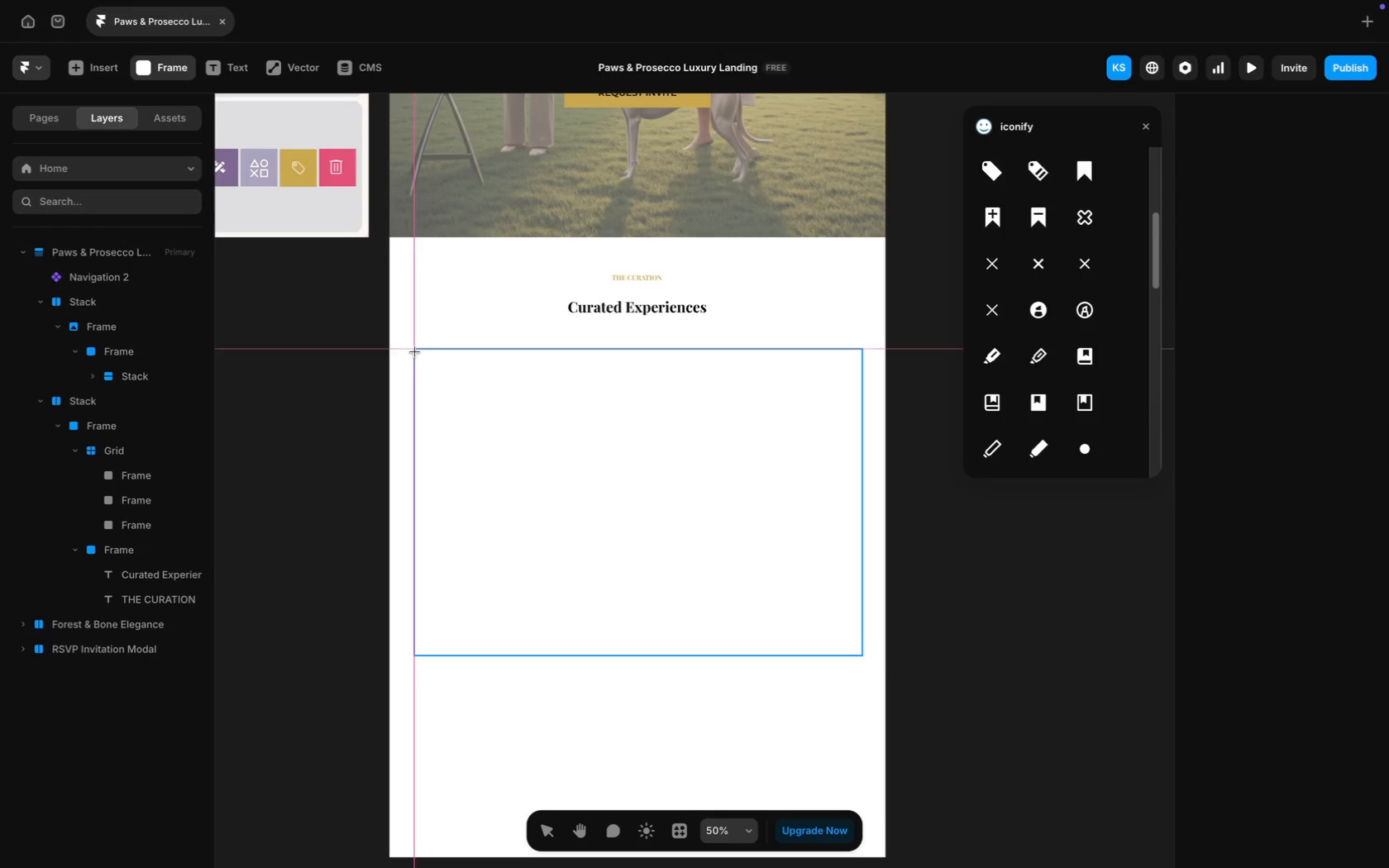 
left_click_drag(start_coordinate=[414, 350], to_coordinate=[561, 635])
 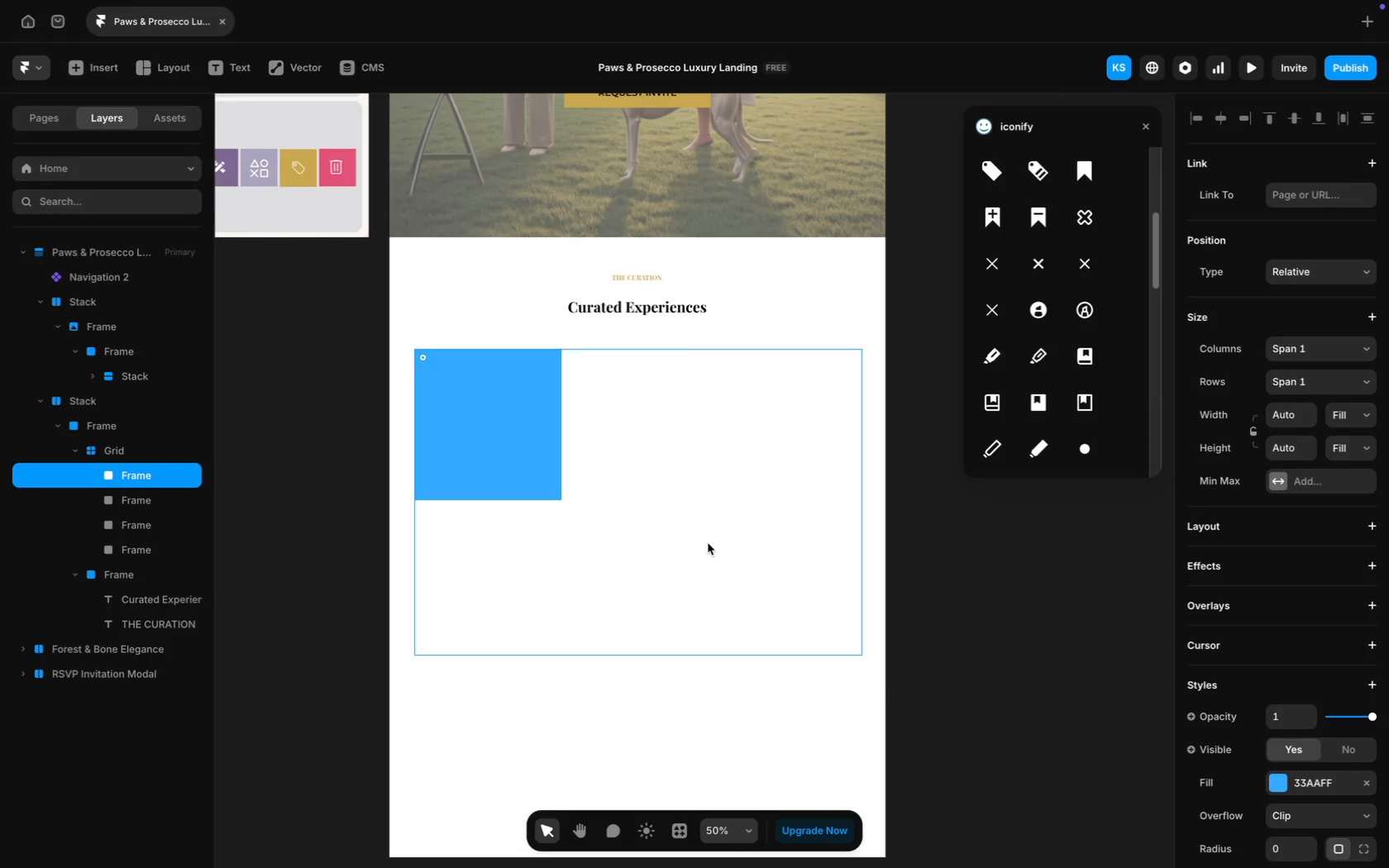 
key(Meta+Z)
 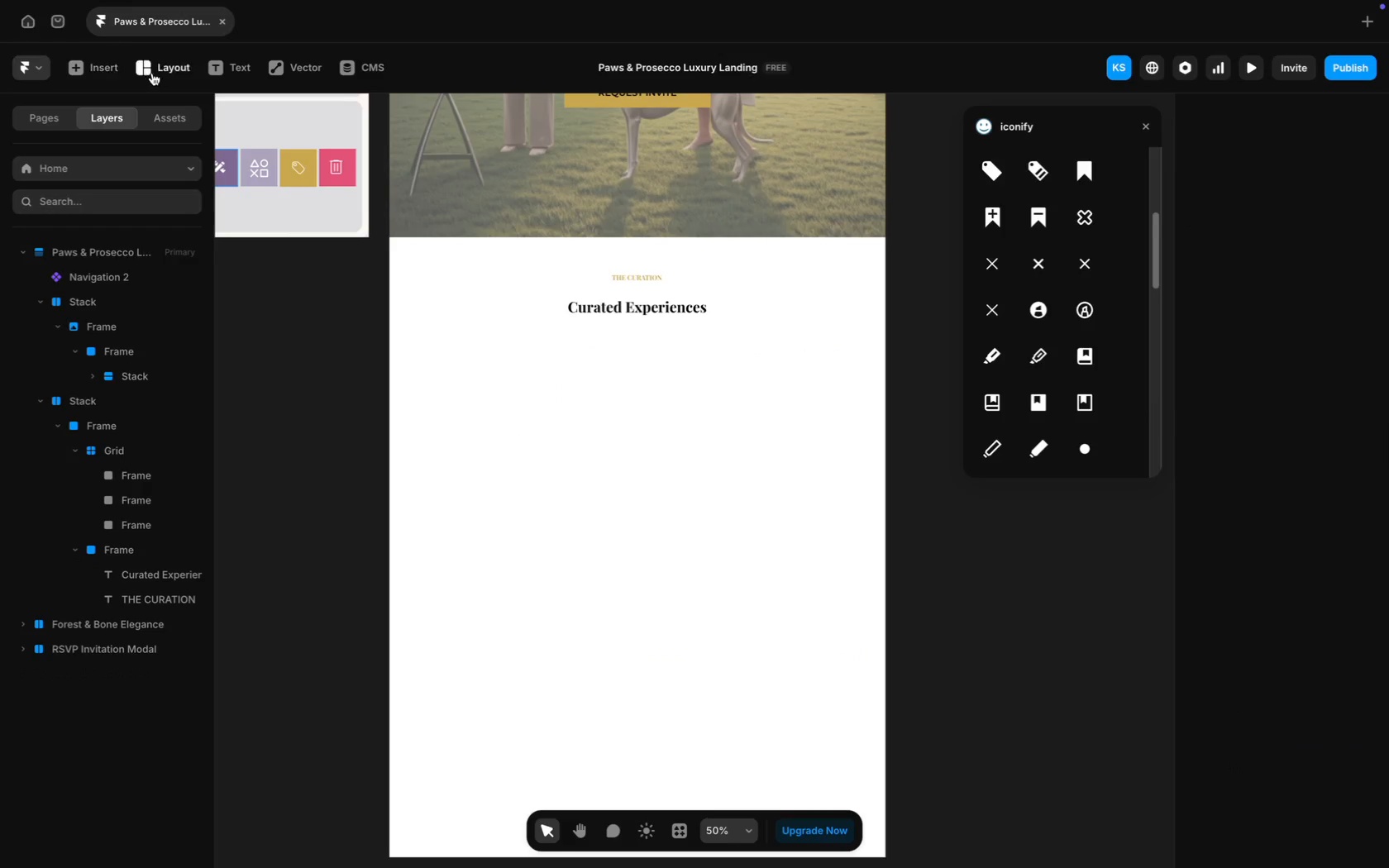 
left_click([167, 113])
 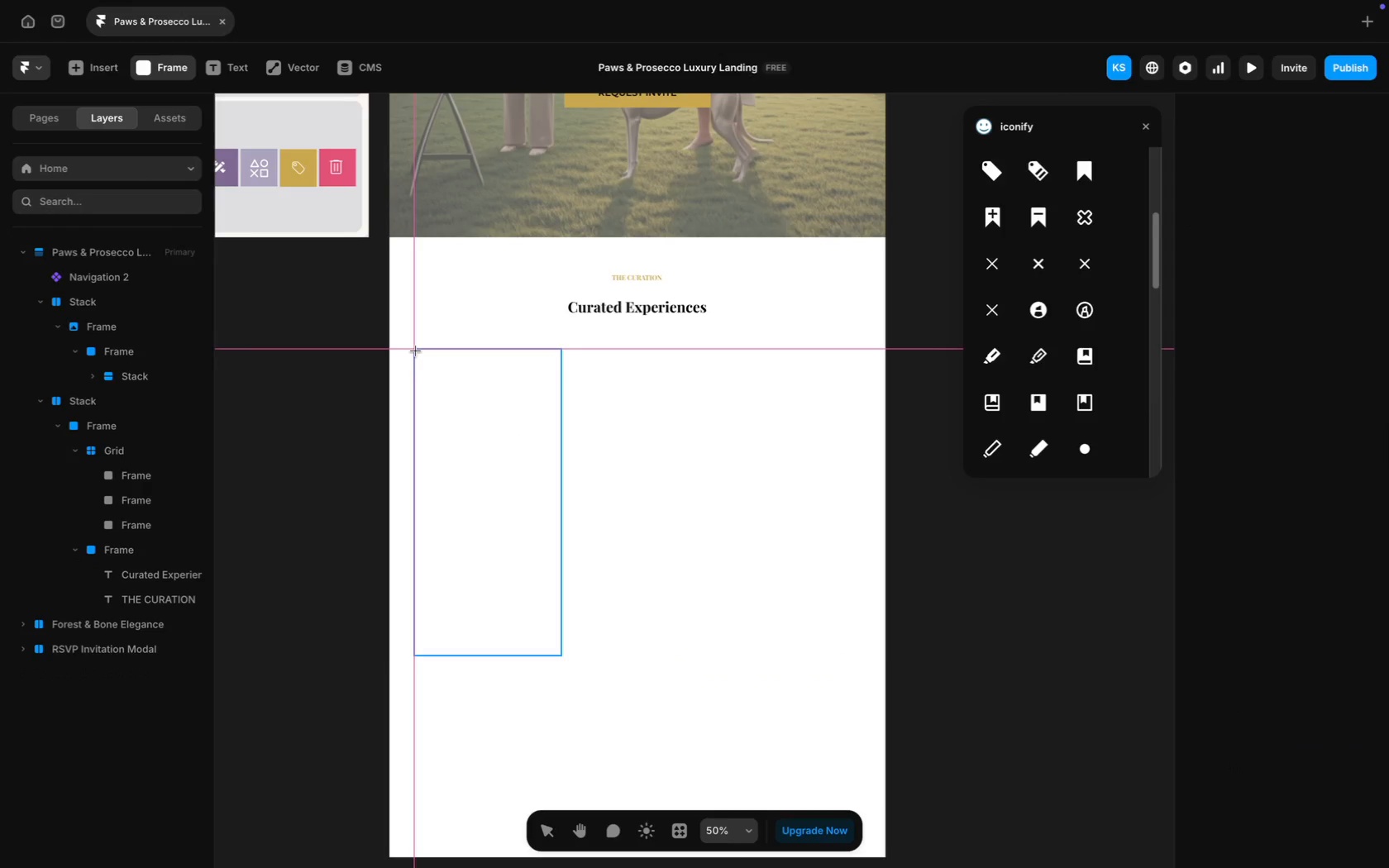 
left_click_drag(start_coordinate=[415, 351], to_coordinate=[557, 627])
 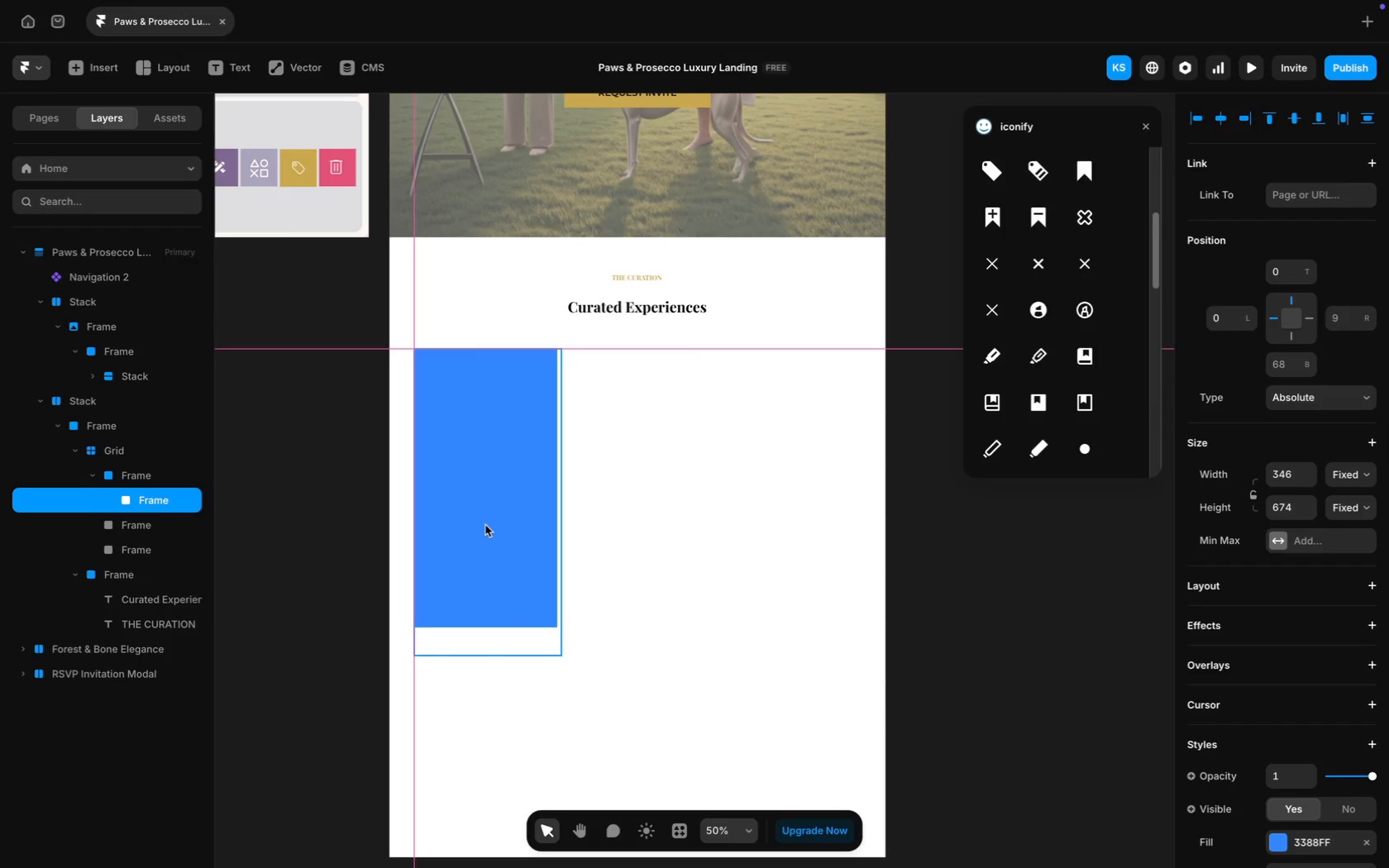 
key(ArrowRight)
 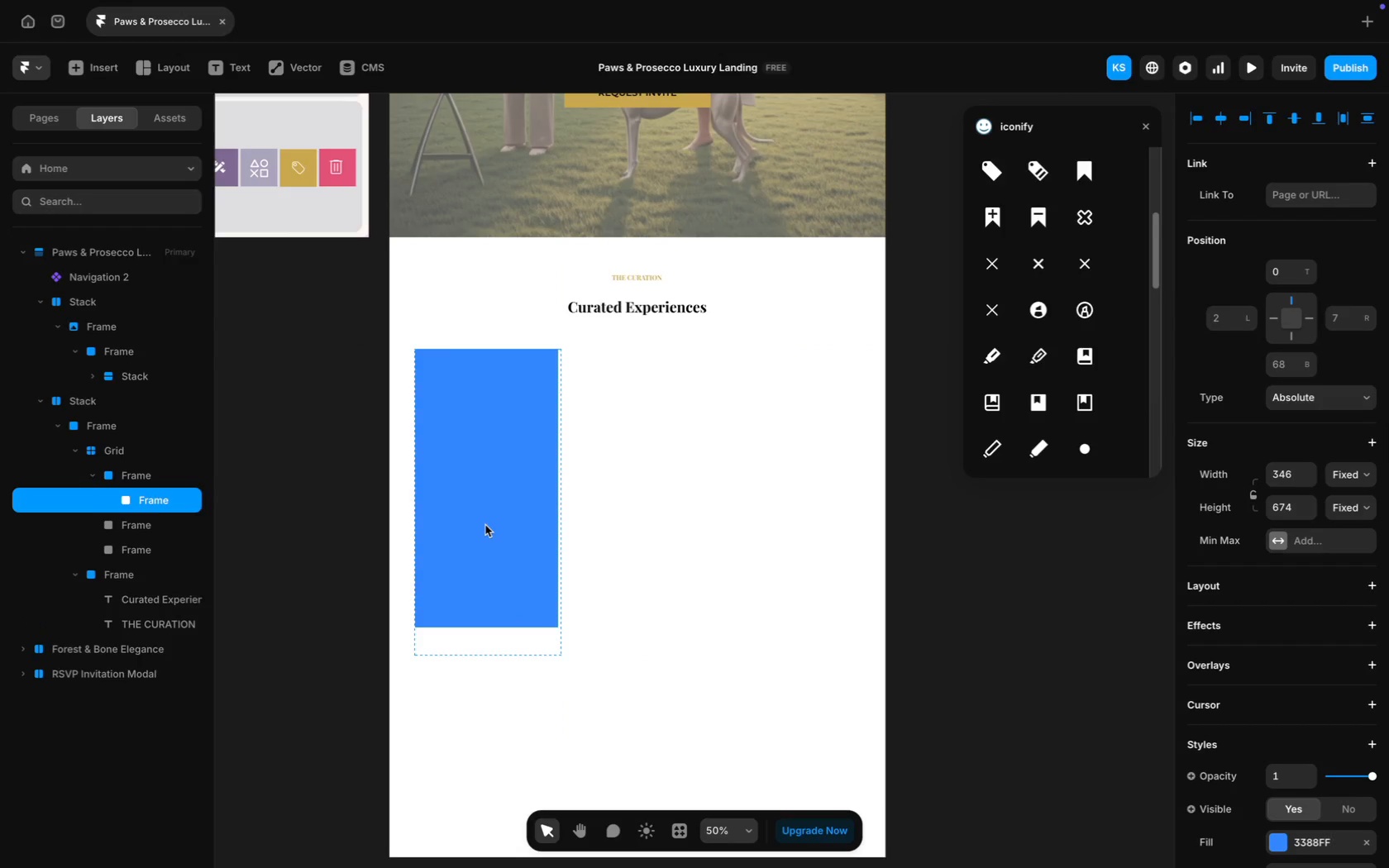 
key(ArrowRight)
 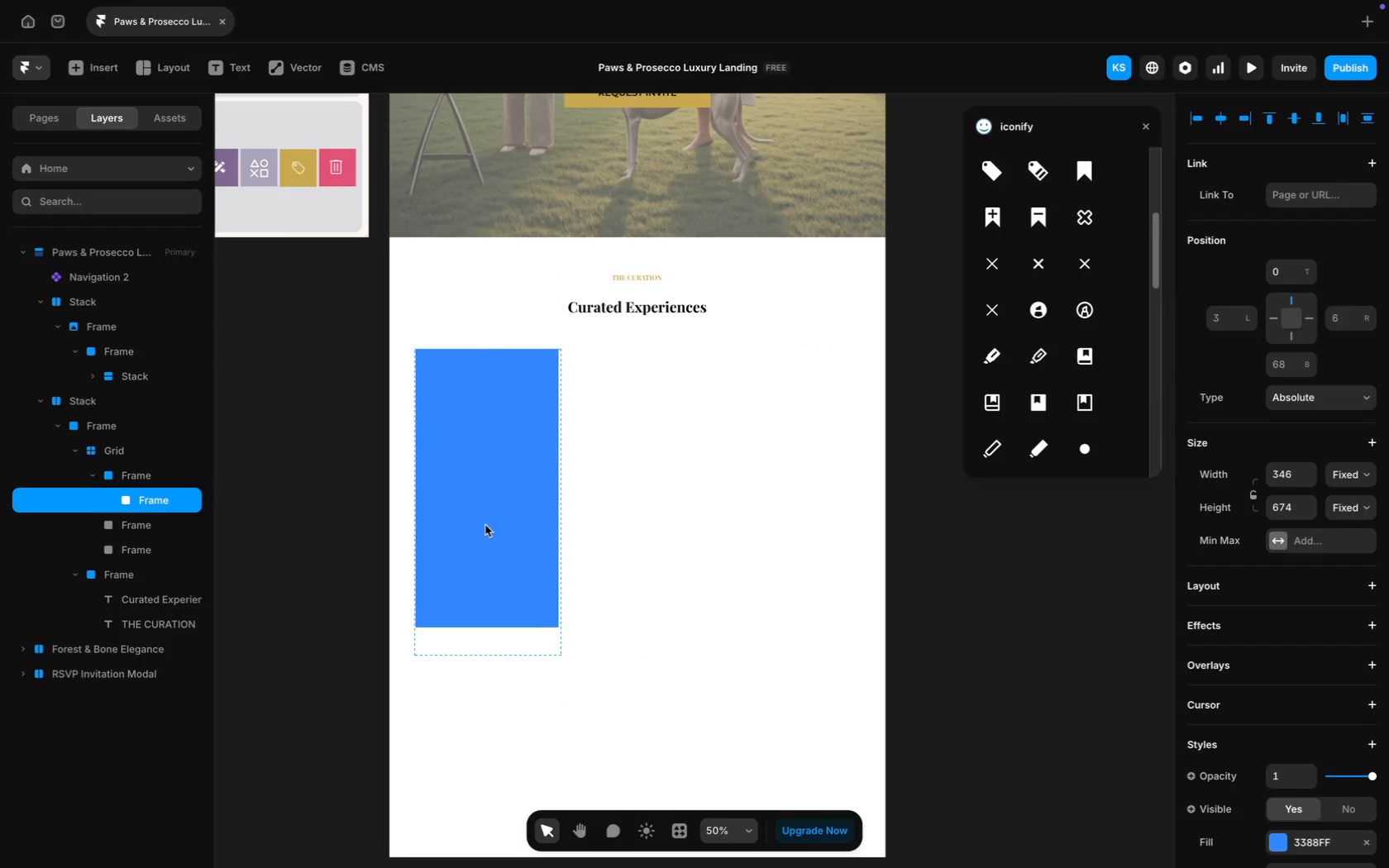 
key(ArrowRight)
 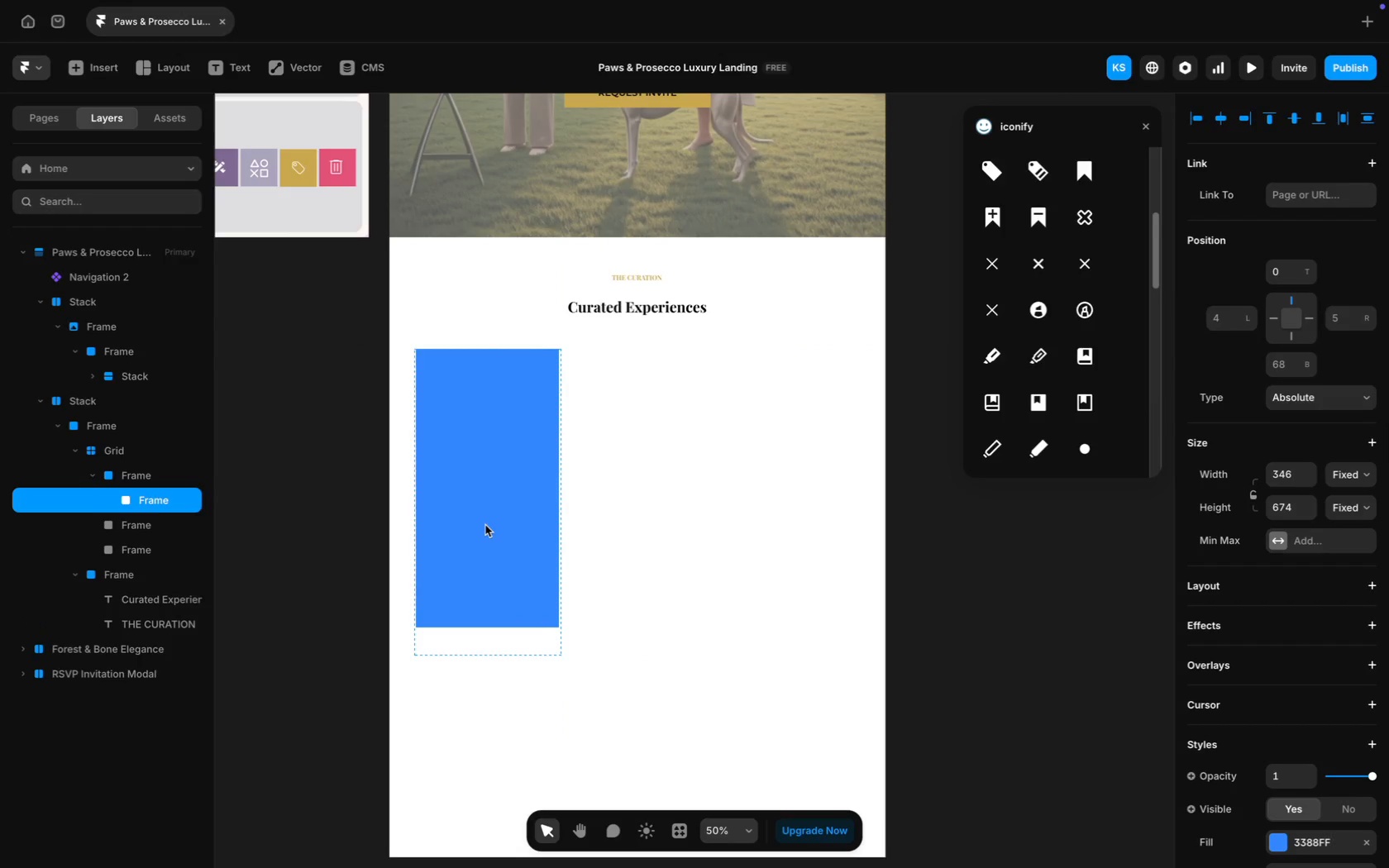 
key(ArrowRight)
 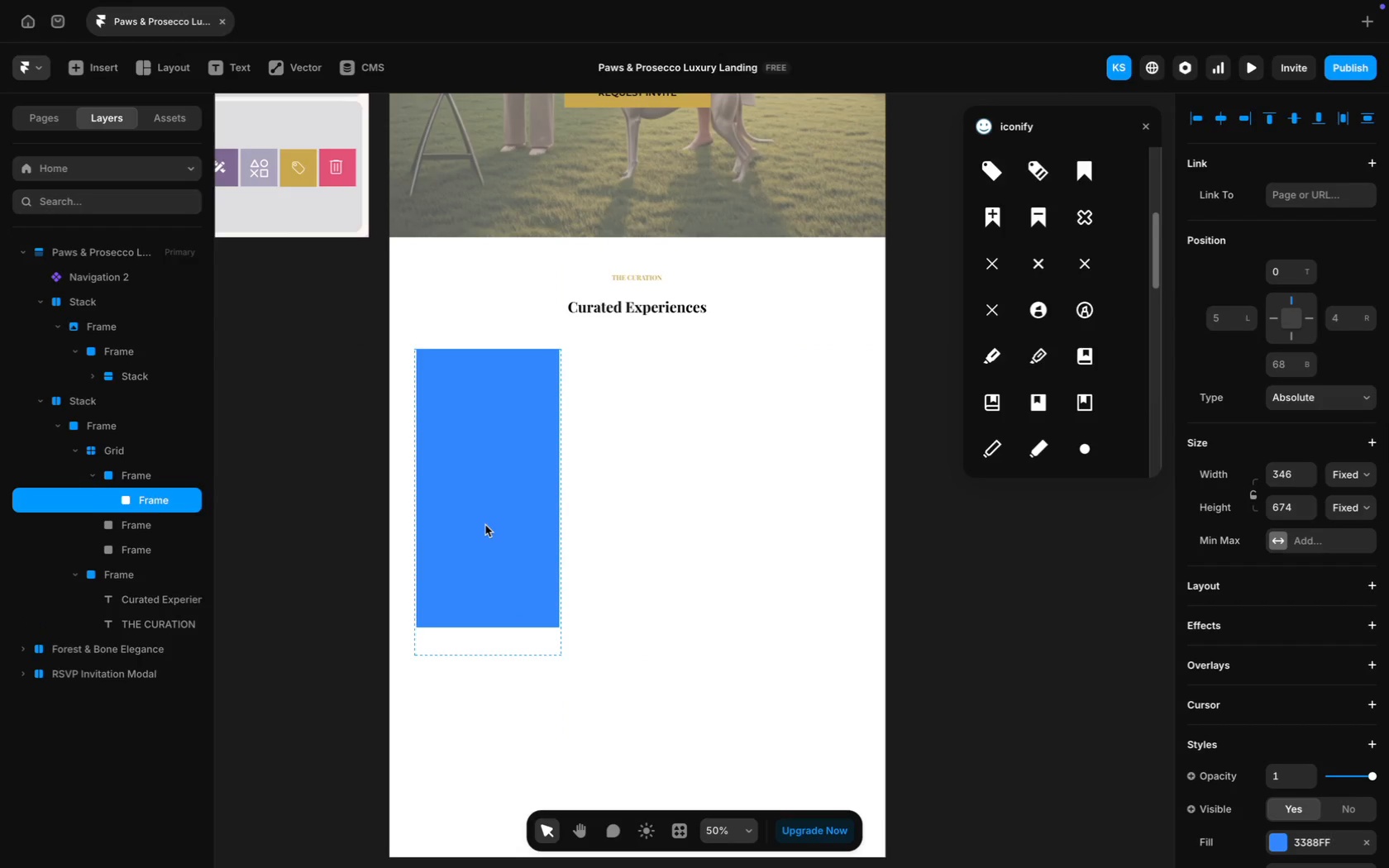 
key(ArrowRight)
 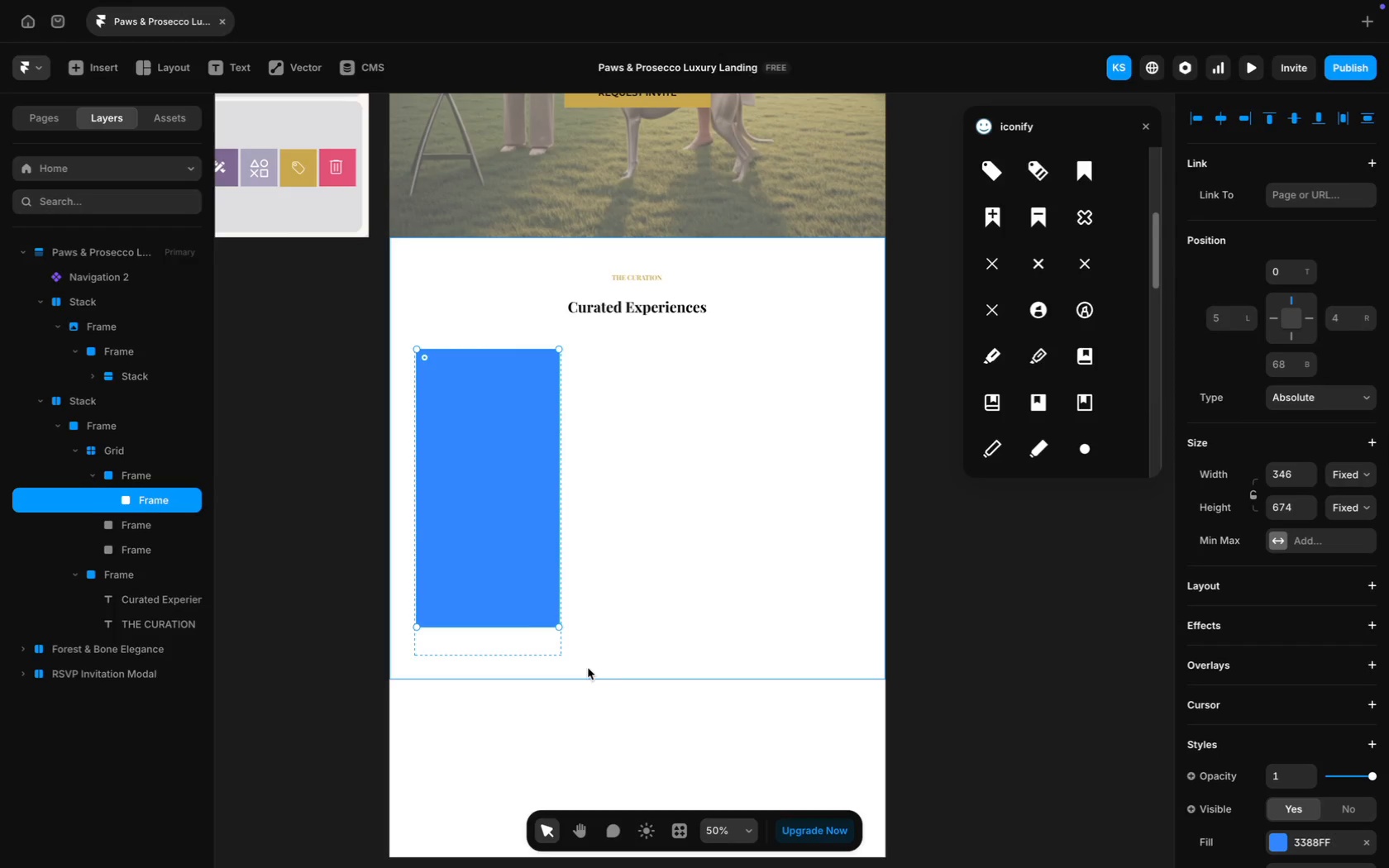 
wait(7.49)
 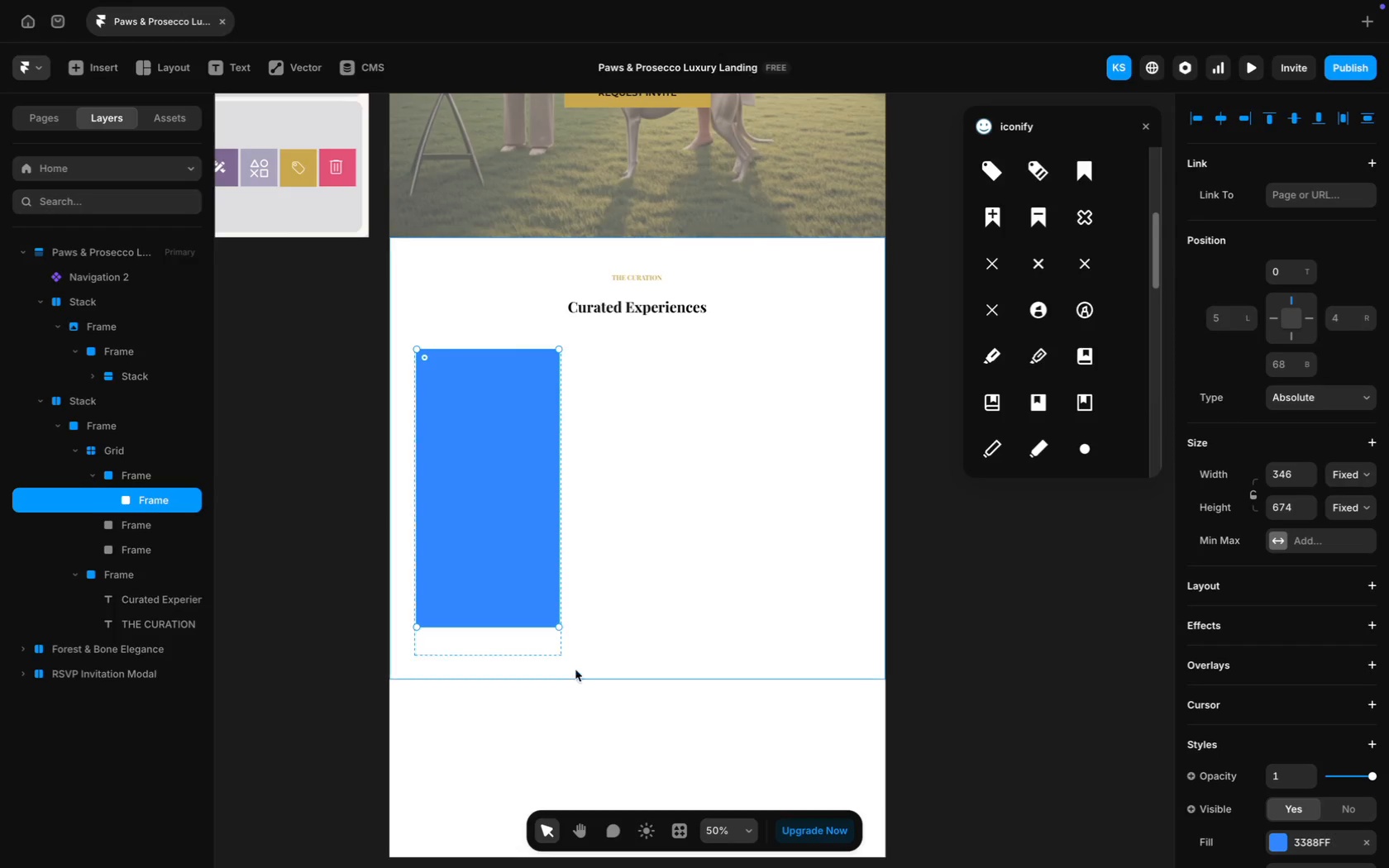 
scroll: coordinate [1258, 667], scroll_direction: down, amount: 37.0
 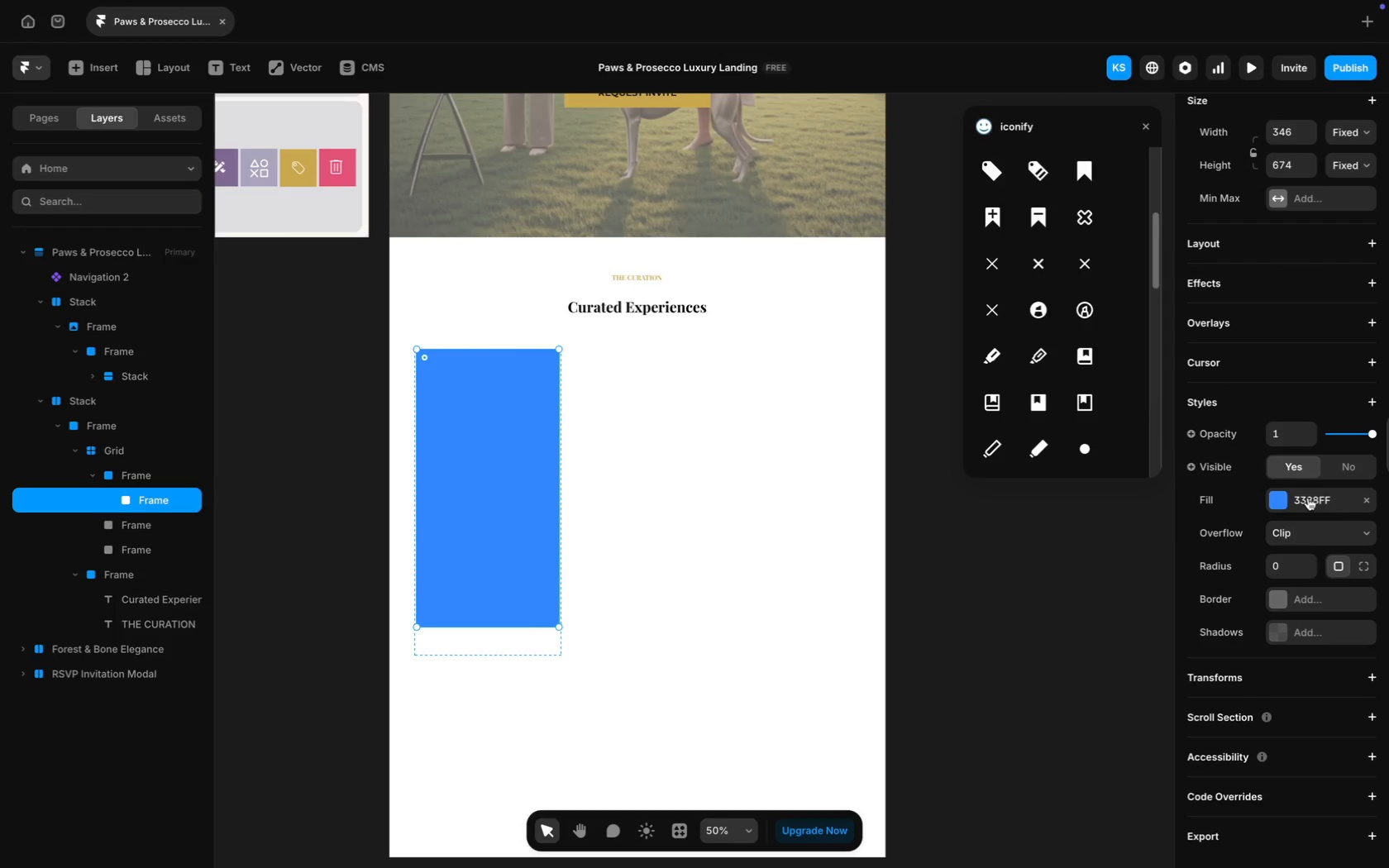 
left_click([1308, 498])
 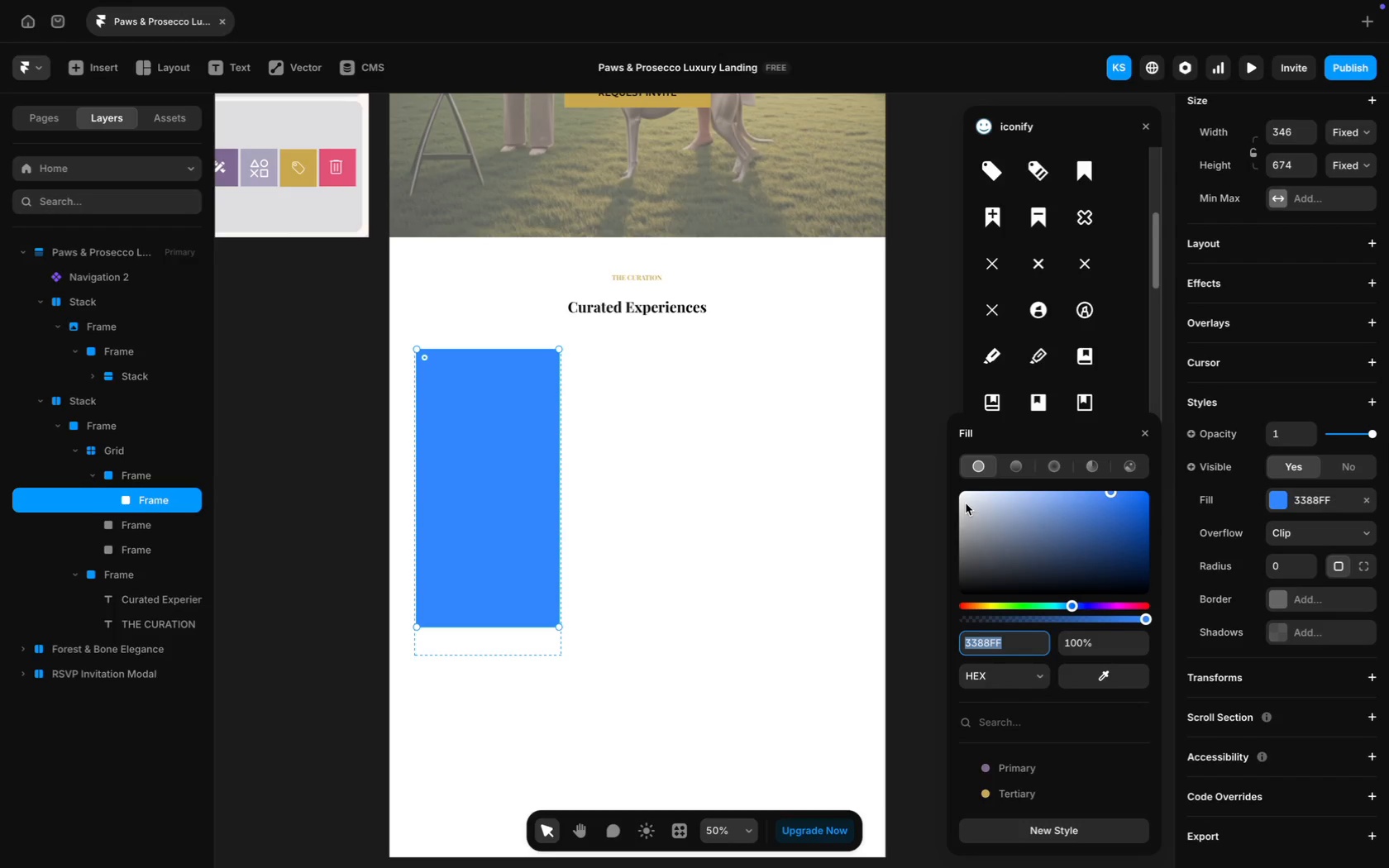 
wait(13.75)
 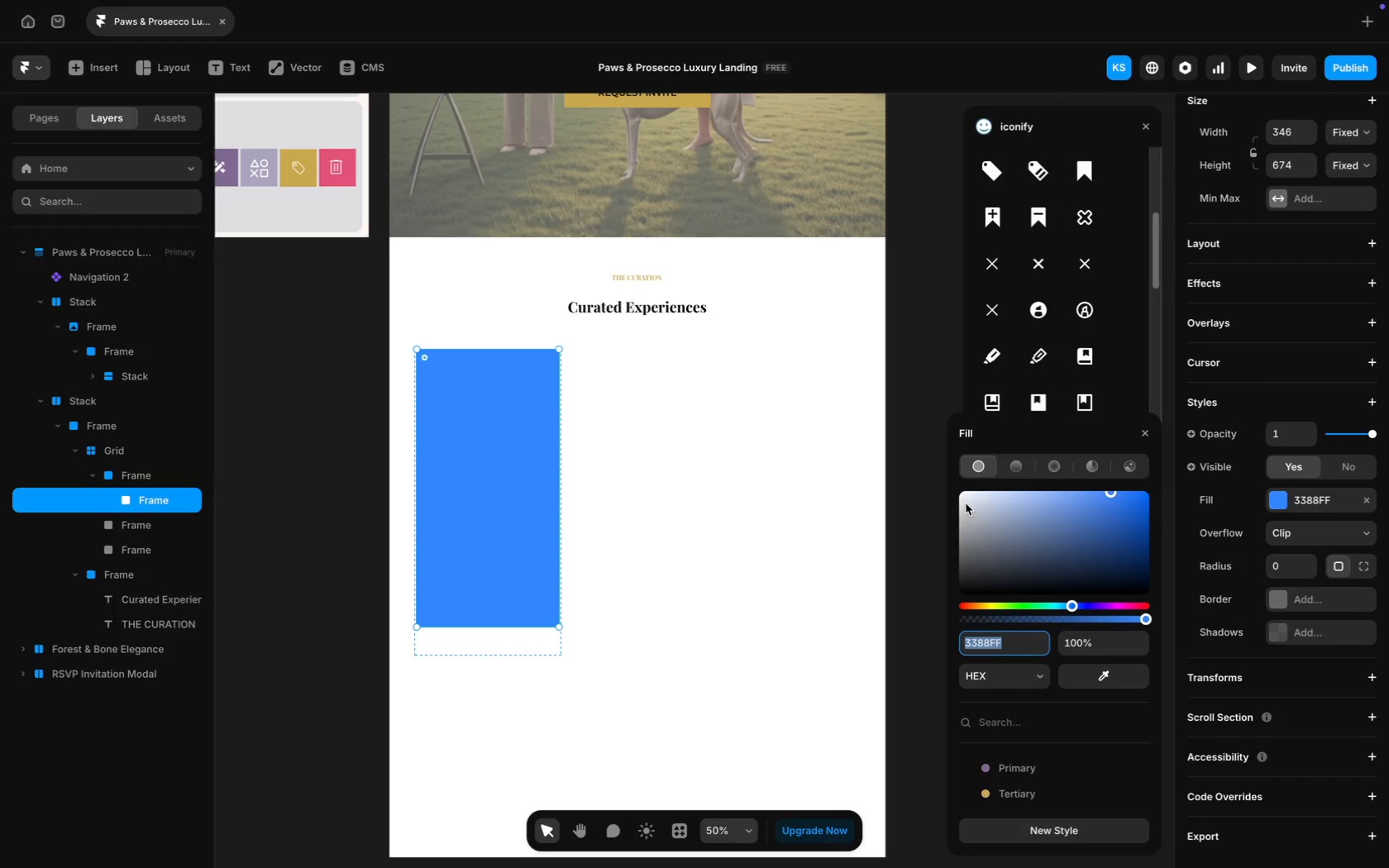 
scroll: coordinate [671, 352], scroll_direction: up, amount: 8.0
 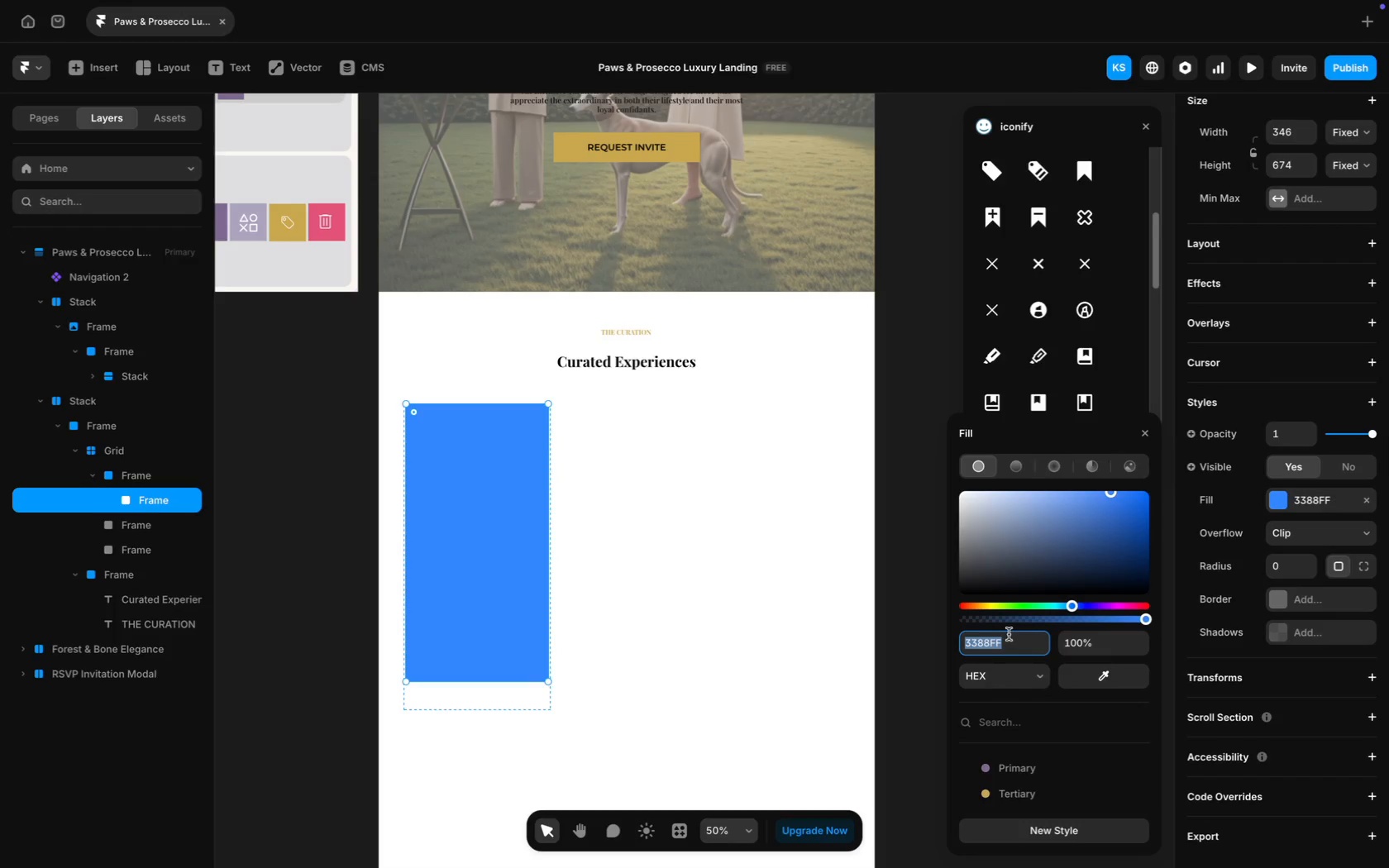 
type(FFFFFF)
 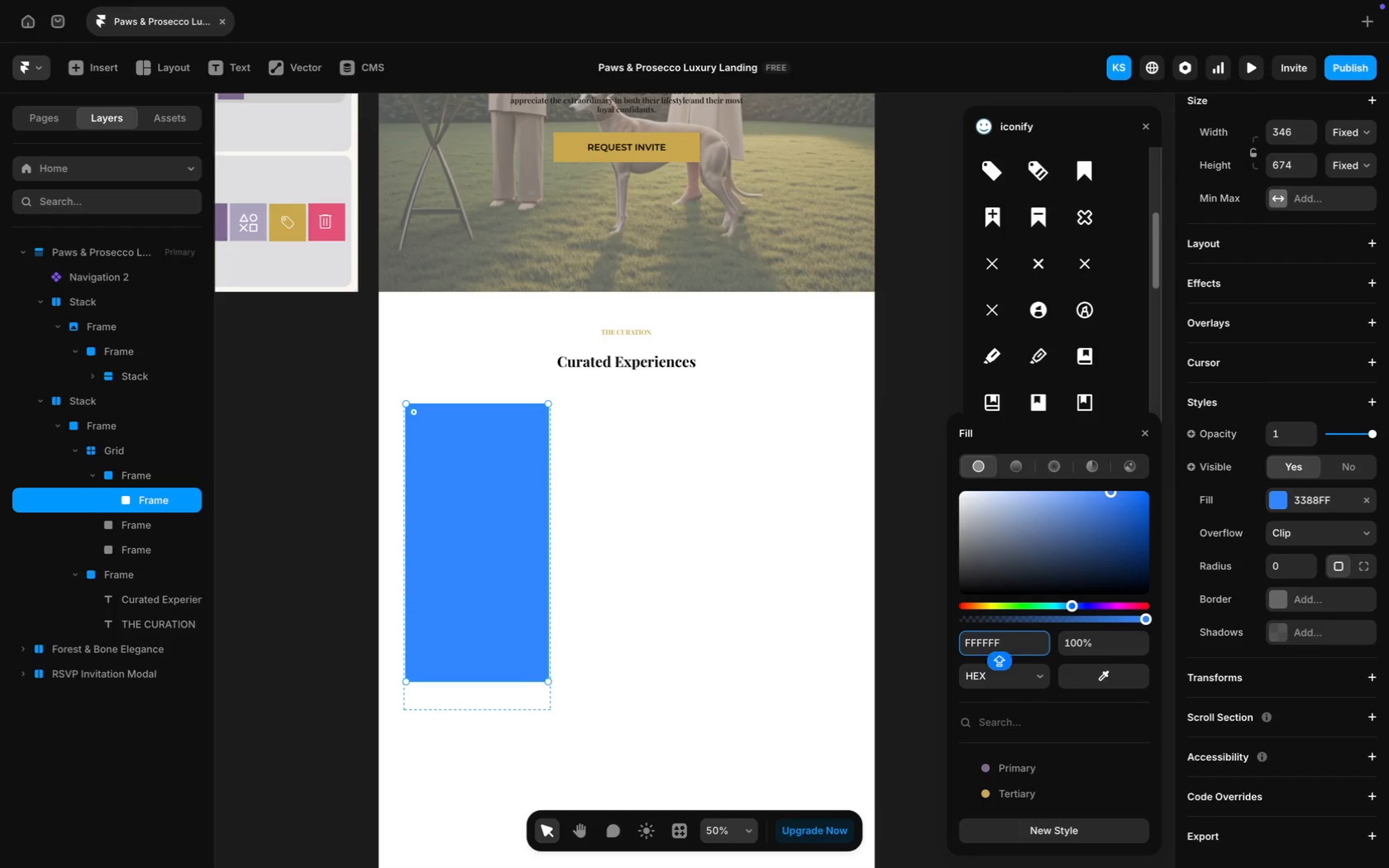 
key(Enter)
 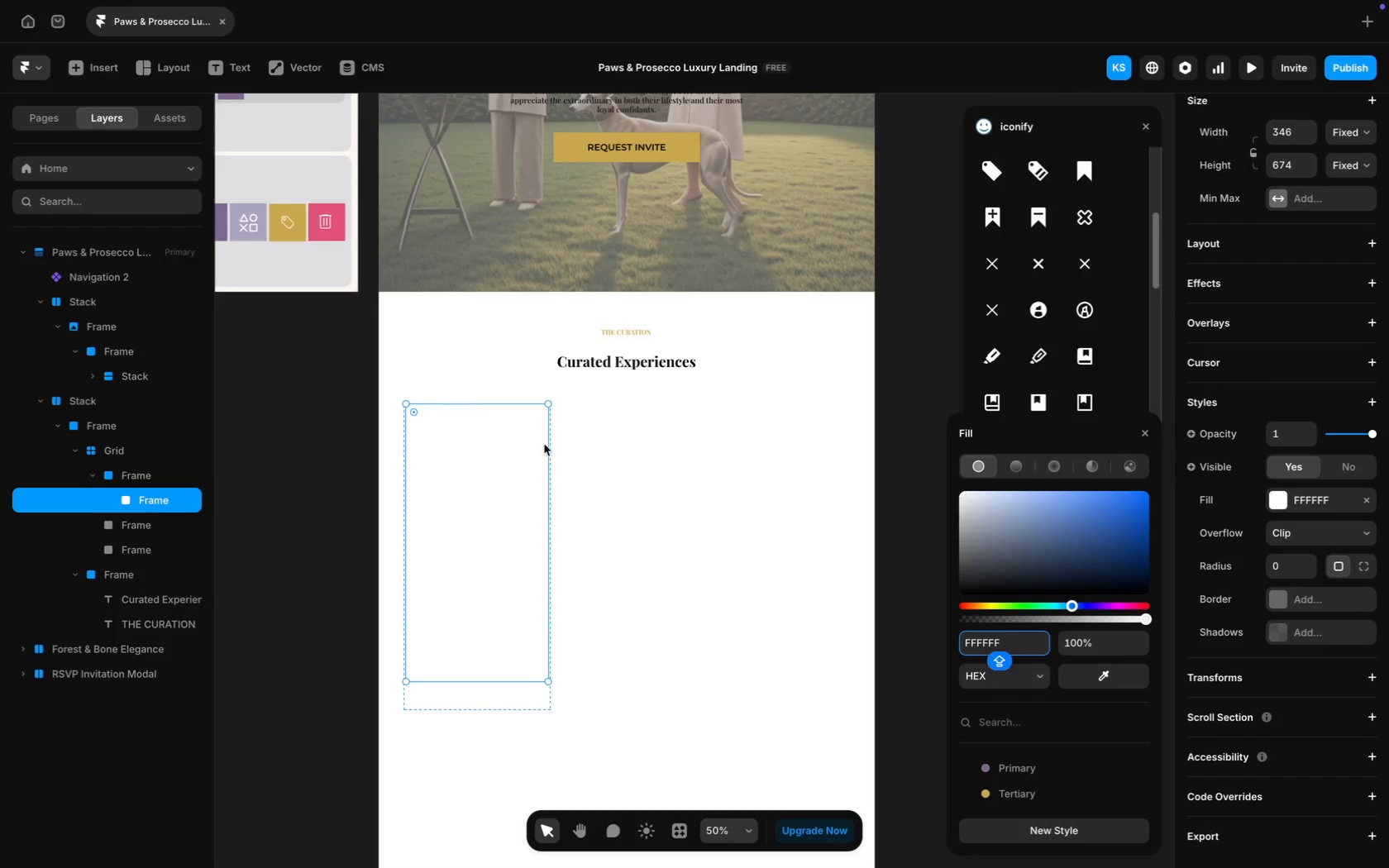 
scroll: coordinate [618, 403], scroll_direction: up, amount: 60.0
 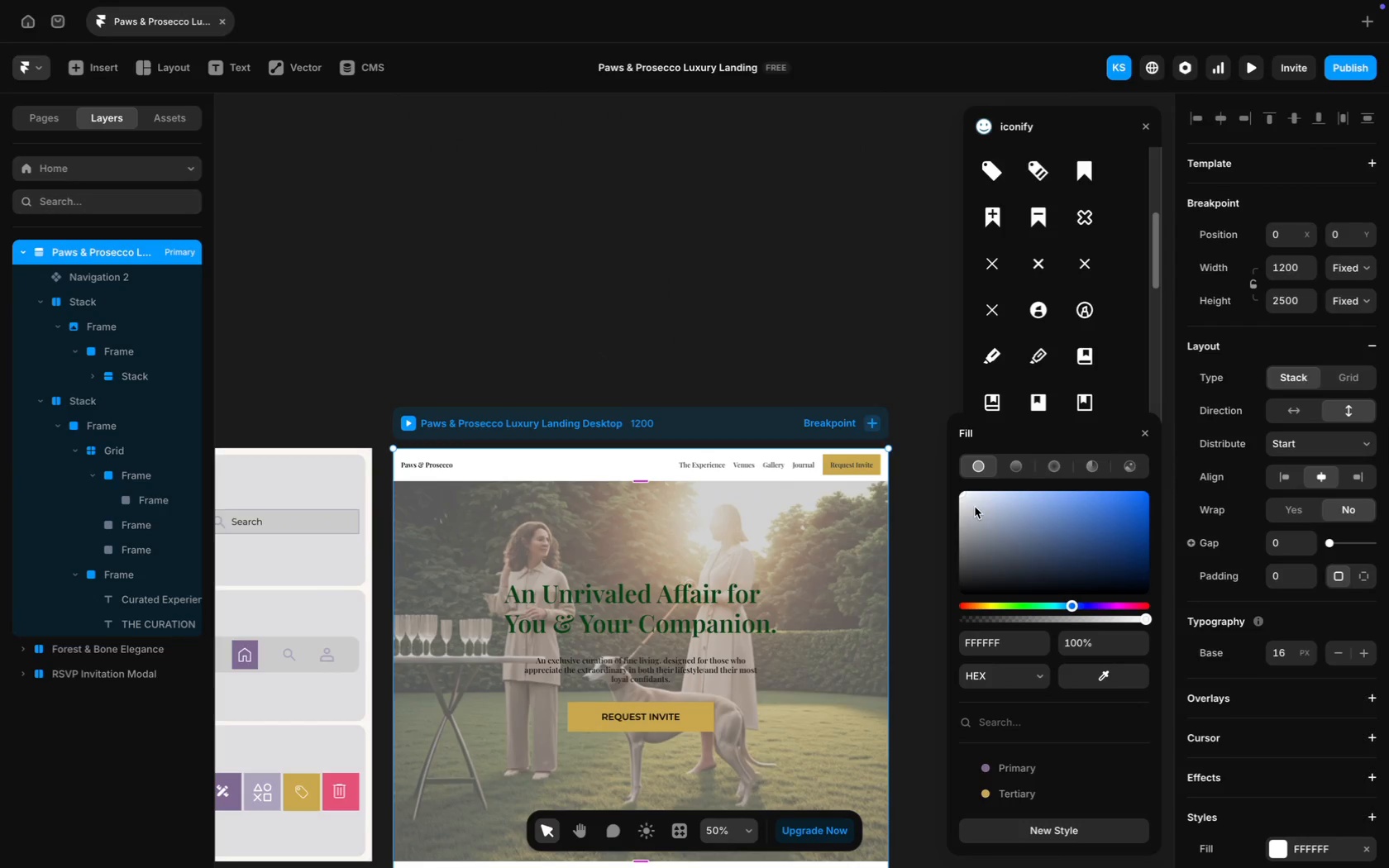 
left_click([962, 503])
 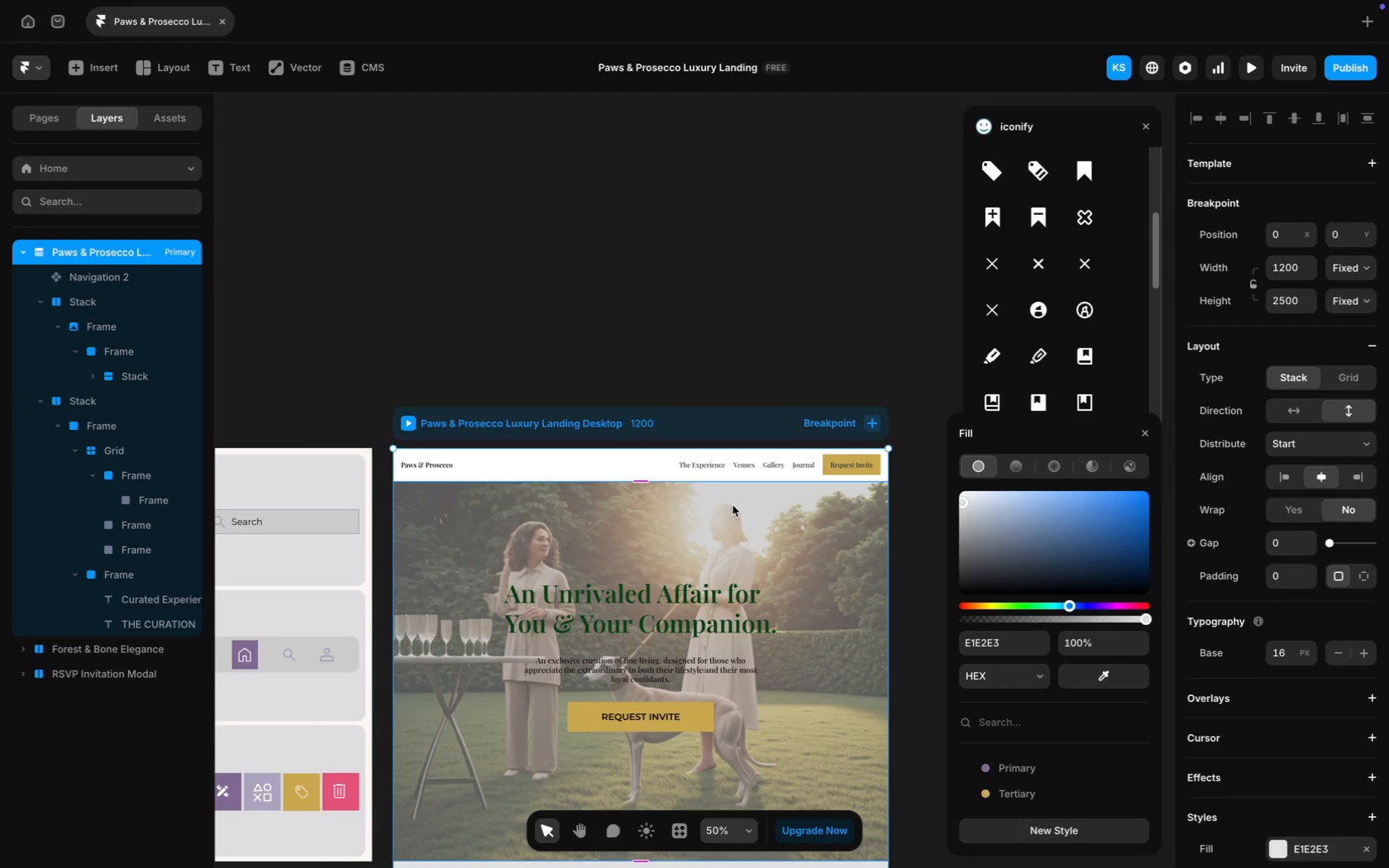 
scroll: coordinate [675, 513], scroll_direction: down, amount: 70.0
 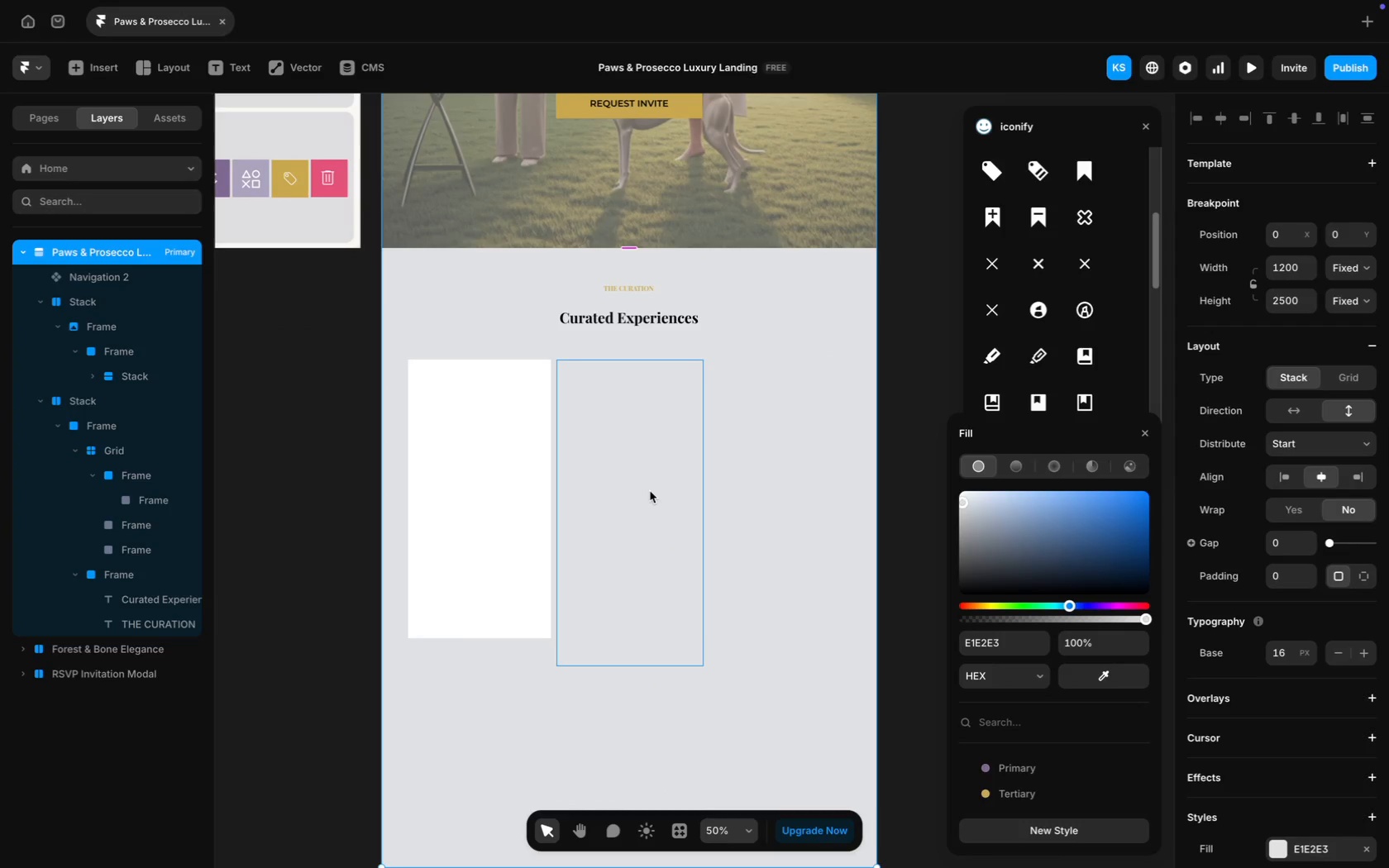 
scroll: coordinate [650, 491], scroll_direction: up, amount: 40.0
 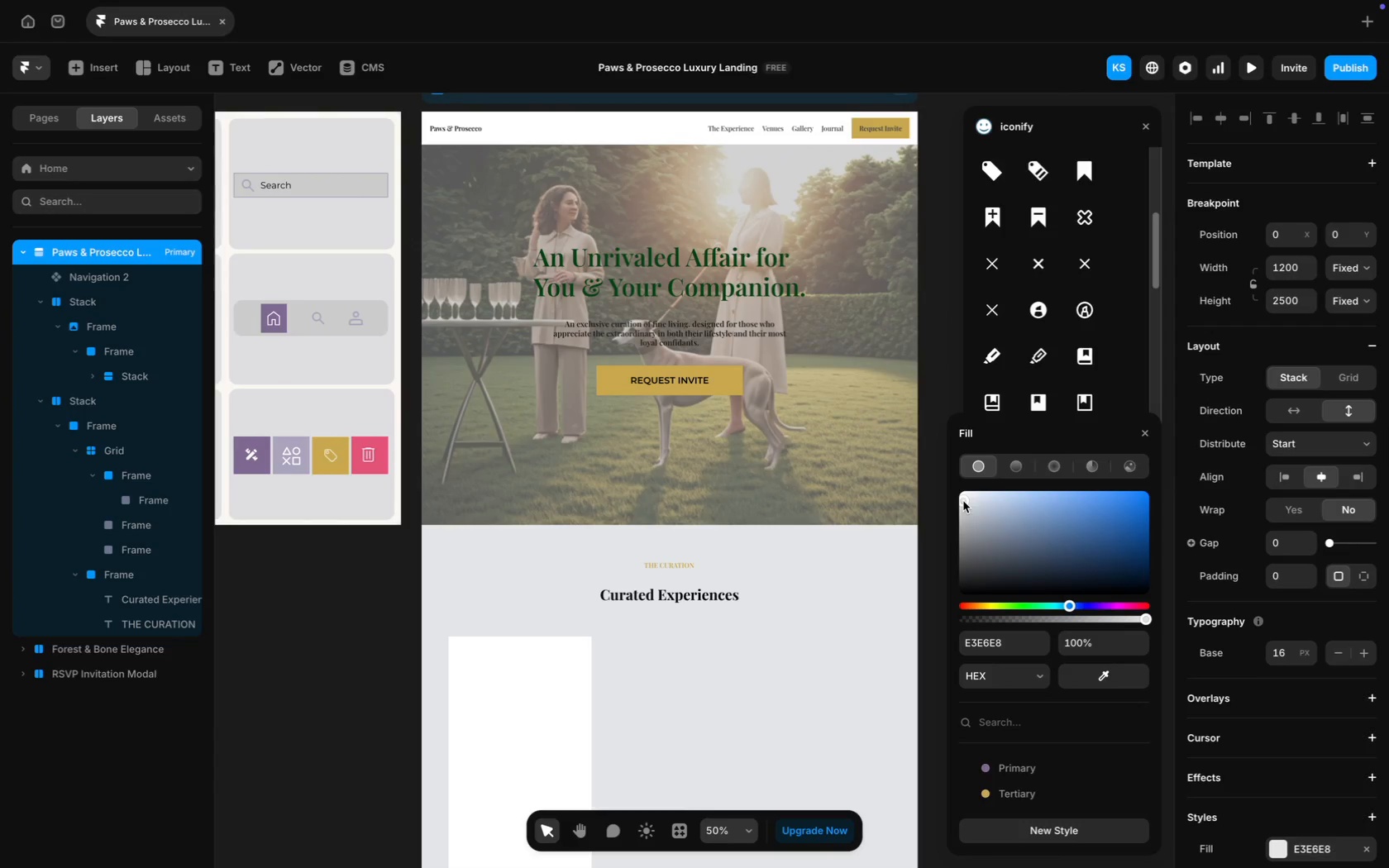 
left_click([630, 600])
 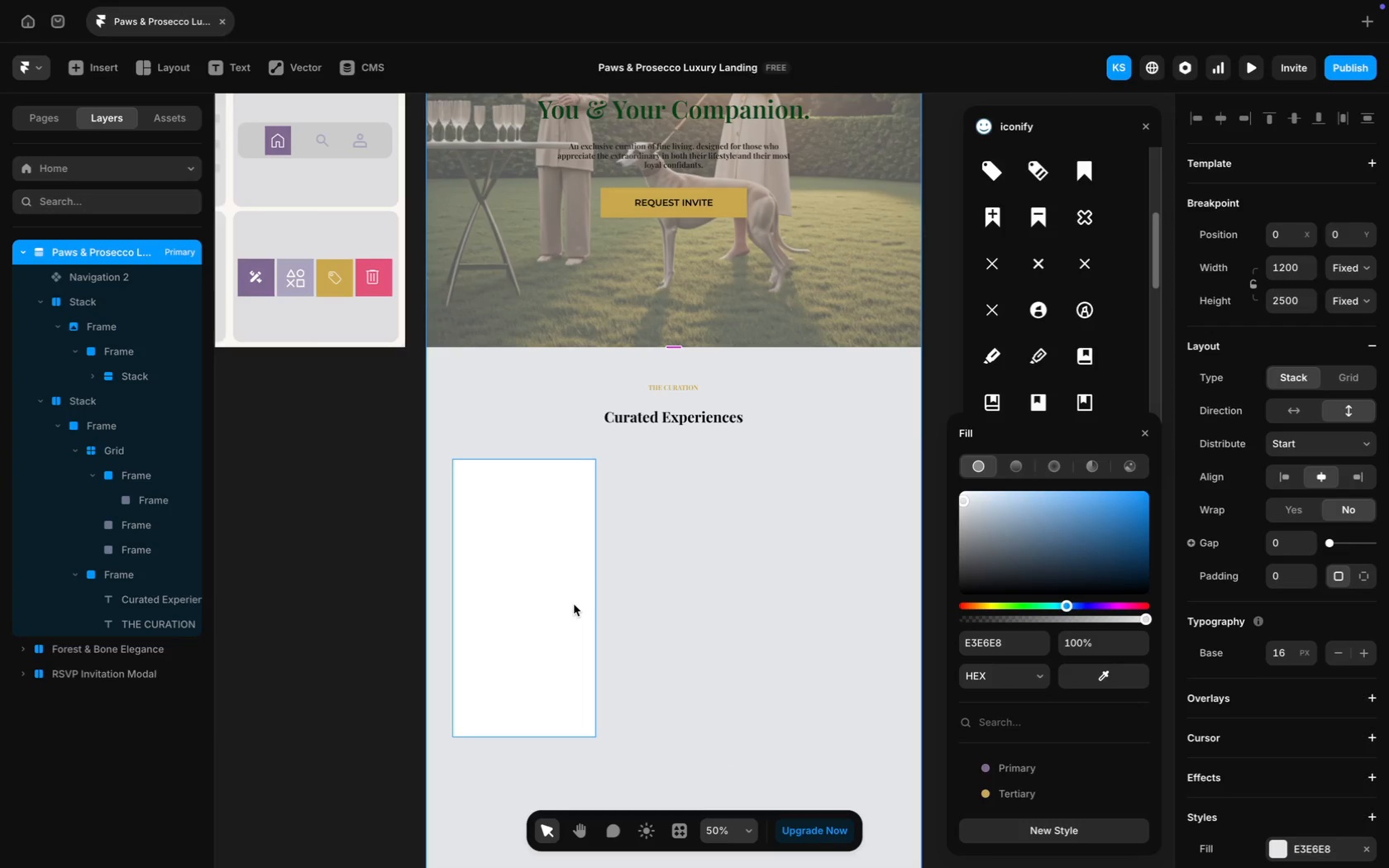 
scroll: coordinate [630, 600], scroll_direction: down, amount: 19.0
 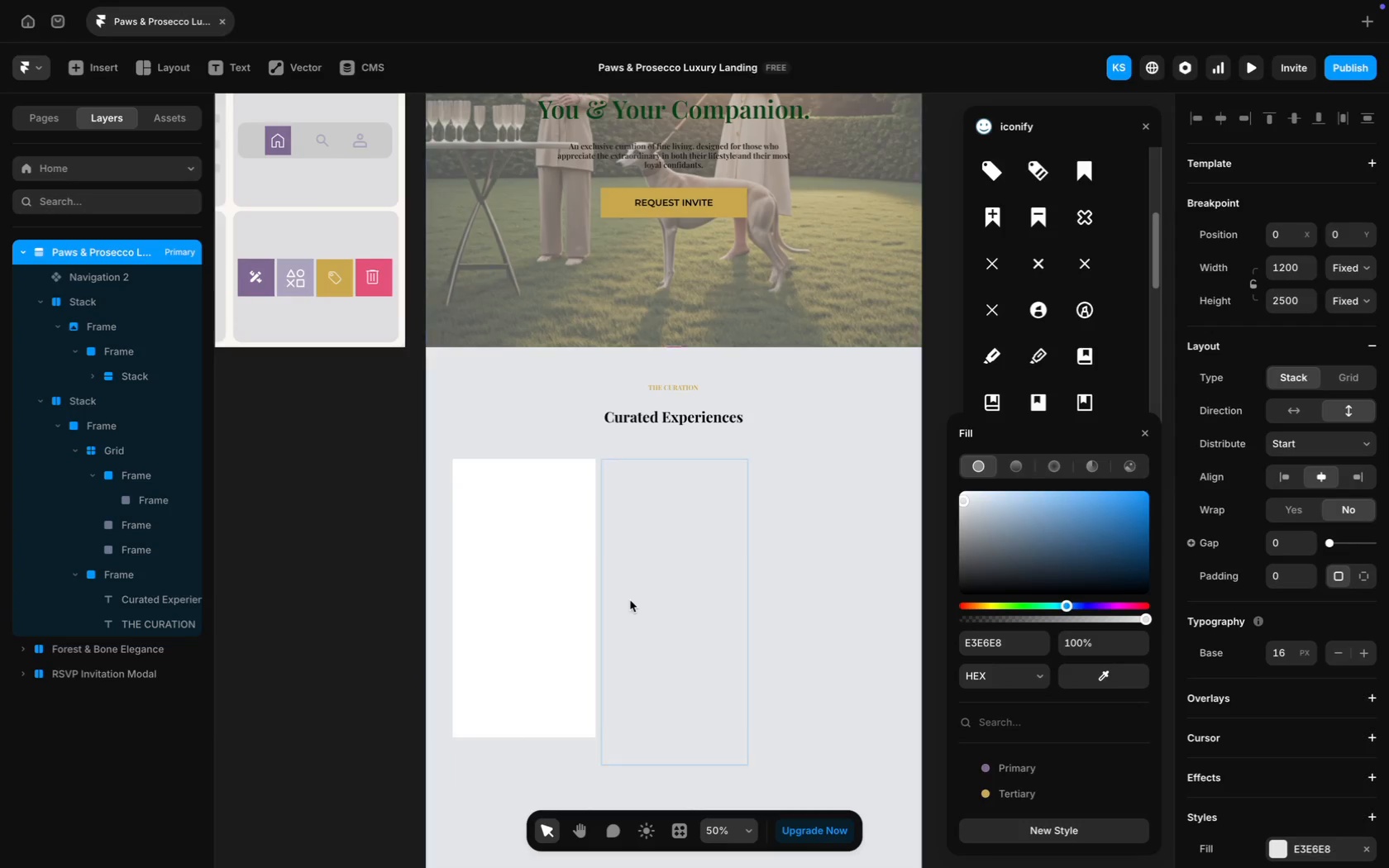 
left_click([574, 605])
 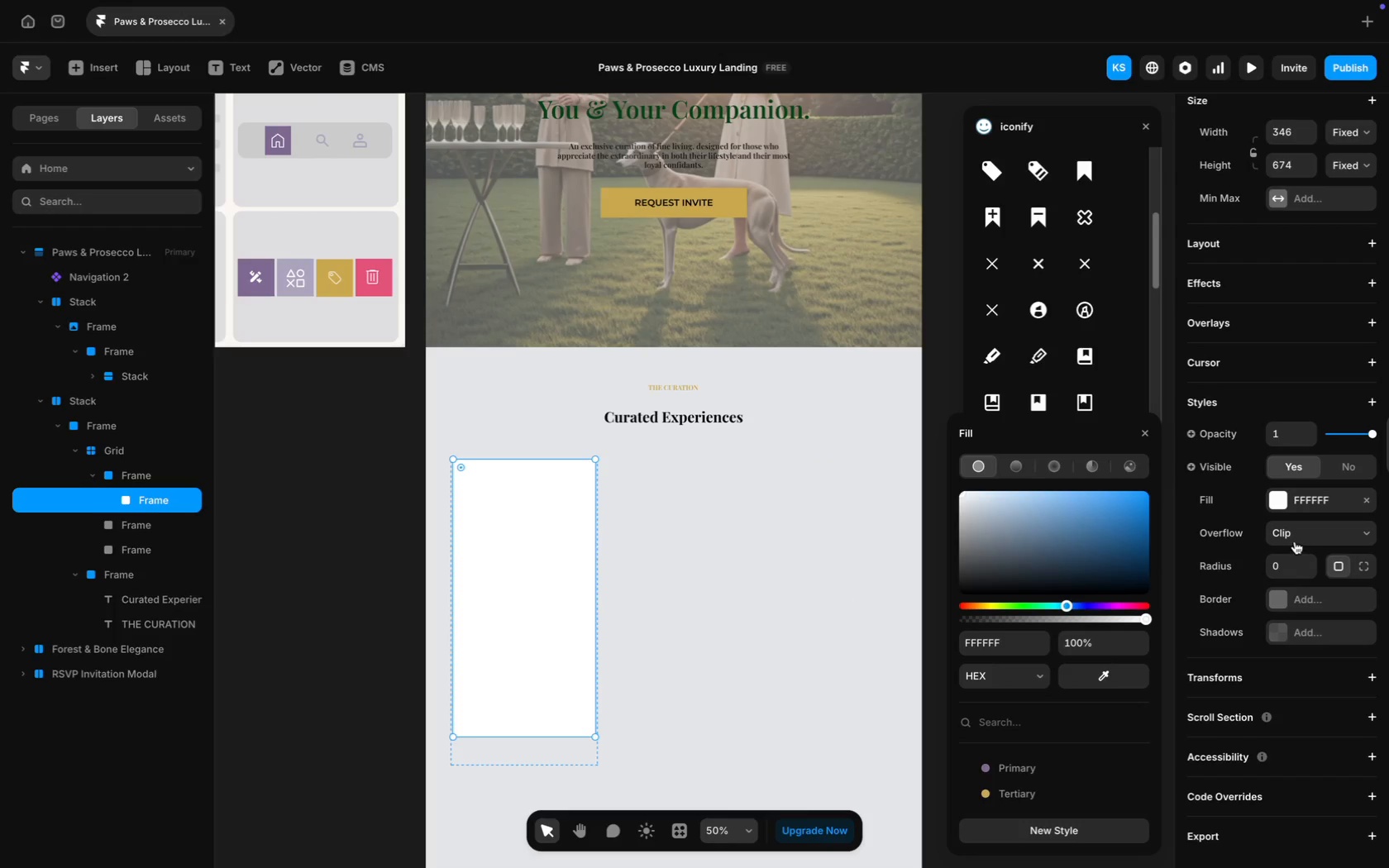 
left_click([1305, 599])
 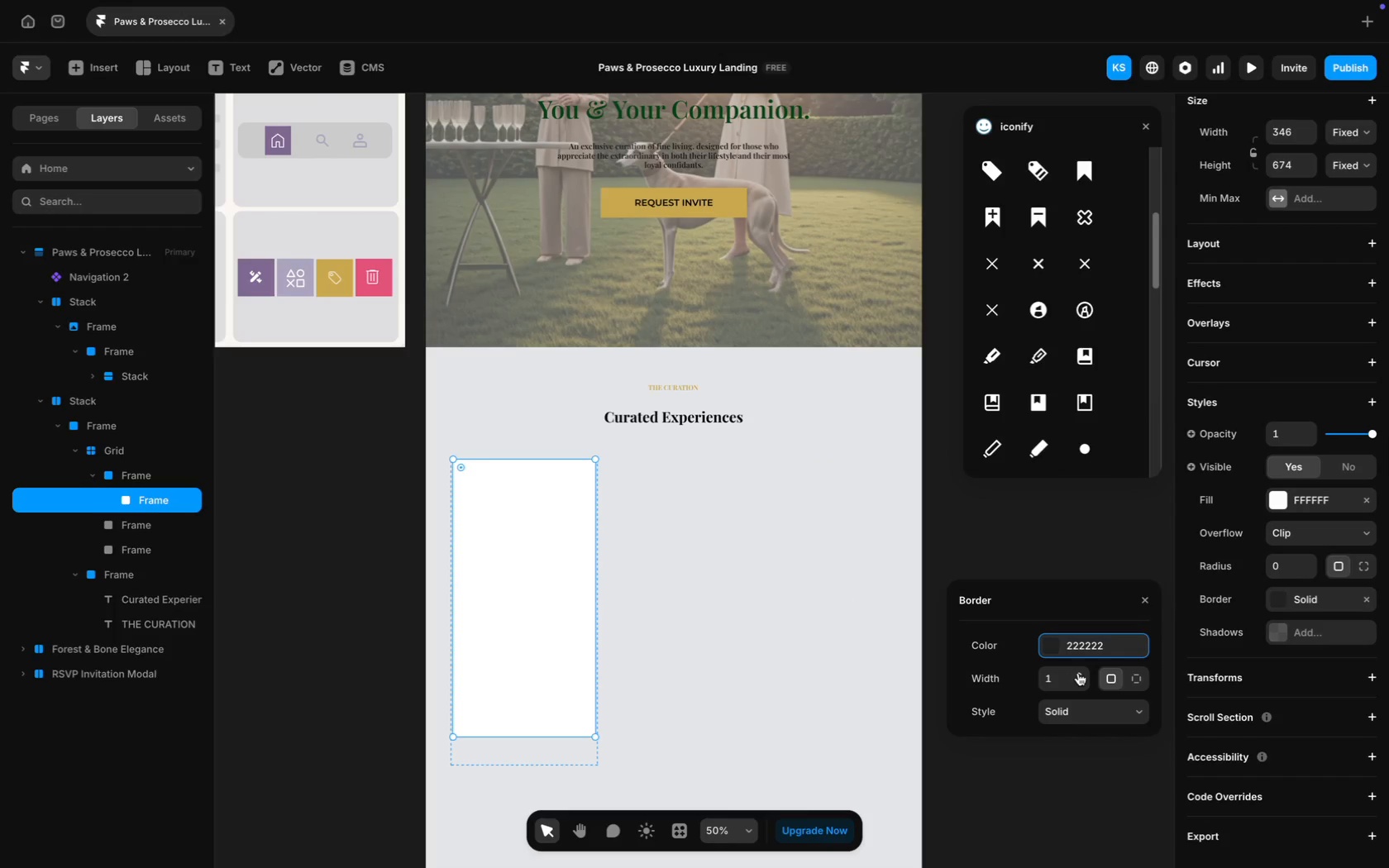 
left_click([1080, 672])
 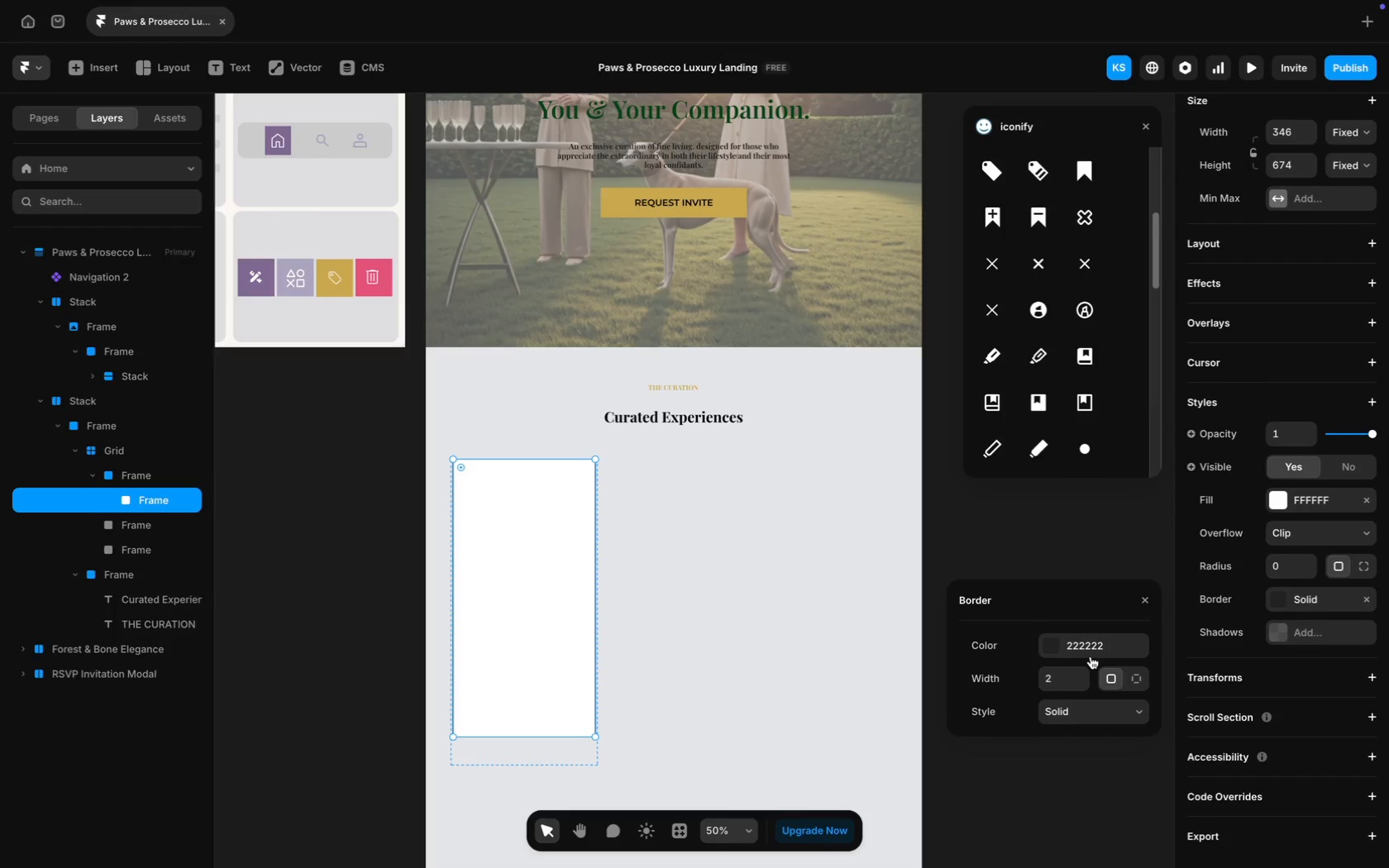 
wait(8.0)
 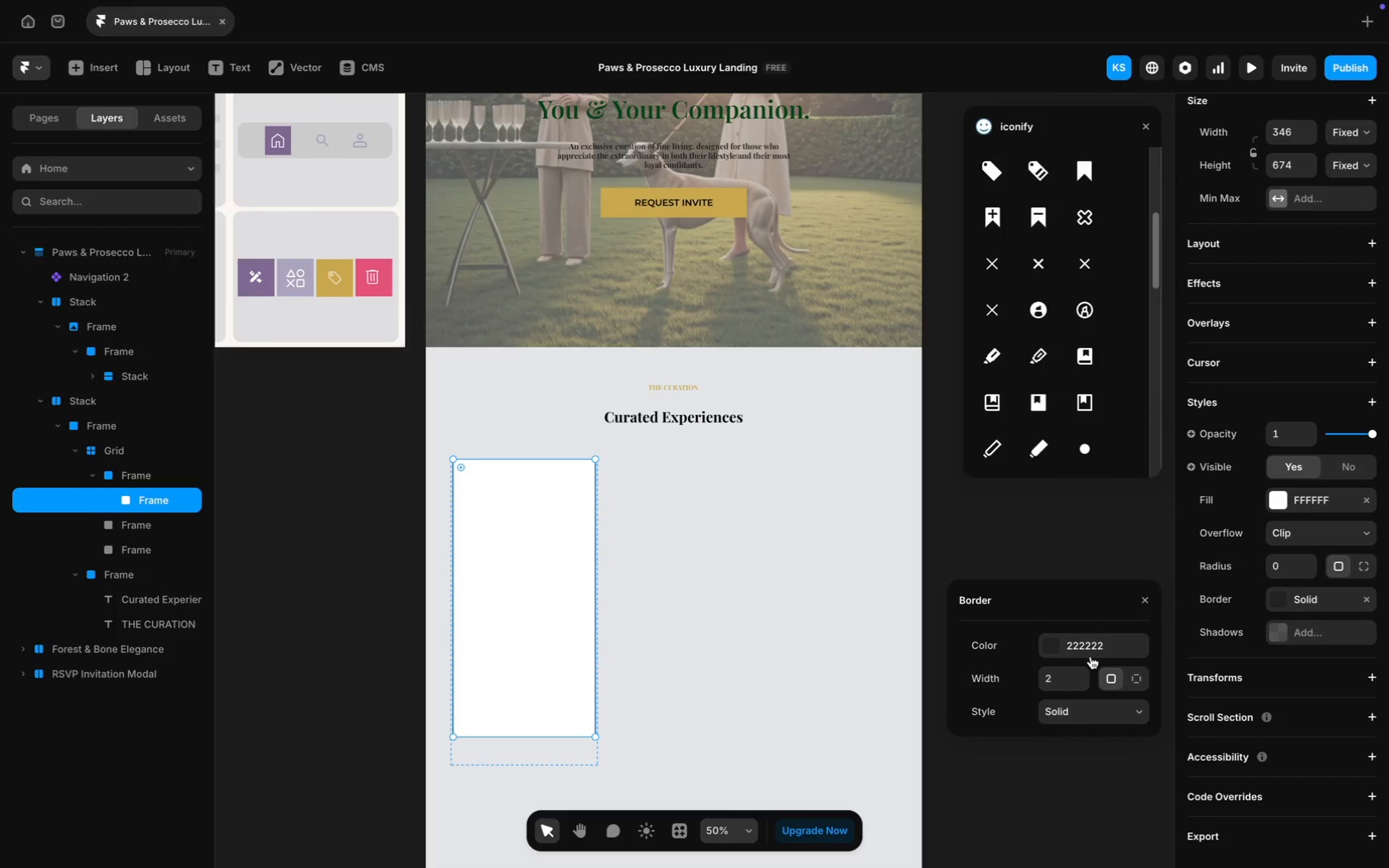 
left_click([1310, 498])
 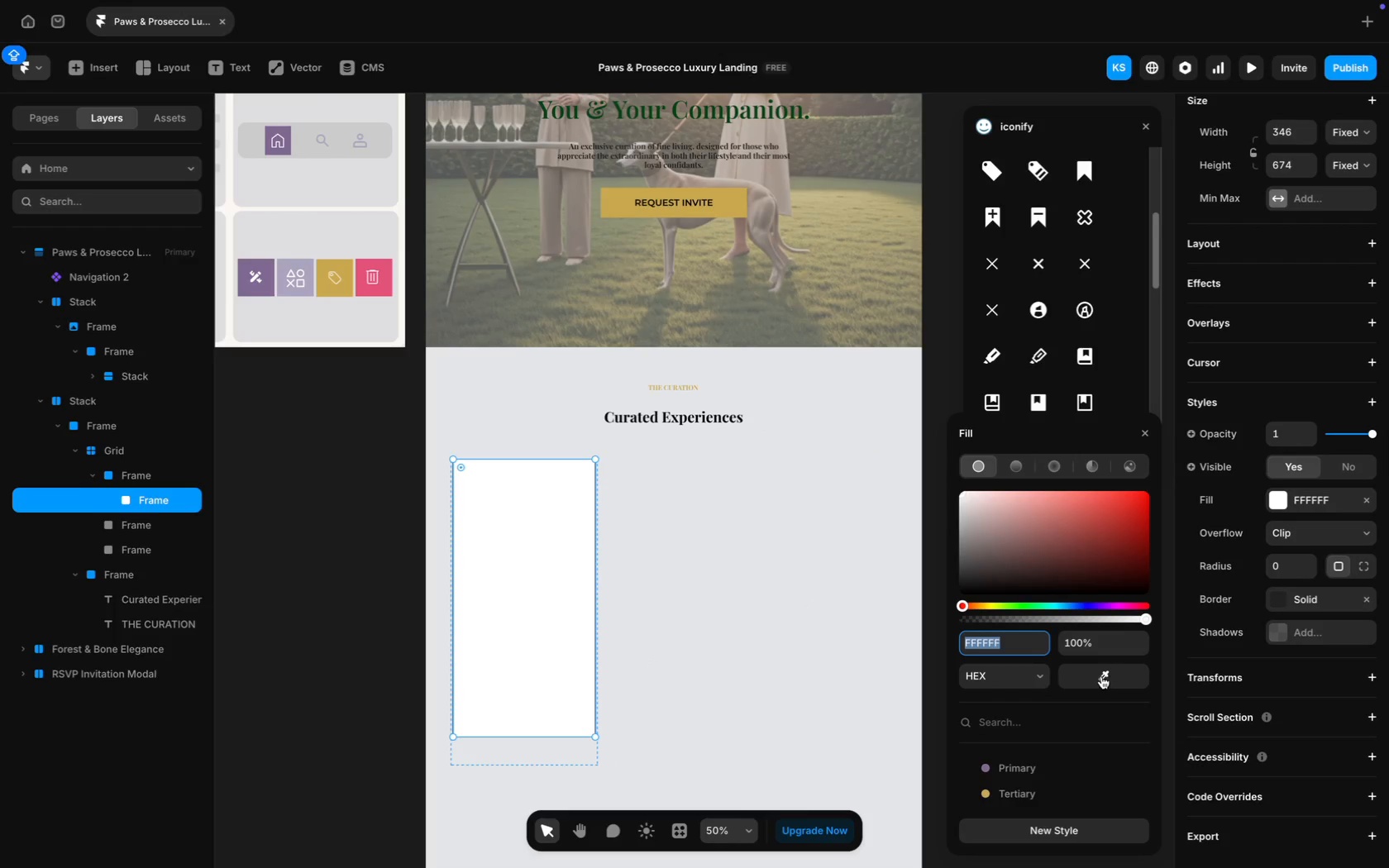 
scroll: coordinate [866, 645], scroll_direction: up, amount: 8.0
 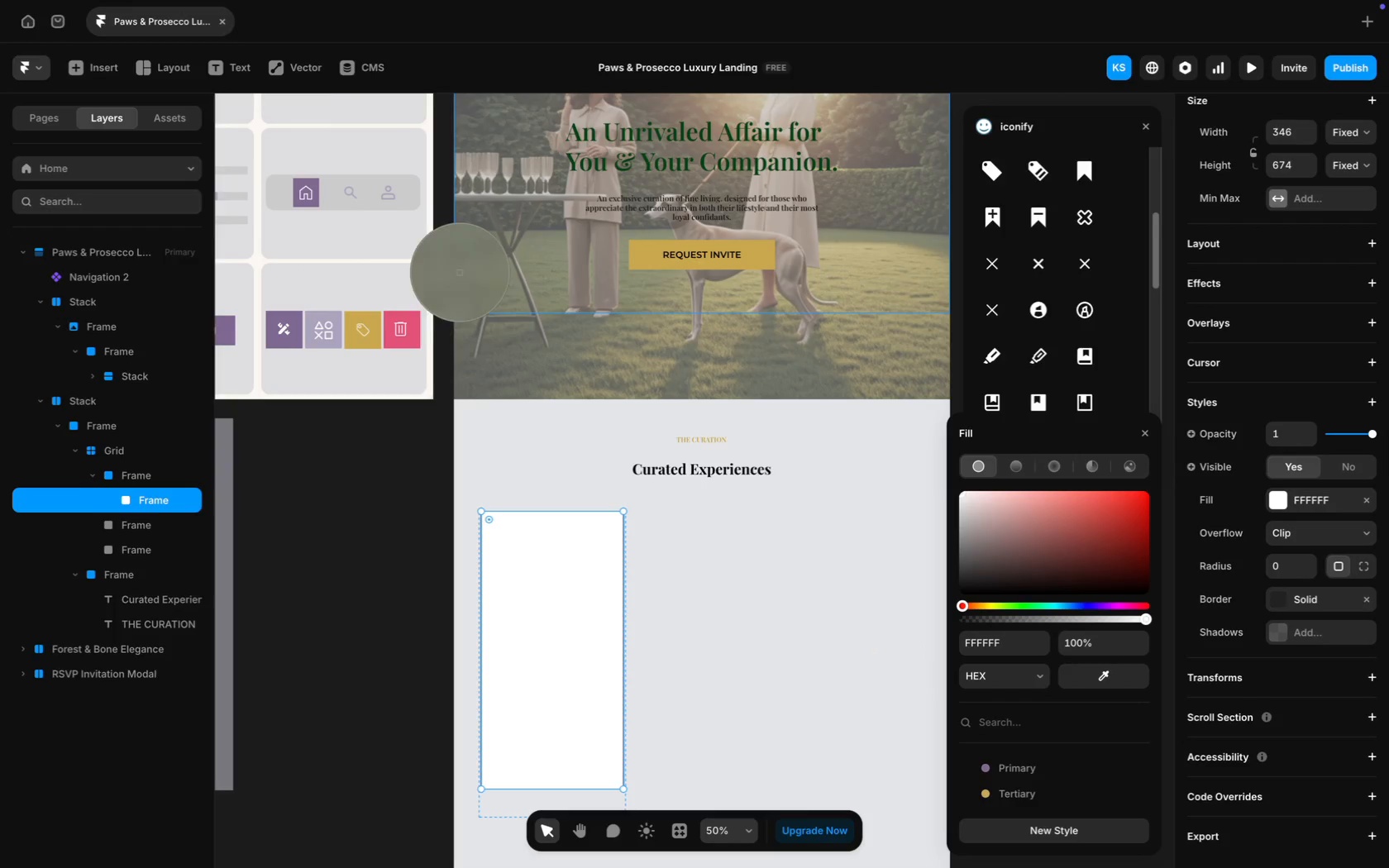 
left_click([410, 289])
 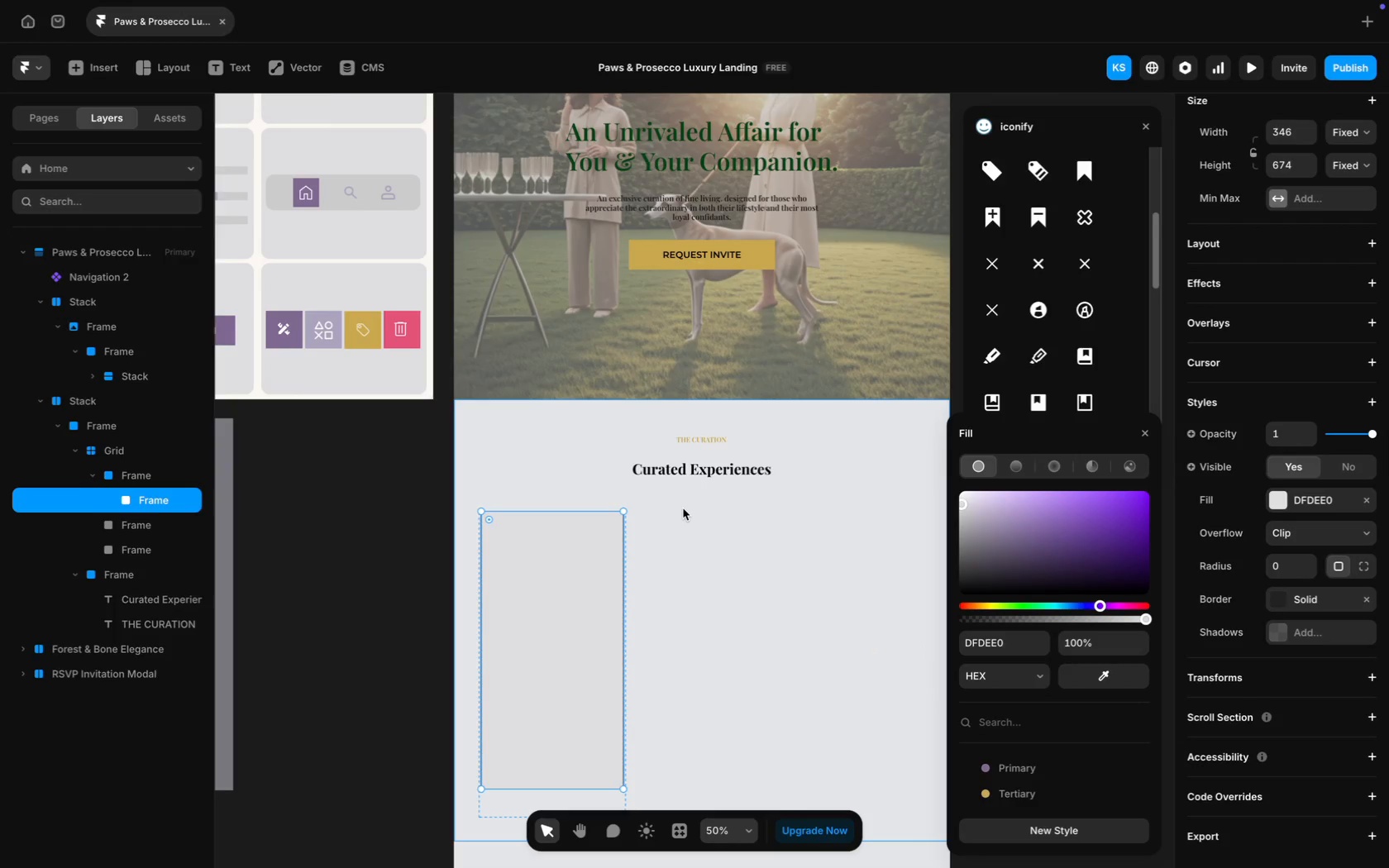 
key(Meta+CommandLeft)
 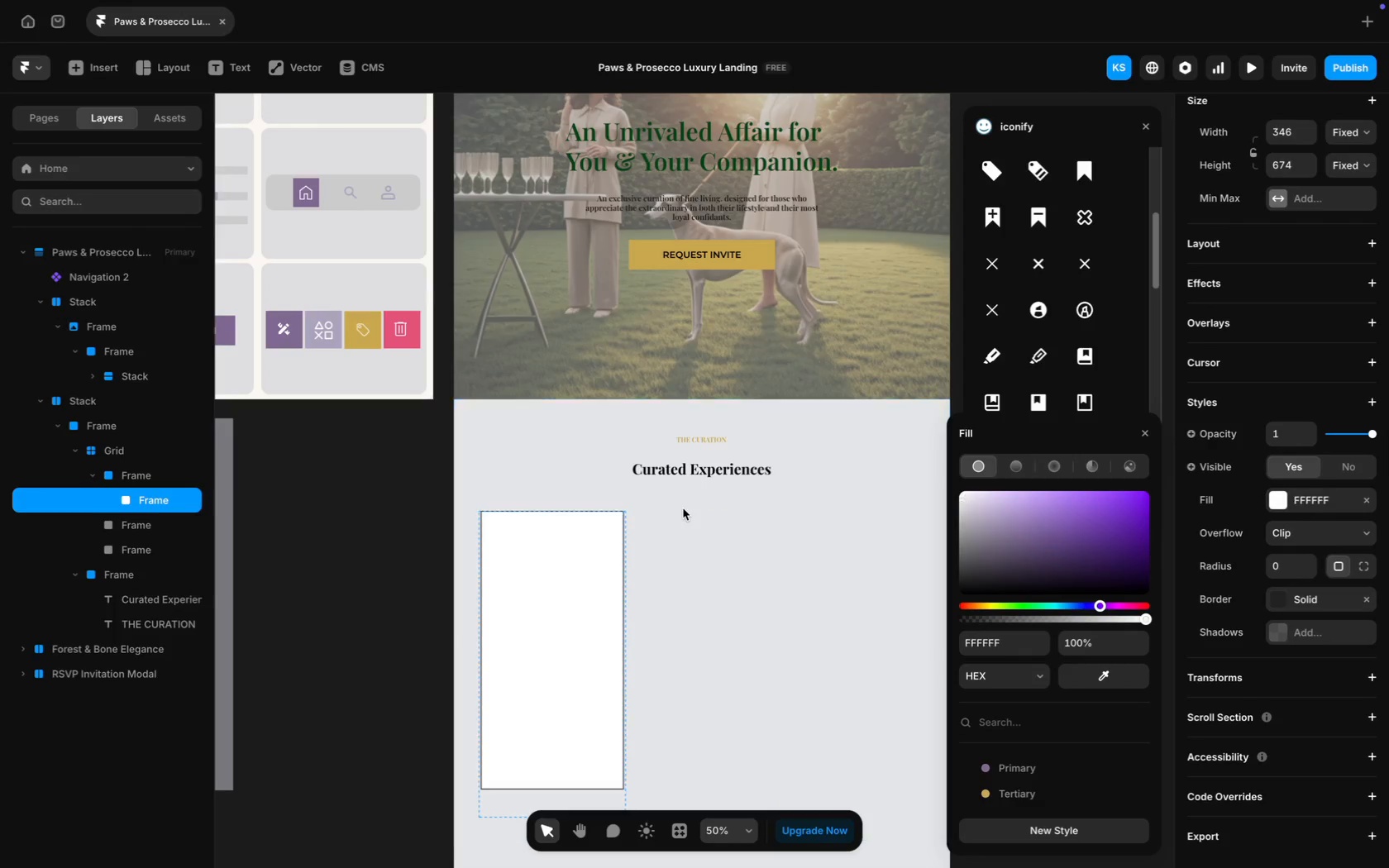 
key(Meta+Z)
 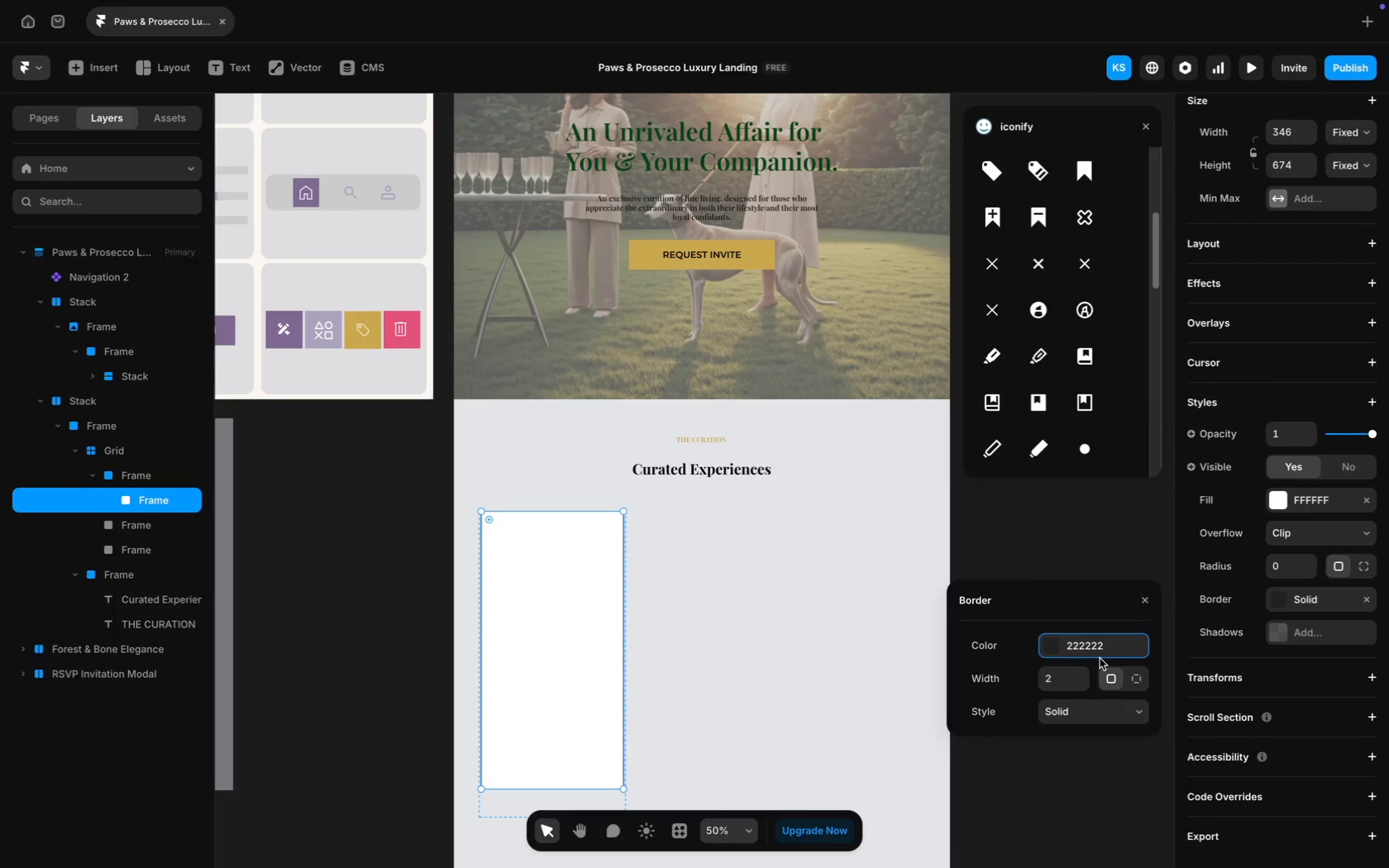 
left_click([1116, 684])
 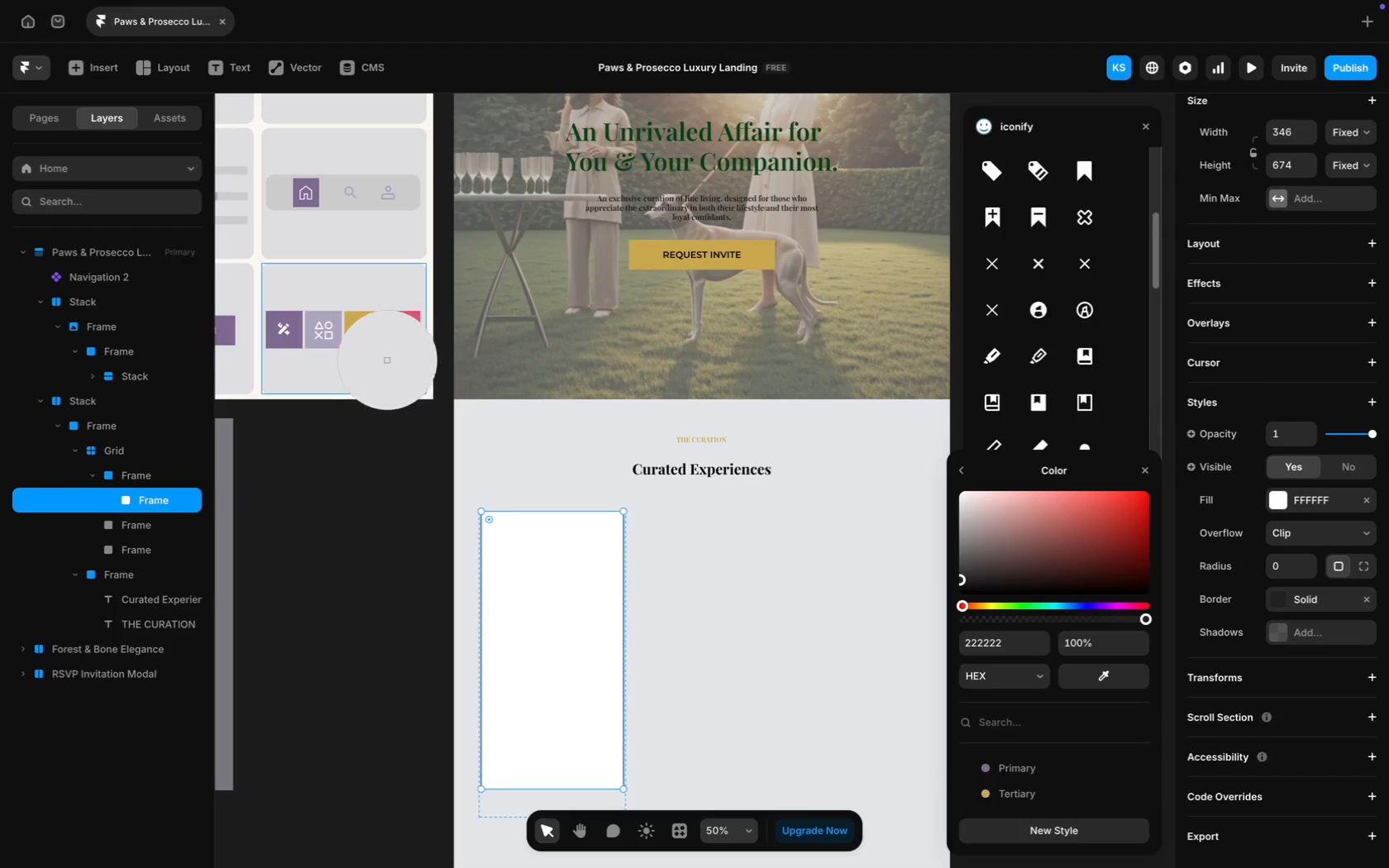 
left_click([374, 366])
 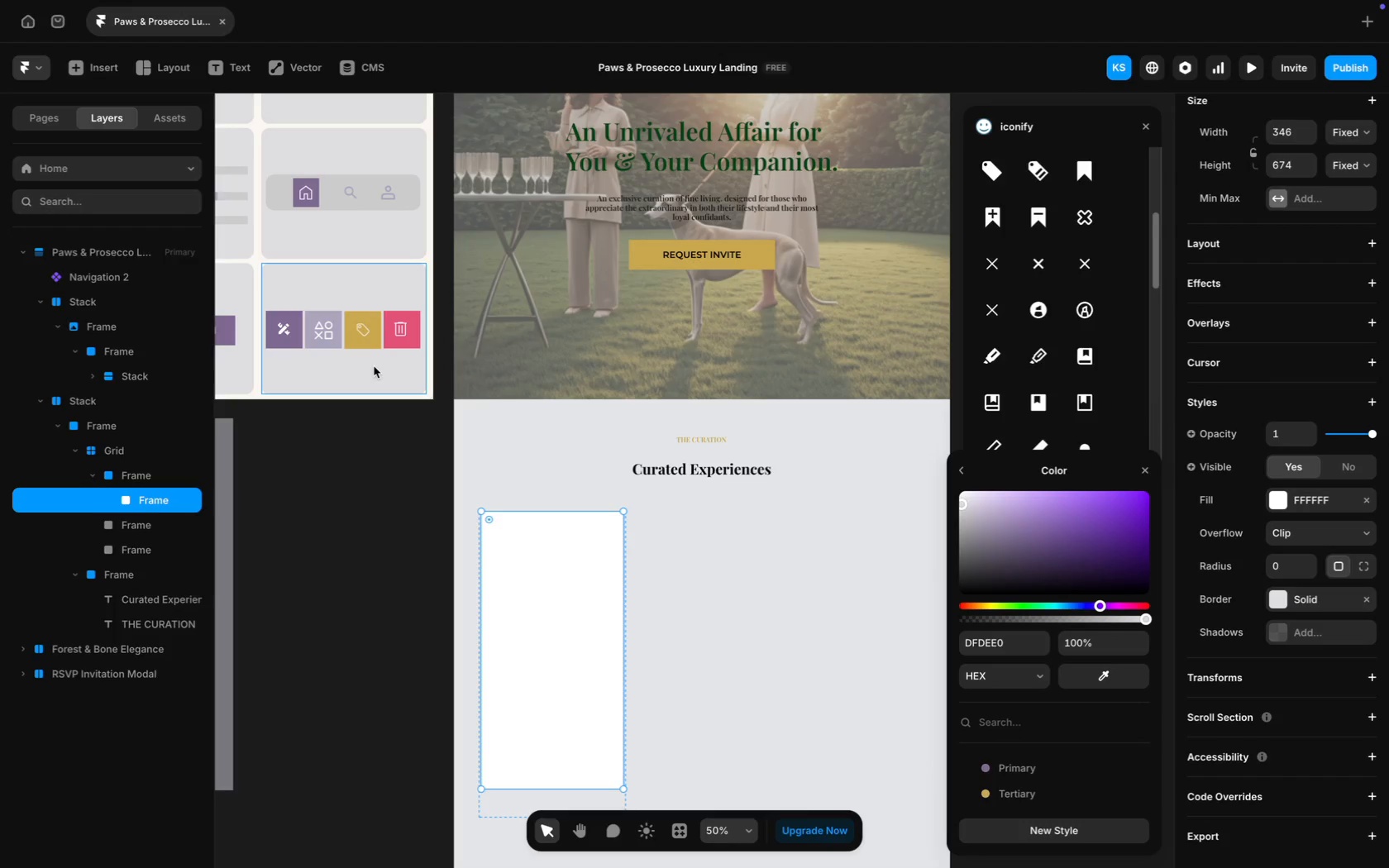 
wait(8.58)
 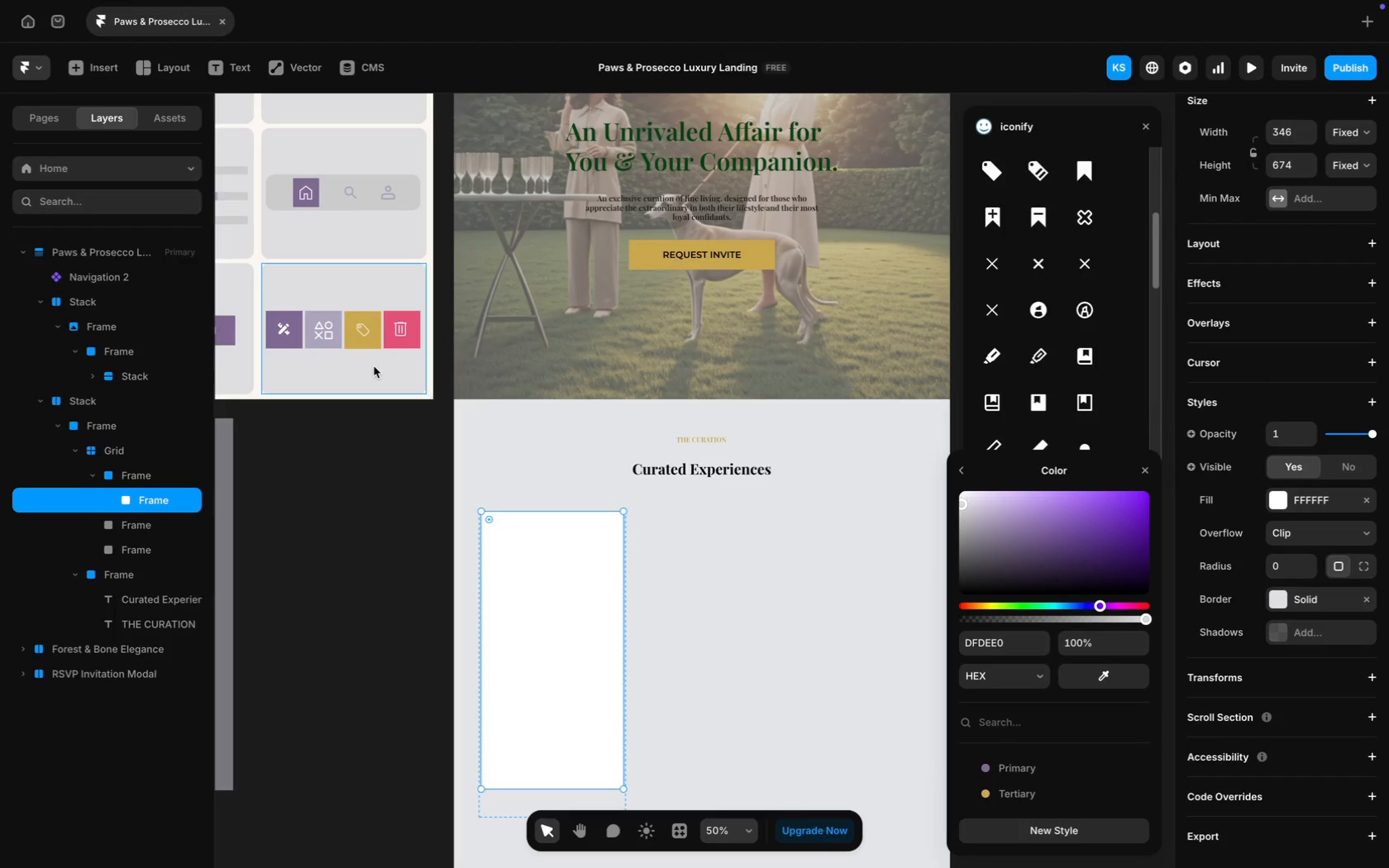 
left_click([543, 455])
 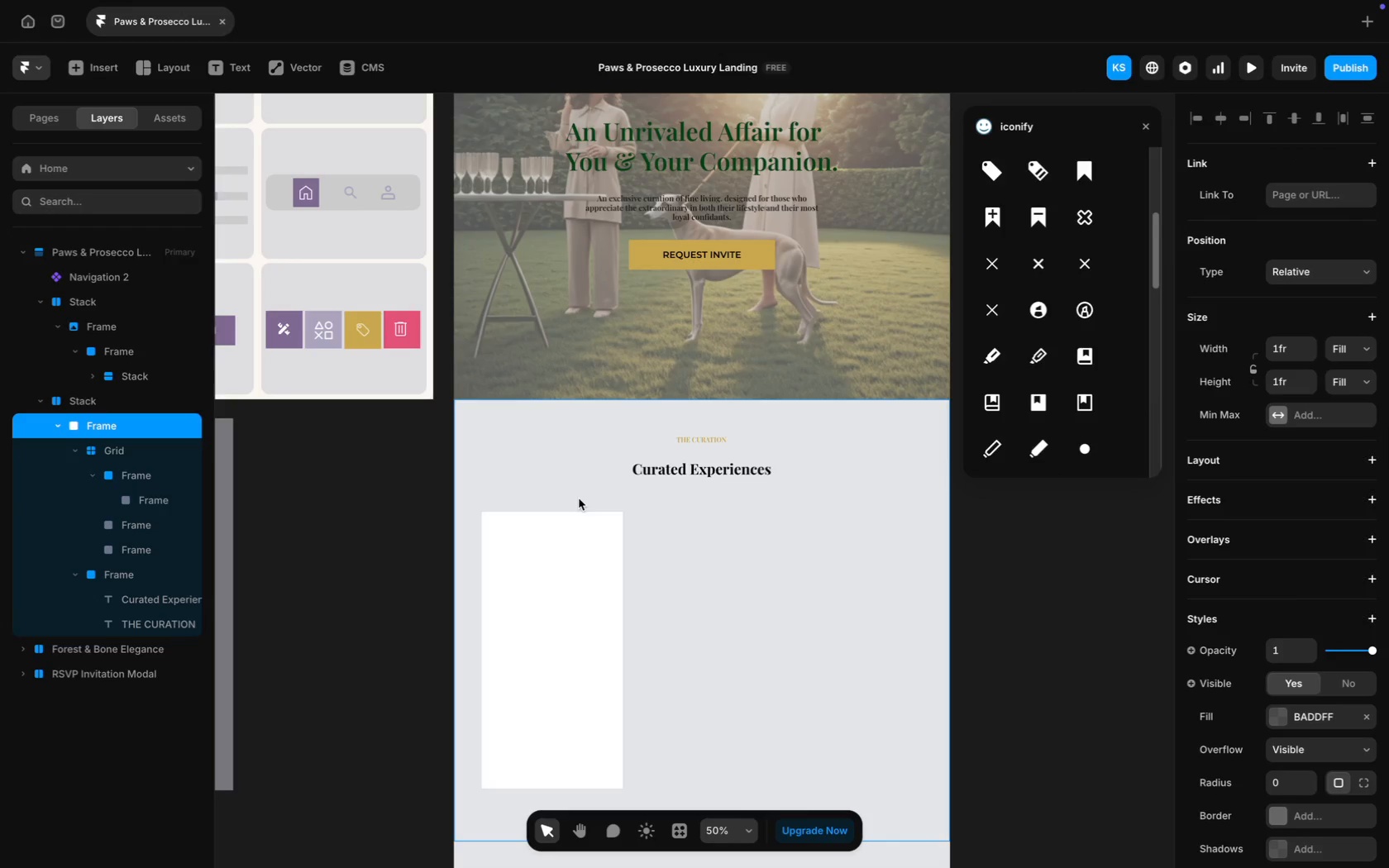 
scroll: coordinate [579, 498], scroll_direction: up, amount: 5.0
 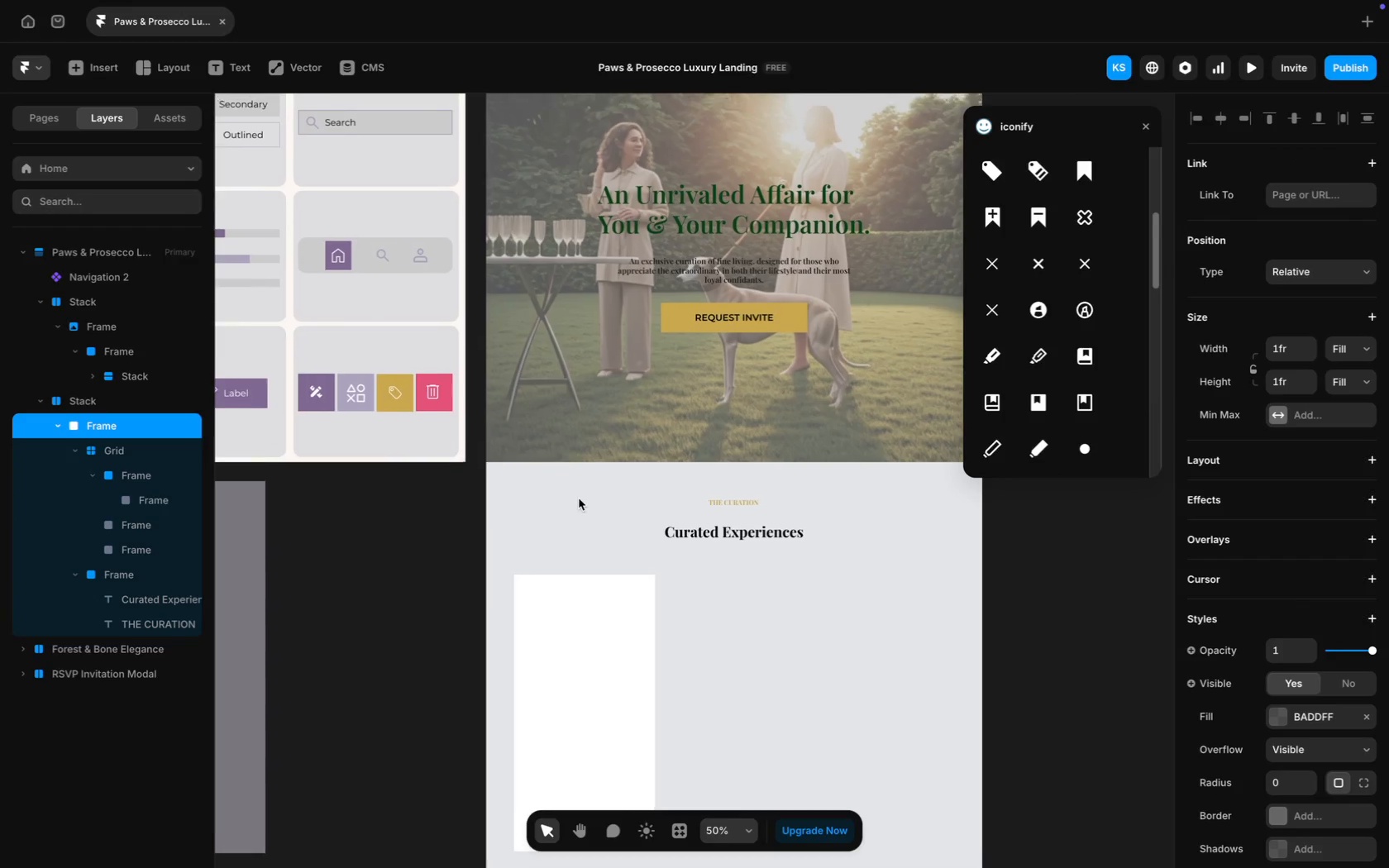 
scroll: coordinate [579, 498], scroll_direction: down, amount: 12.0
 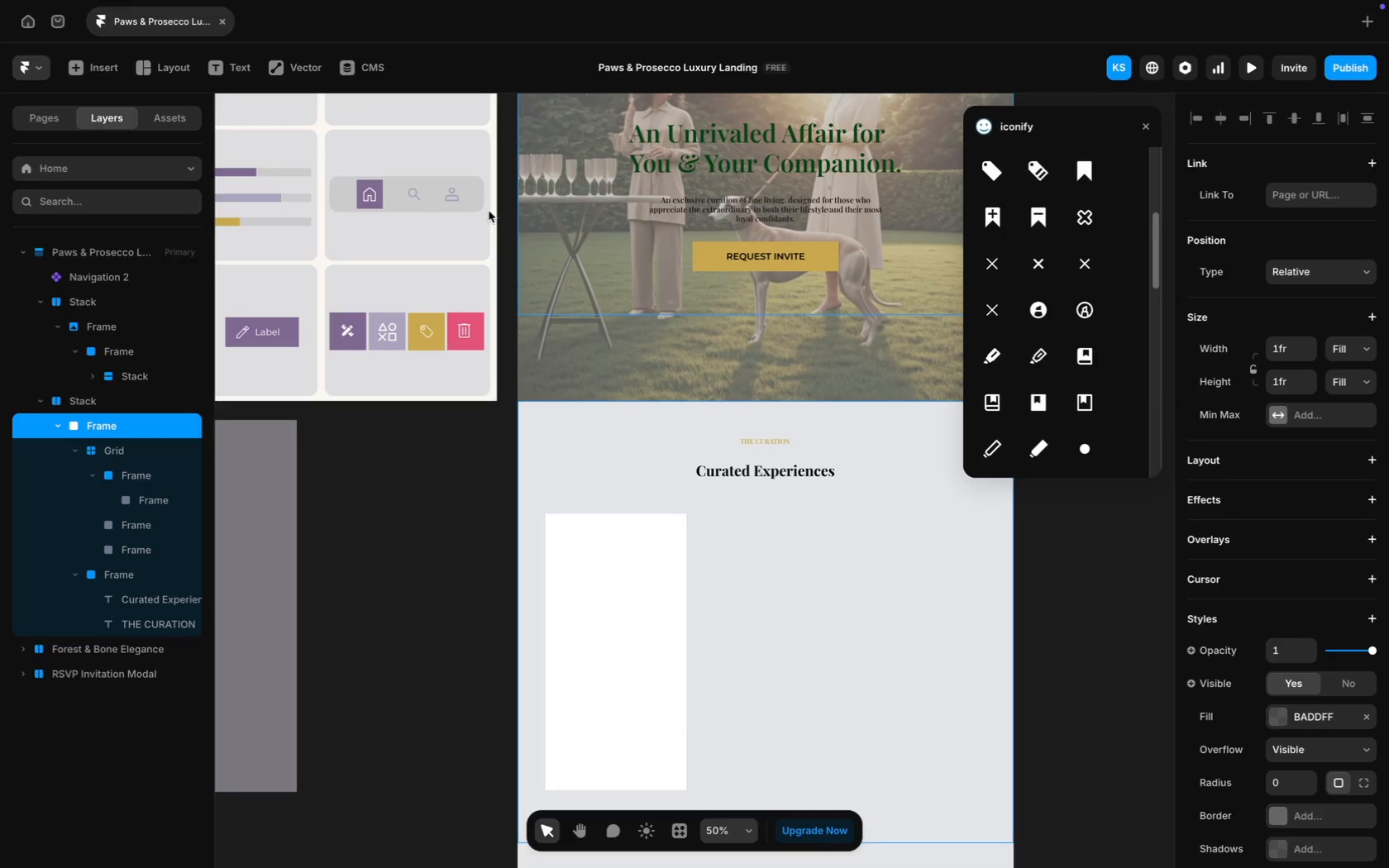 
left_click([184, 69])
 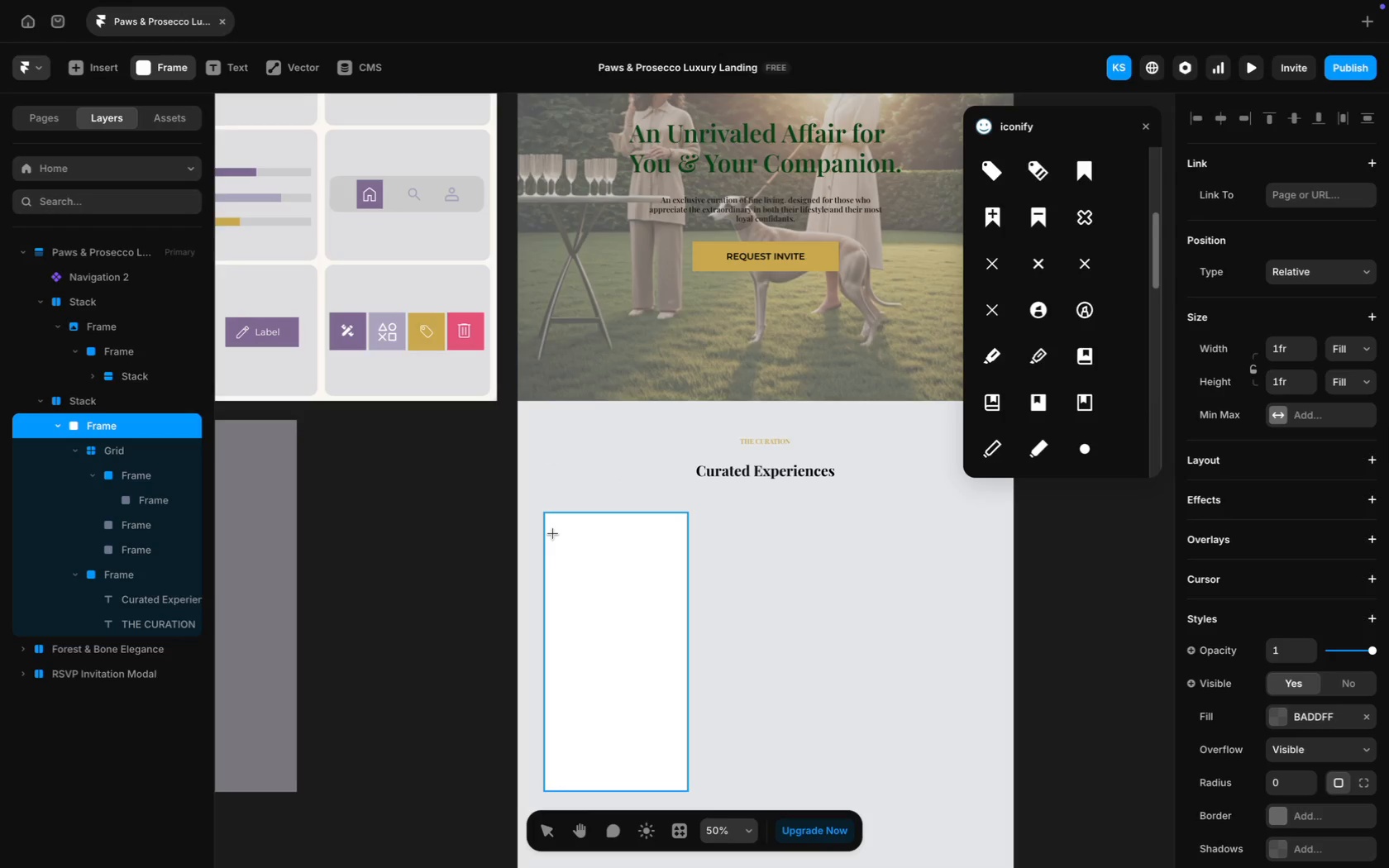 
wait(5.42)
 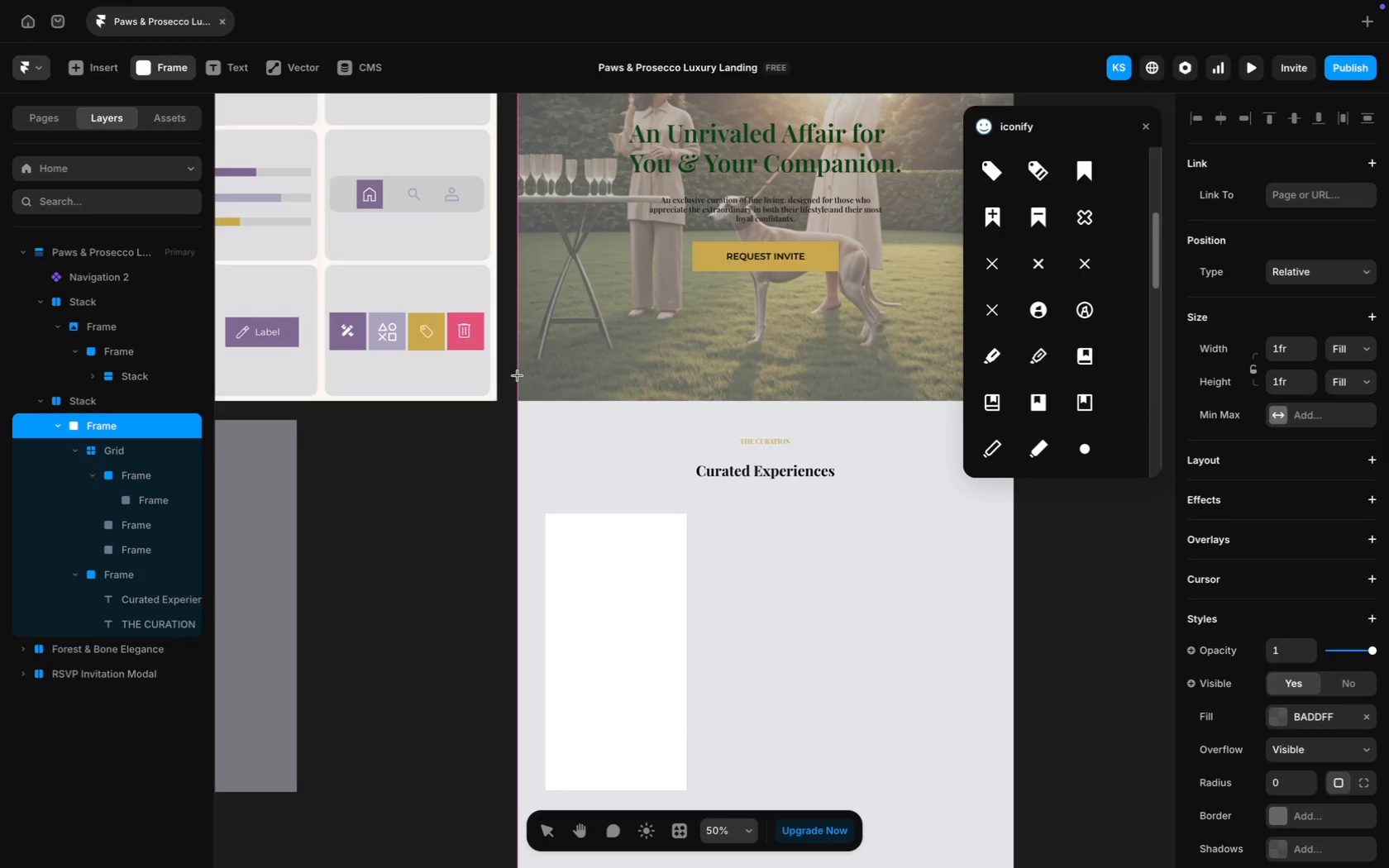 
left_click_drag(start_coordinate=[551, 529], to_coordinate=[680, 686])
 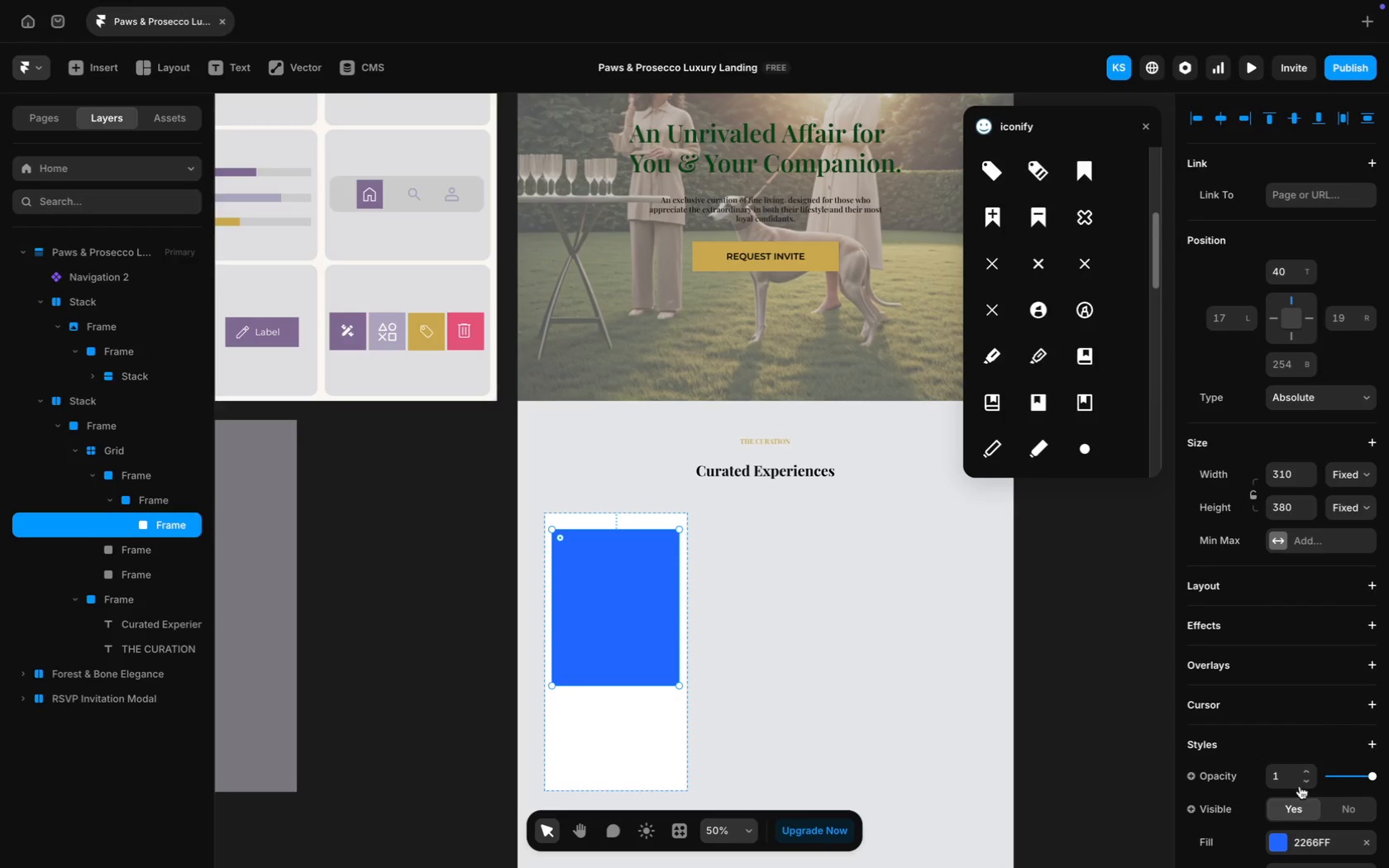 
left_click([1304, 836])
 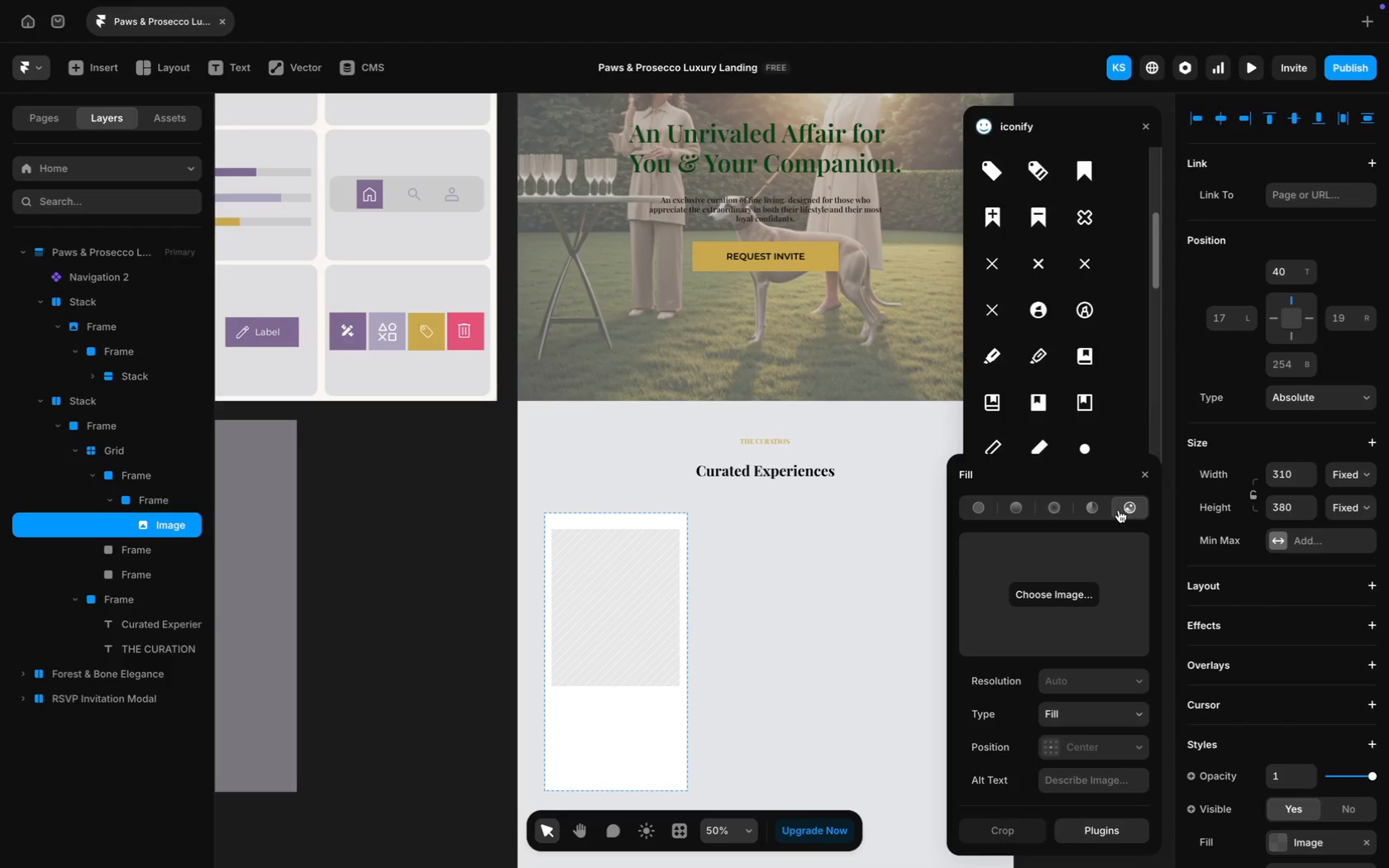 
left_click([1071, 594])
 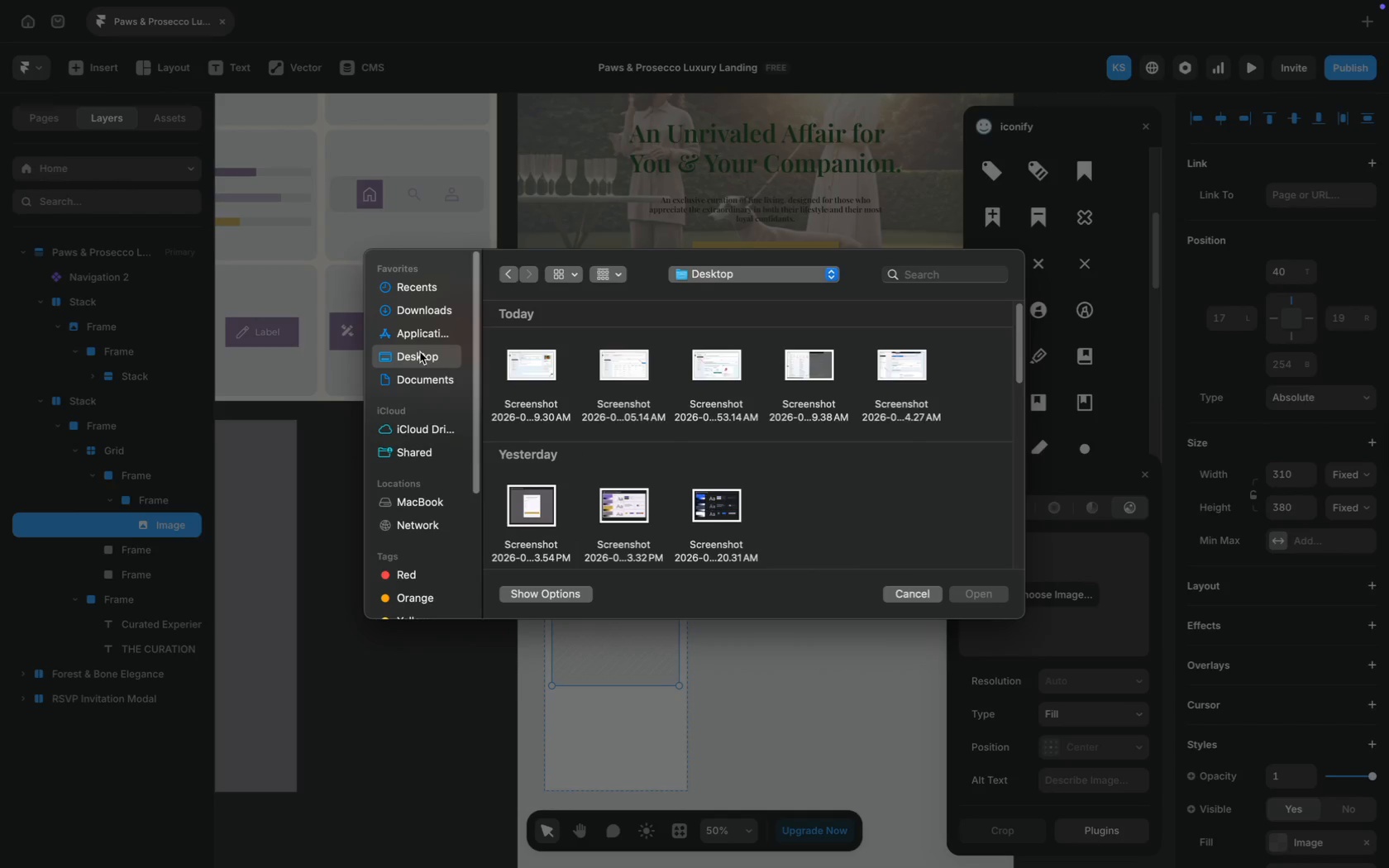 
scroll: coordinate [695, 584], scroll_direction: down, amount: 57.0
 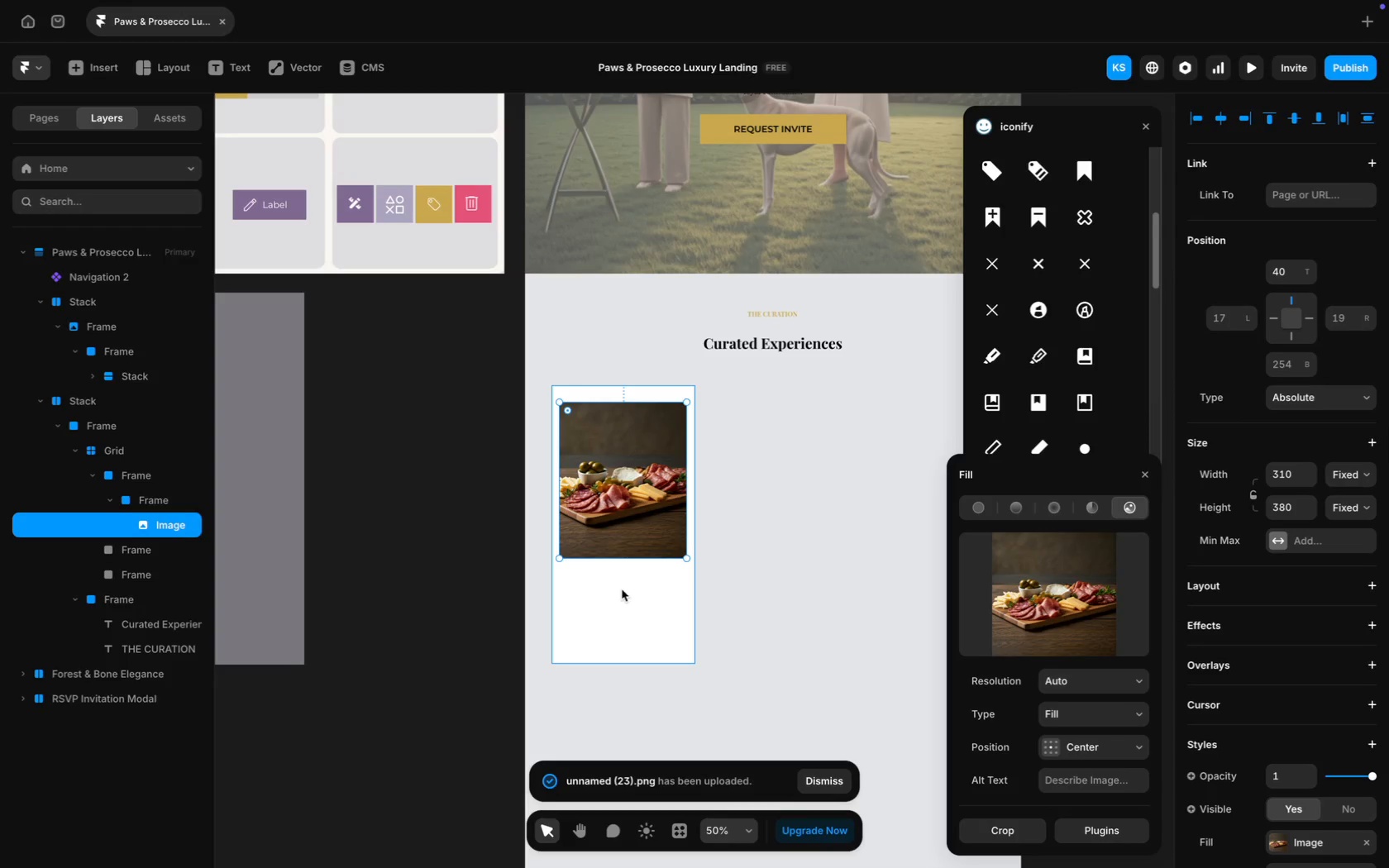 
left_click([622, 589])
 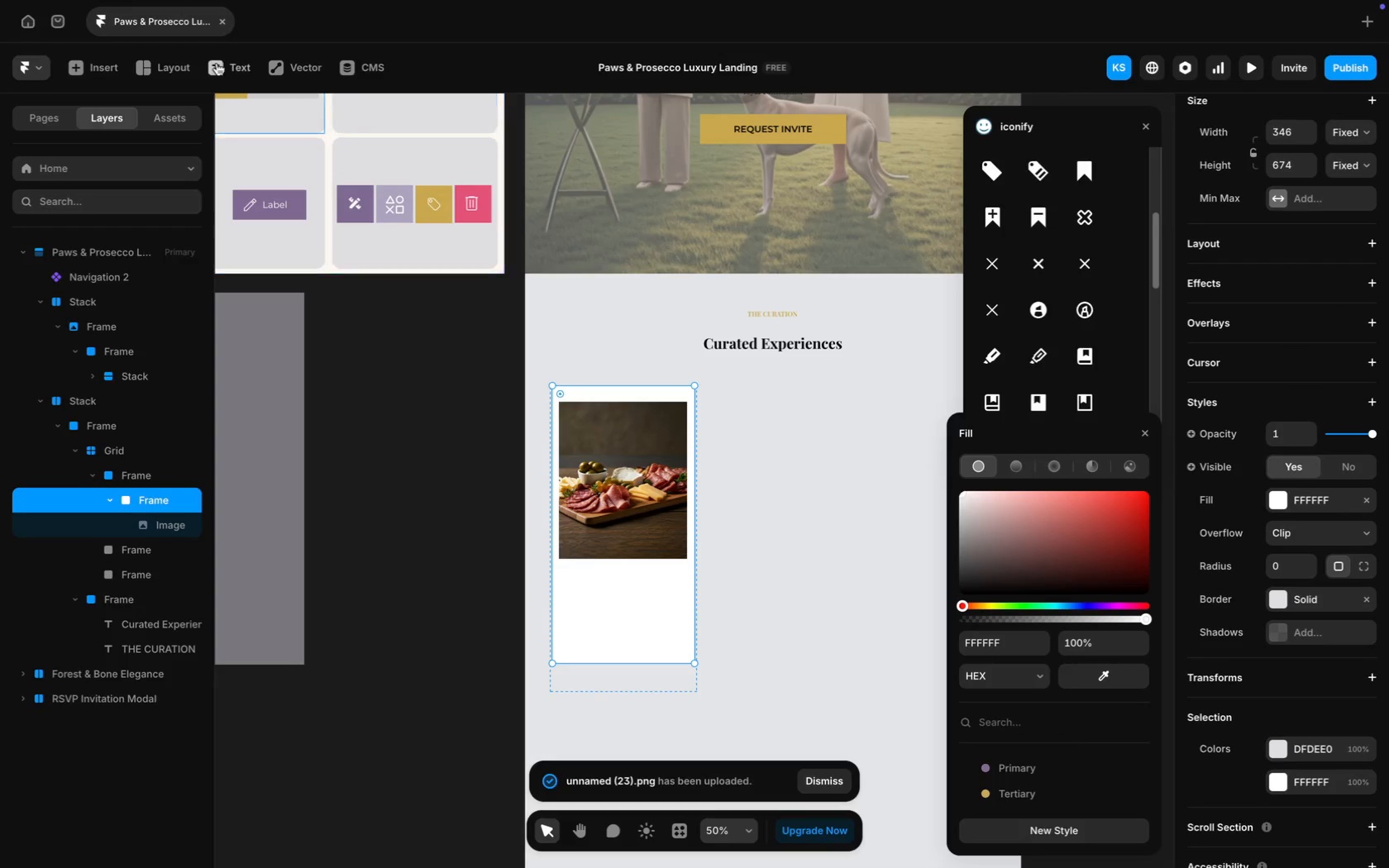 
left_click([209, 56])
 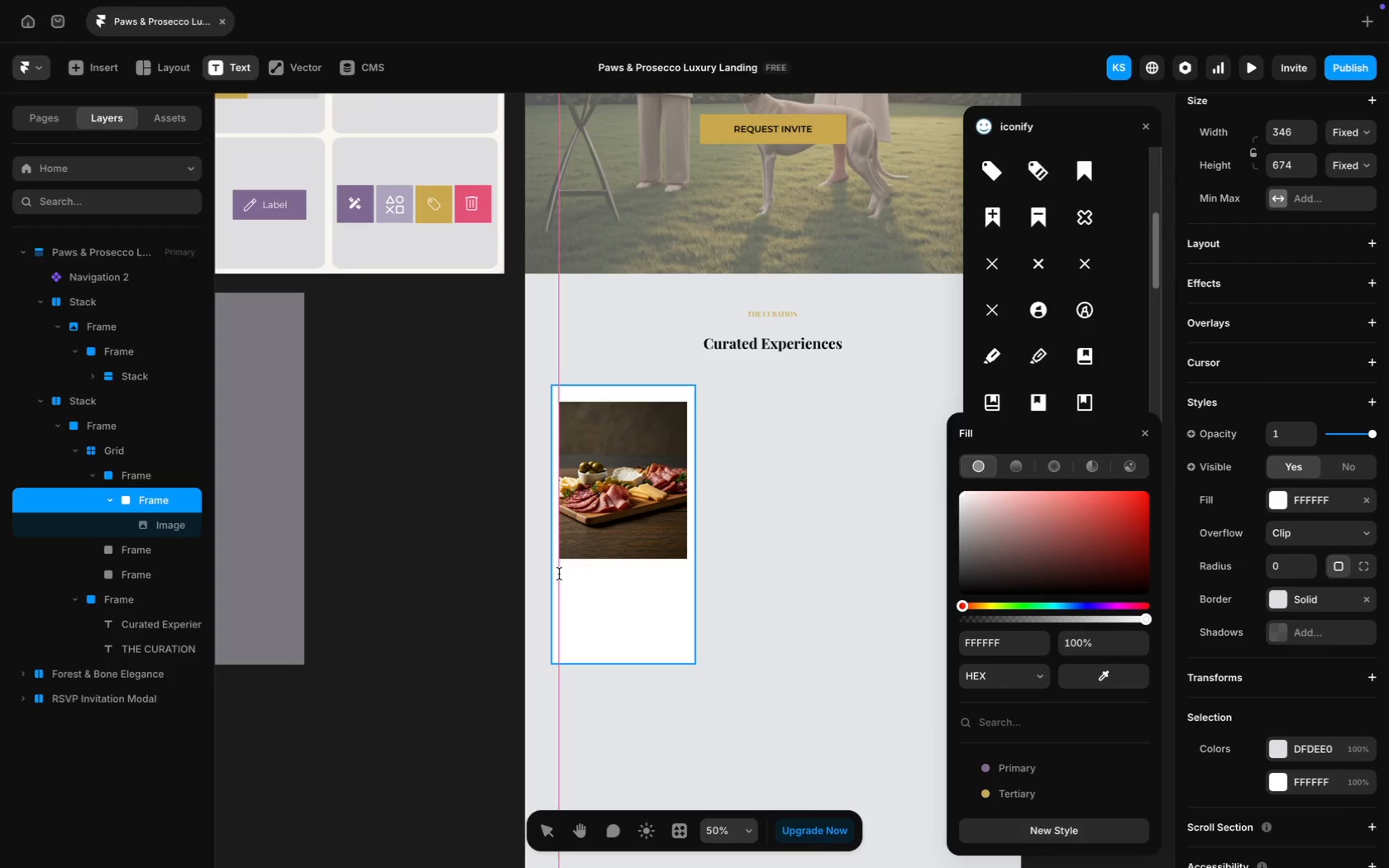 
wait(15.27)
 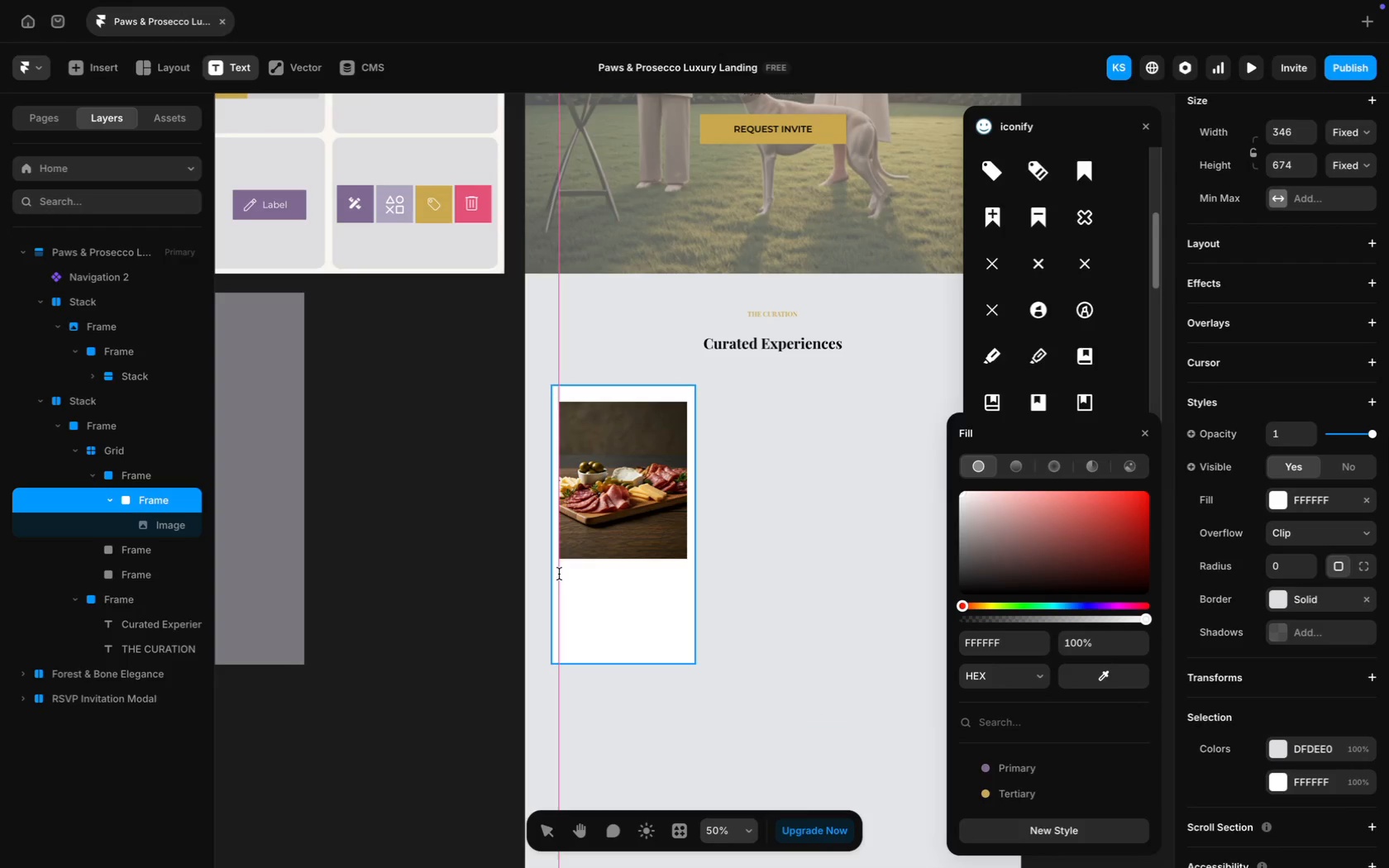 
type(Canine Charc)
 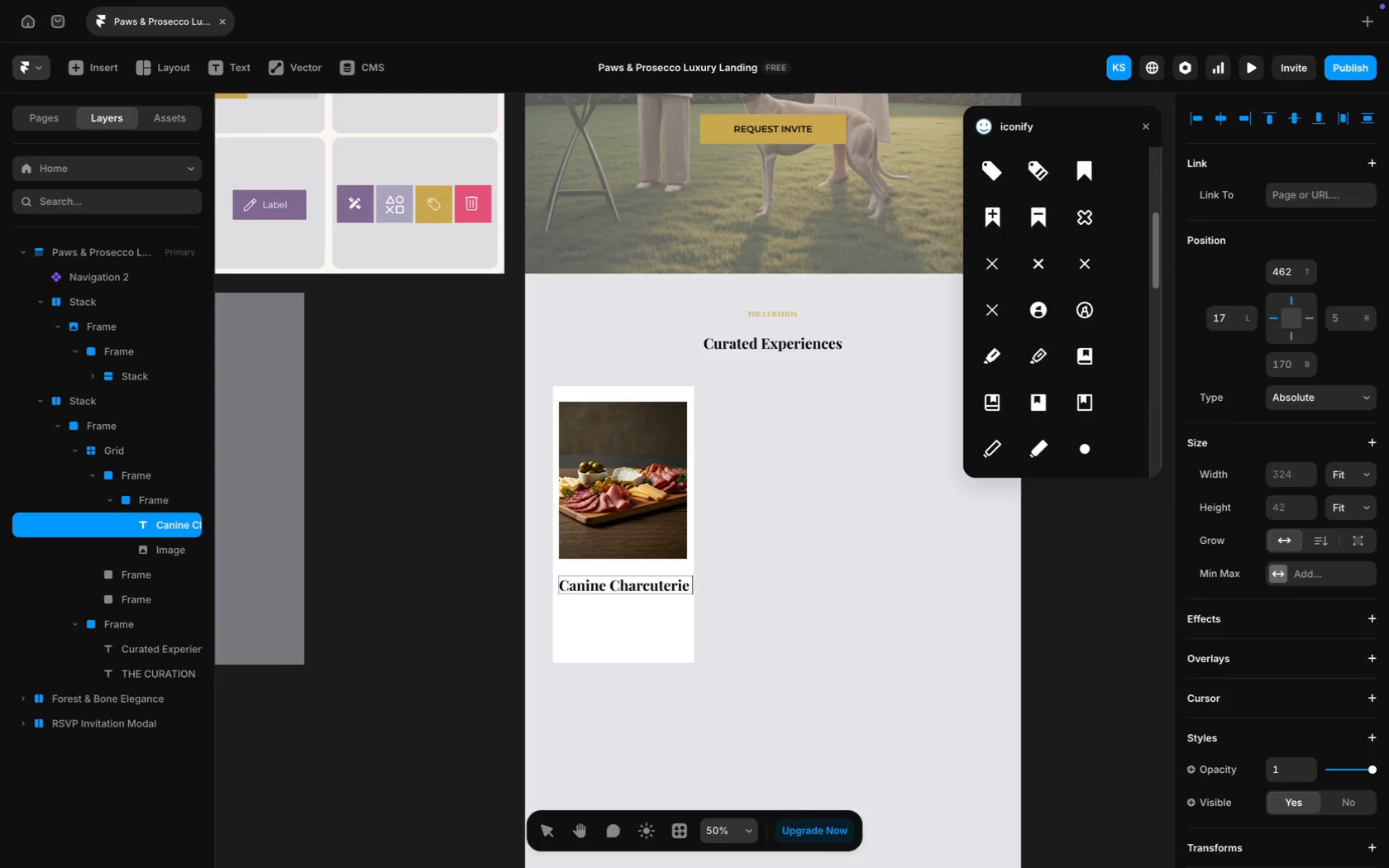 
key(Backspace)
 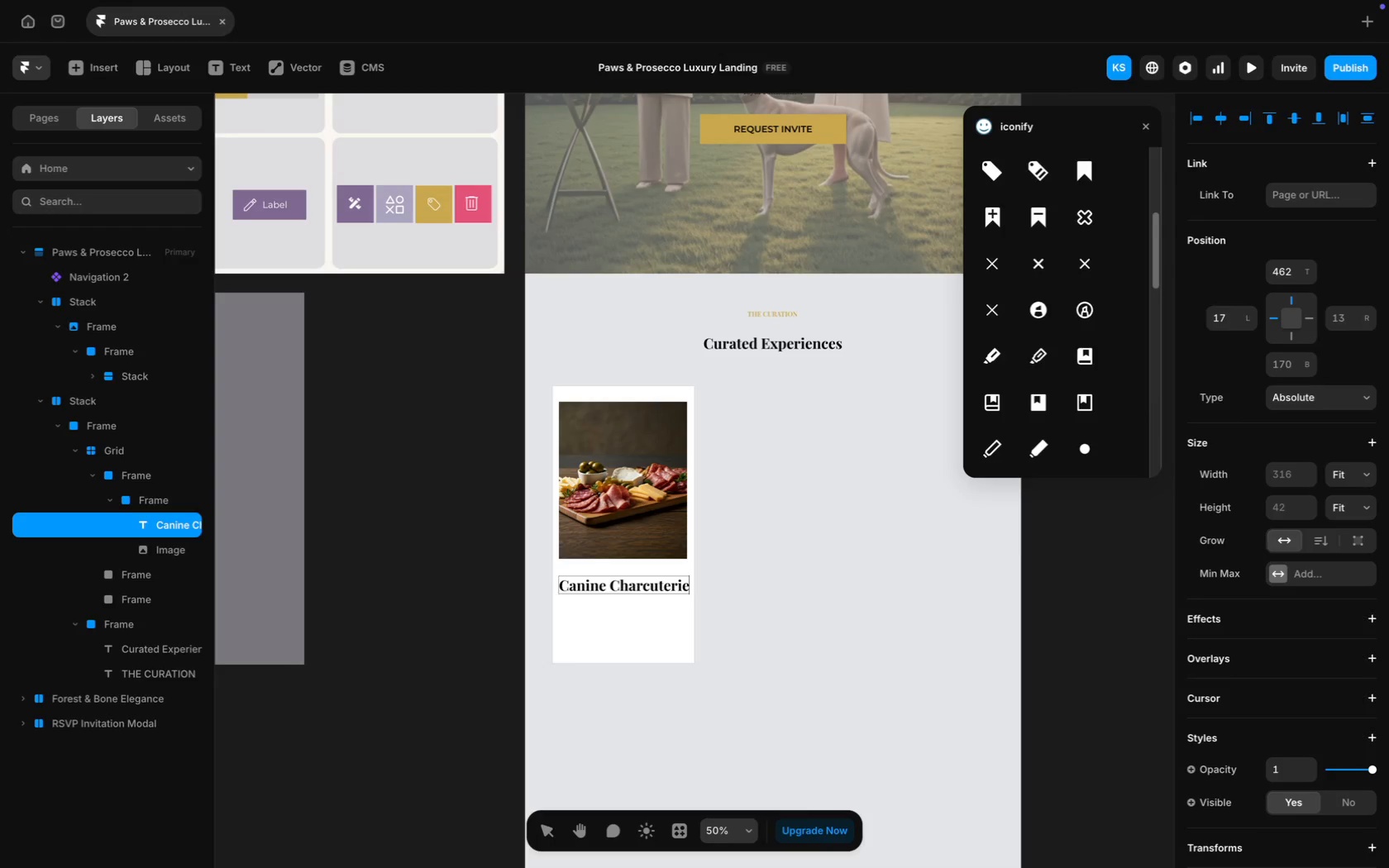 
key(Meta+A)
 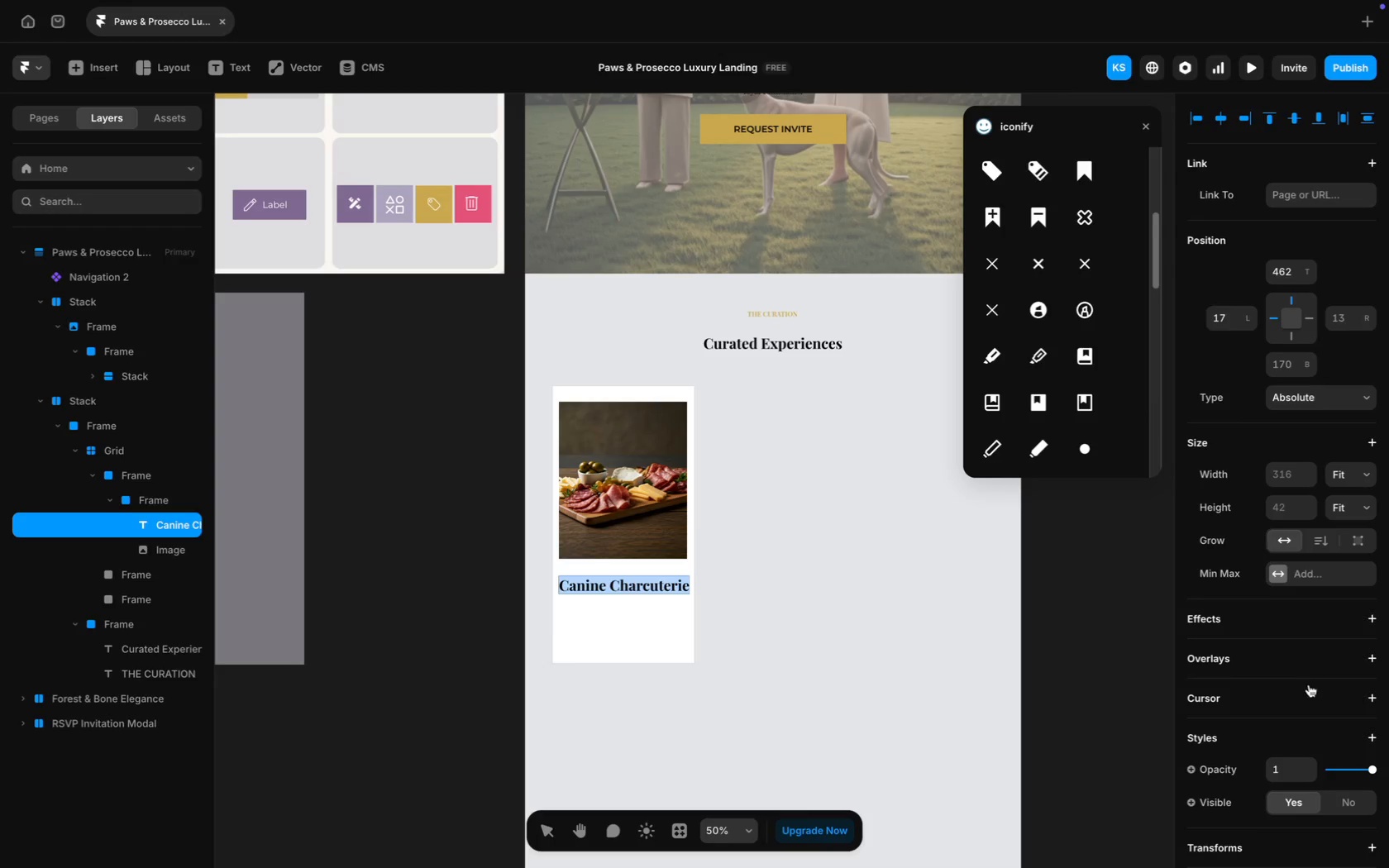 
scroll: coordinate [1320, 693], scroll_direction: down, amount: 22.0
 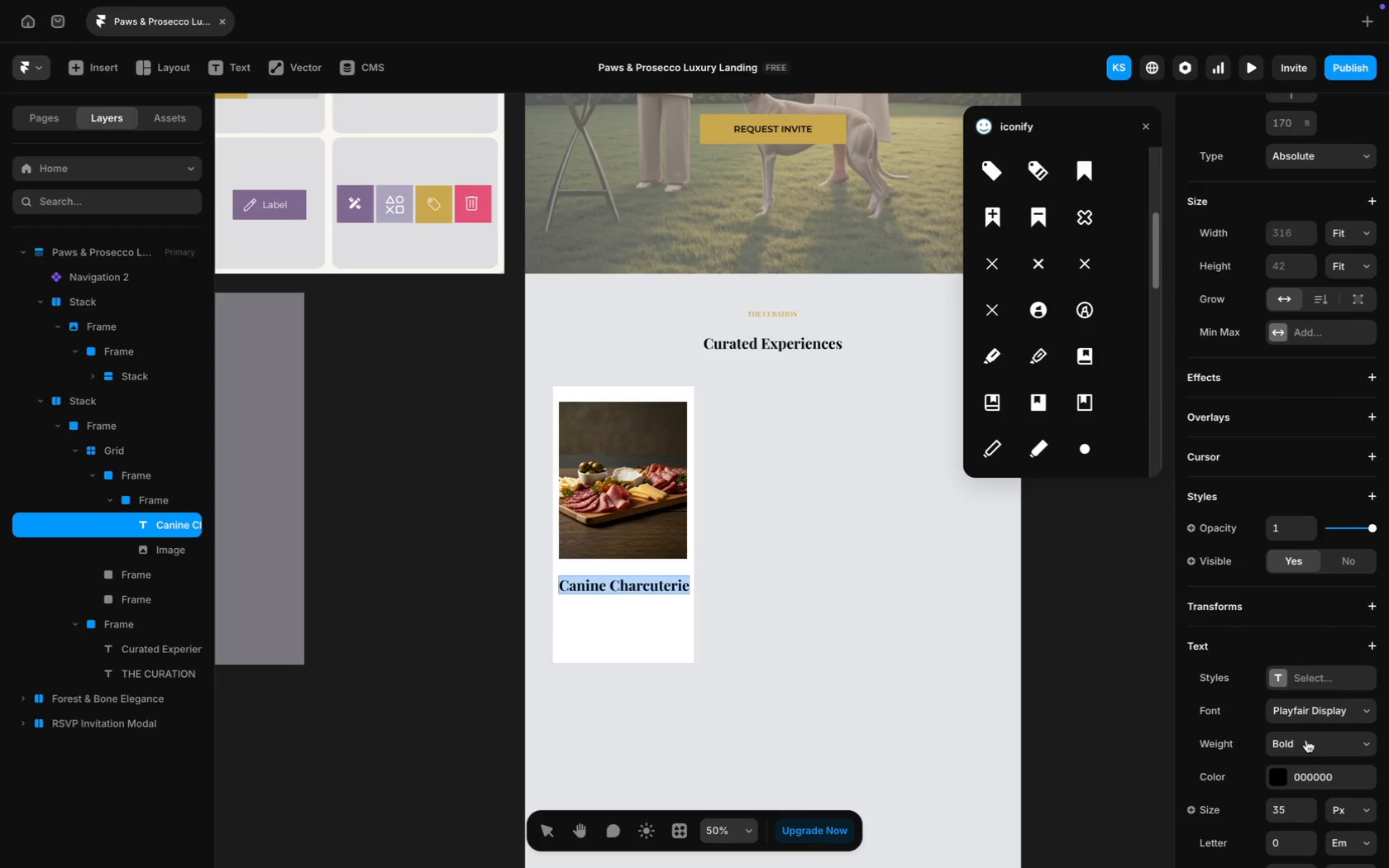 
left_click([1291, 763])
 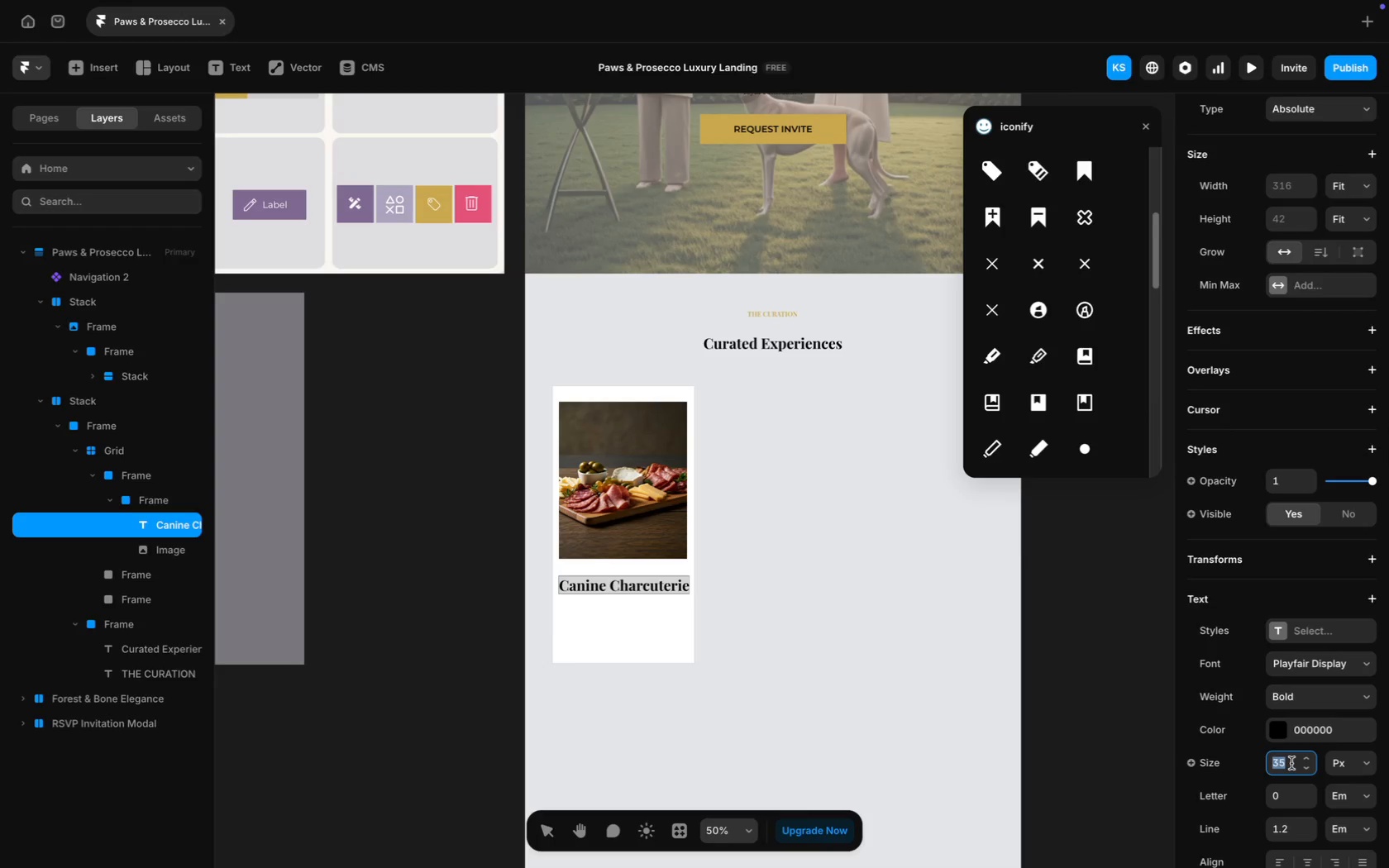 
scroll: coordinate [1306, 758], scroll_direction: down, amount: 10.0
 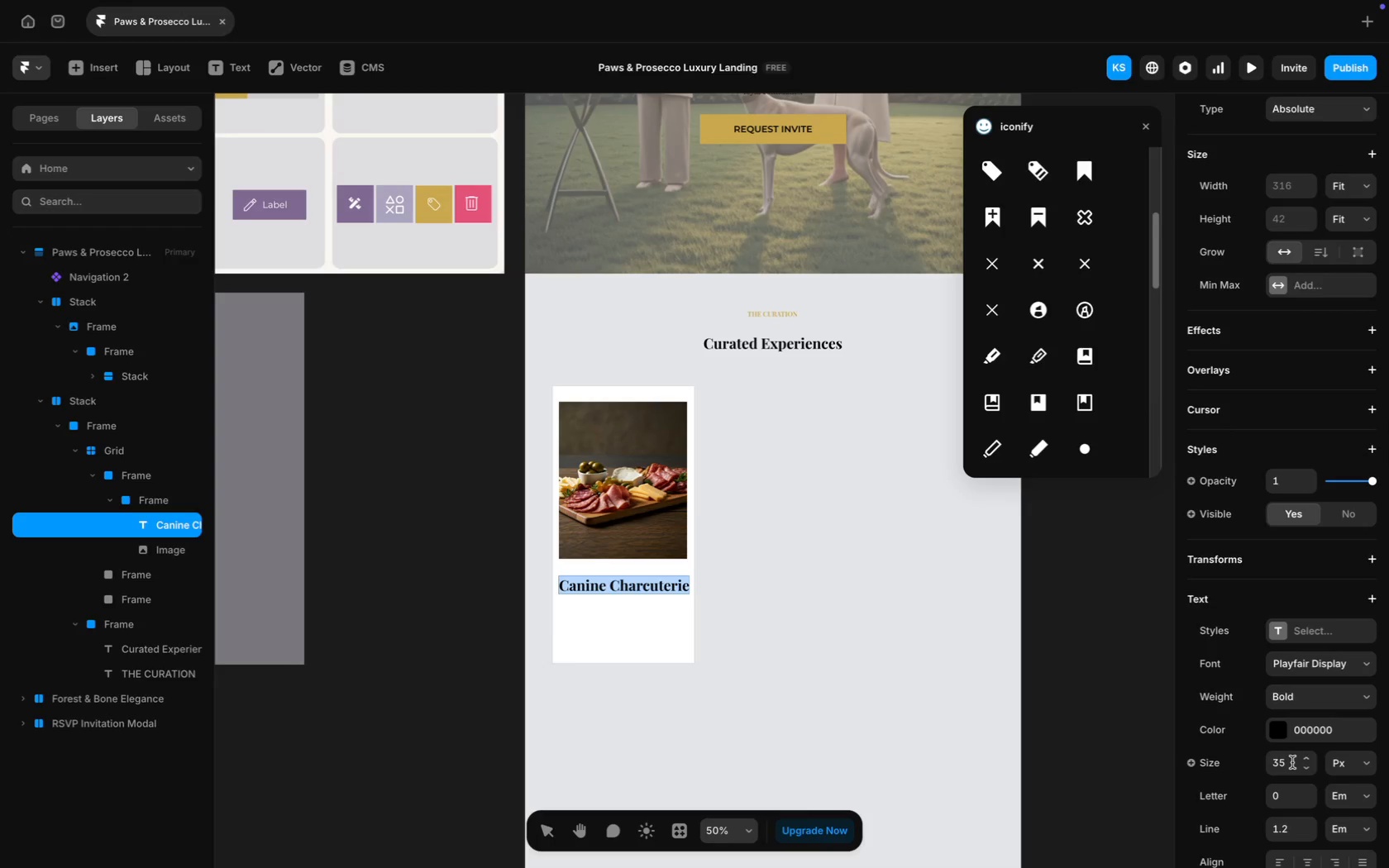 
type(25)
 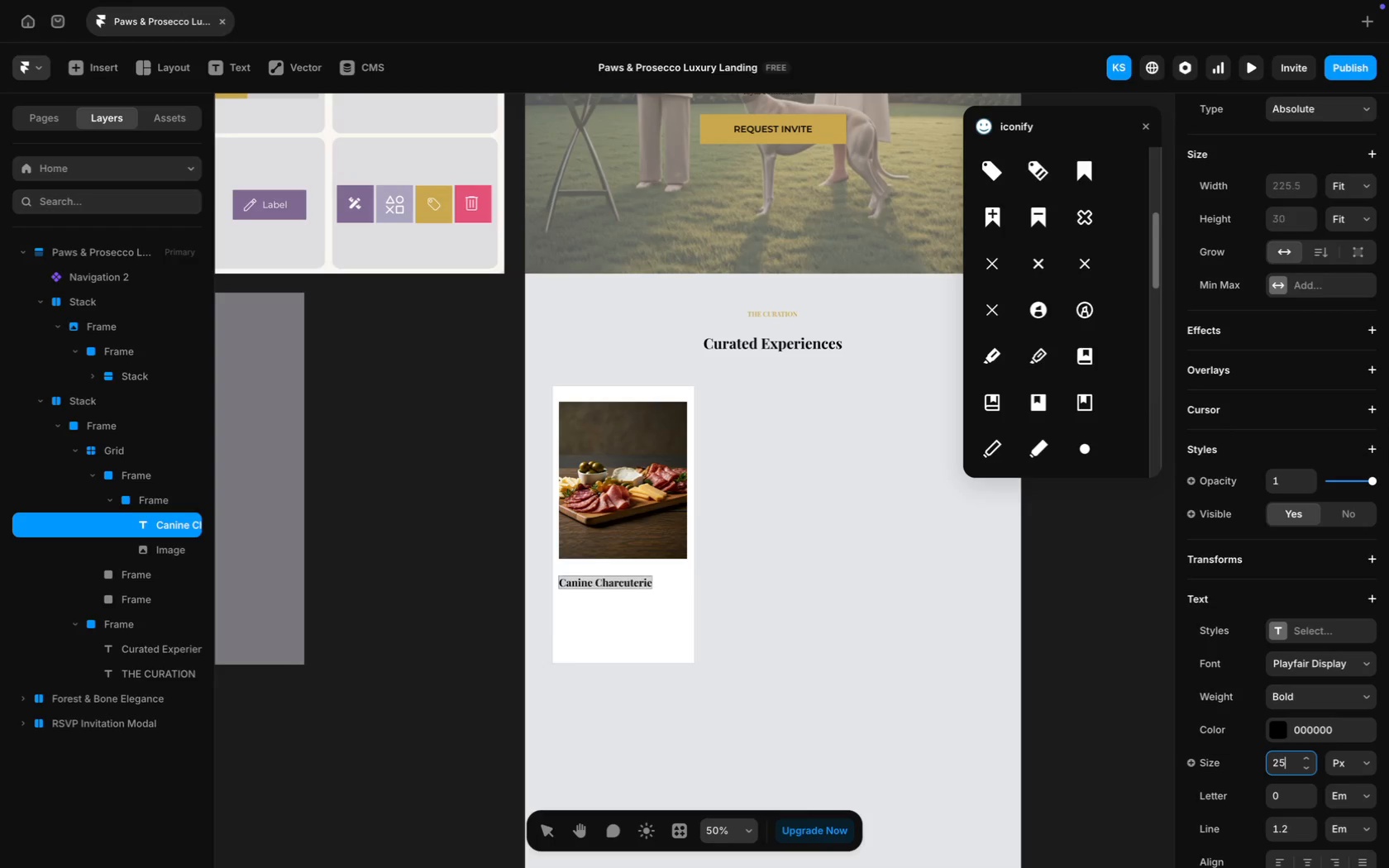 
key(Enter)